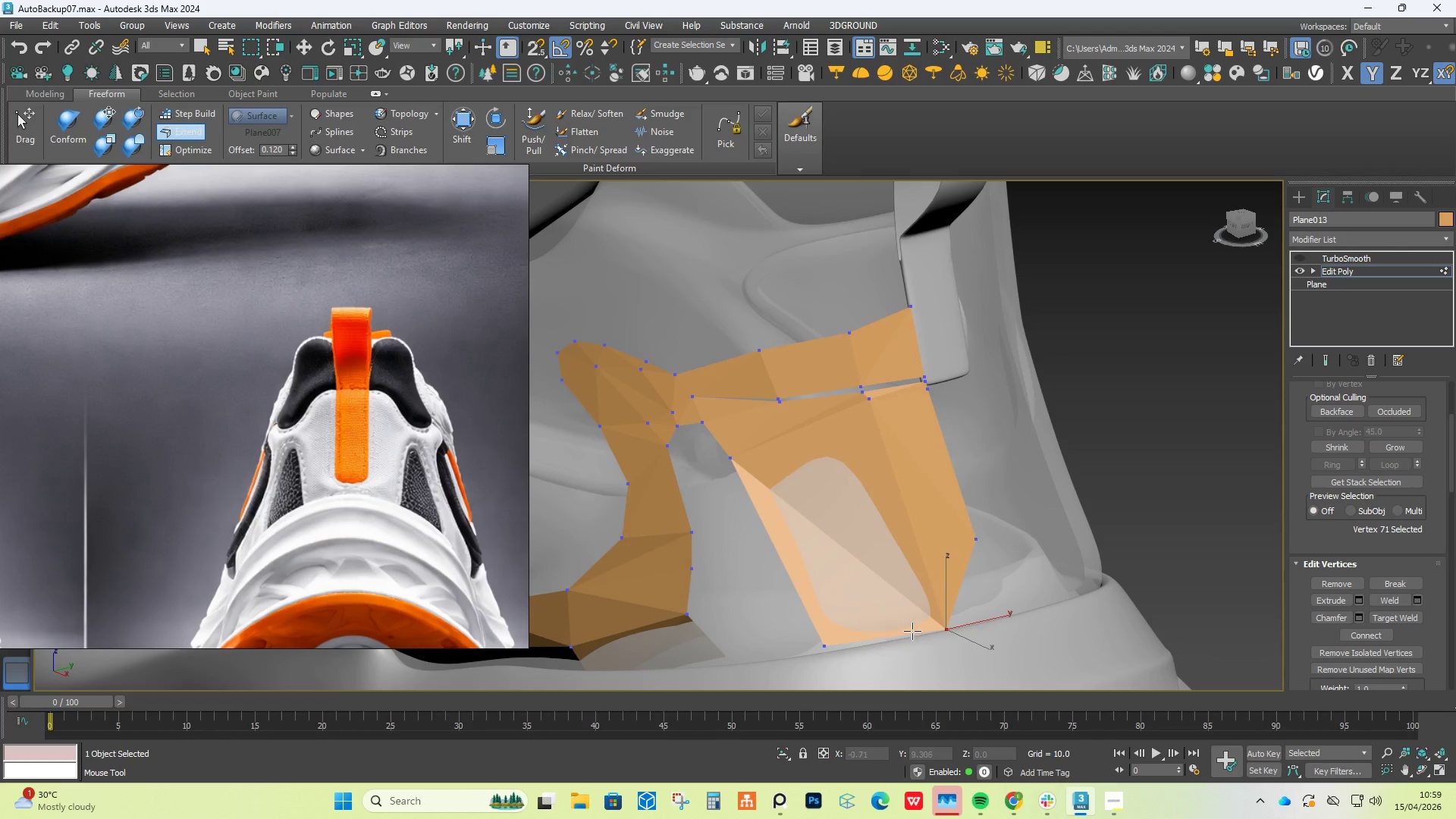 
hold_key(key=AltLeft, duration=1.52)
 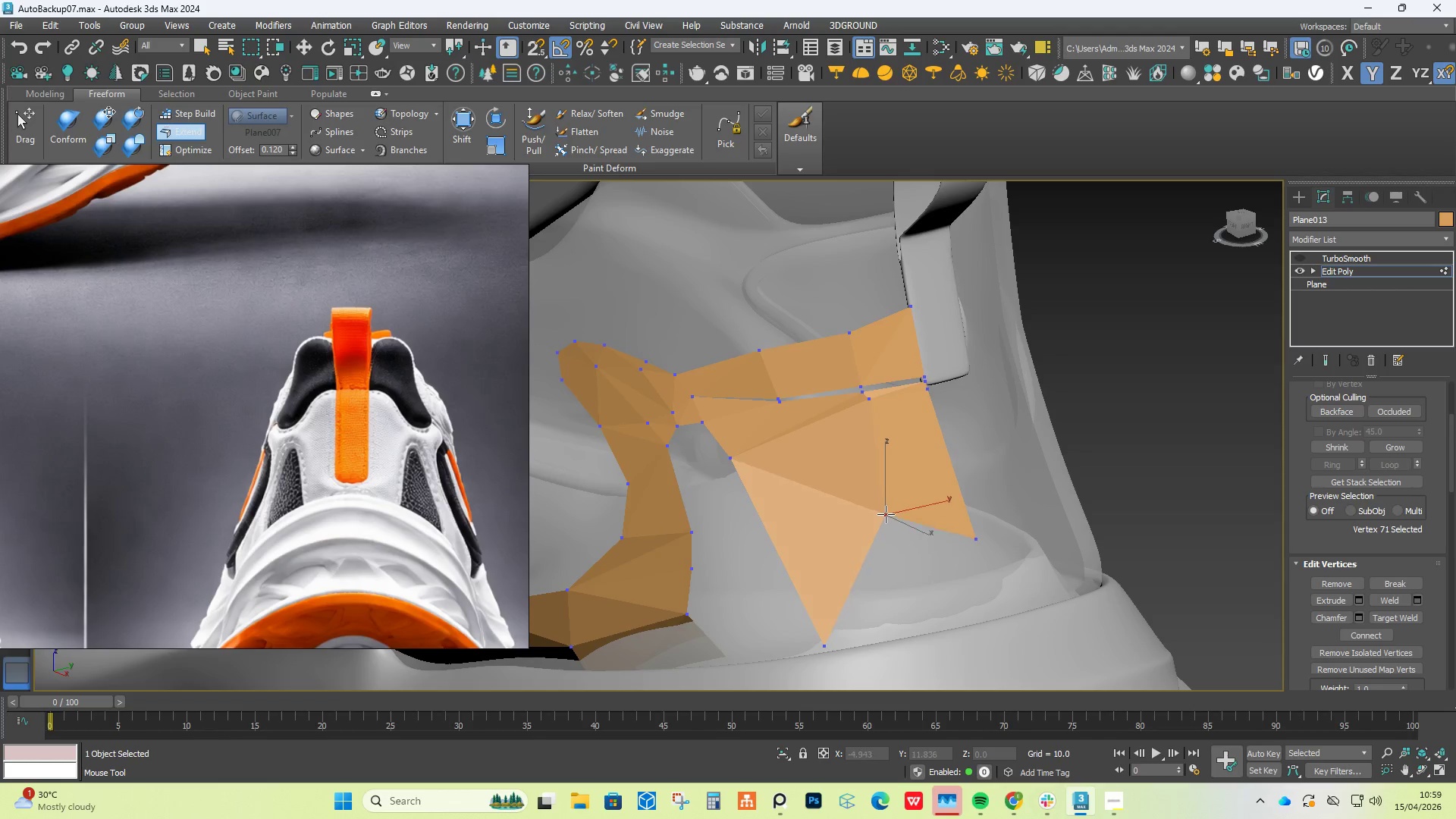 
hold_key(key=ControlLeft, duration=1.52)
hold_key(key=AltLeft, duration=1.5)
left_click_drag(start_coordinate=[943, 632], to_coordinate=[886, 503])
 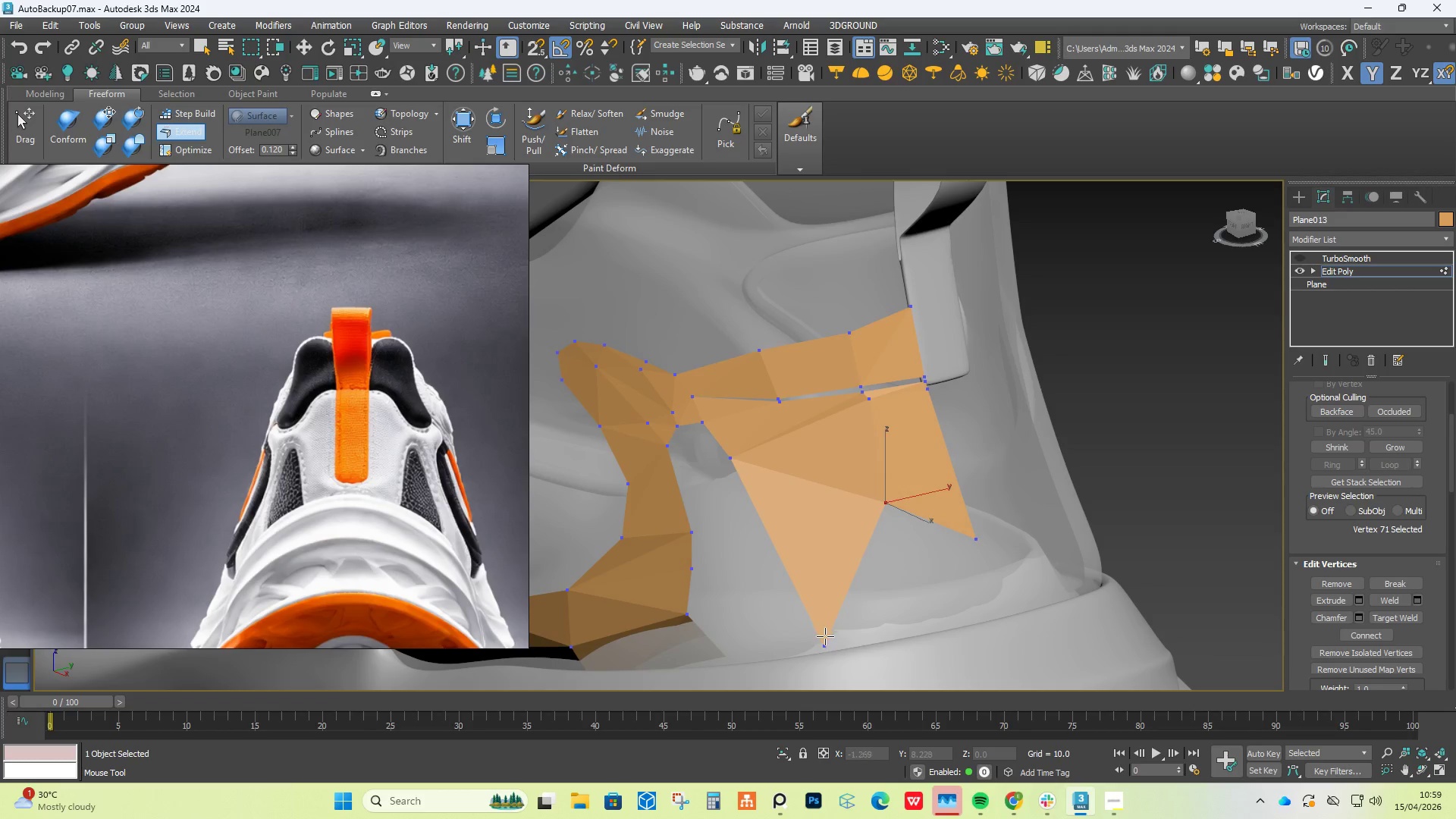 
hold_key(key=ControlLeft, duration=1.51)
hold_key(key=AltLeft, duration=1.5)
left_click_drag(start_coordinate=[826, 644], to_coordinate=[777, 526])
 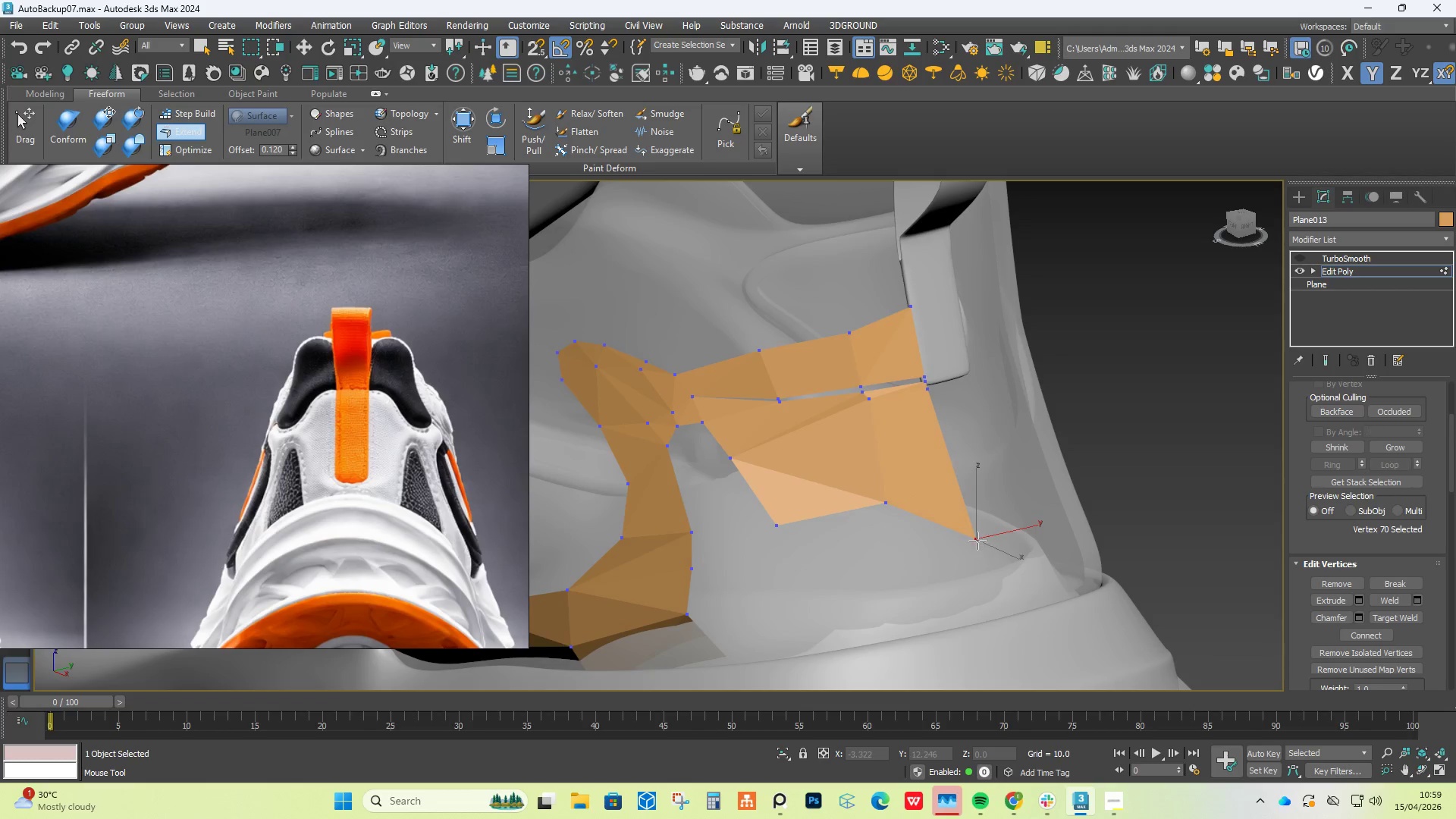 
hold_key(key=ControlLeft, duration=1.53)
hold_key(key=AltLeft, duration=1.41)
left_click_drag(start_coordinate=[977, 541], to_coordinate=[965, 480])
 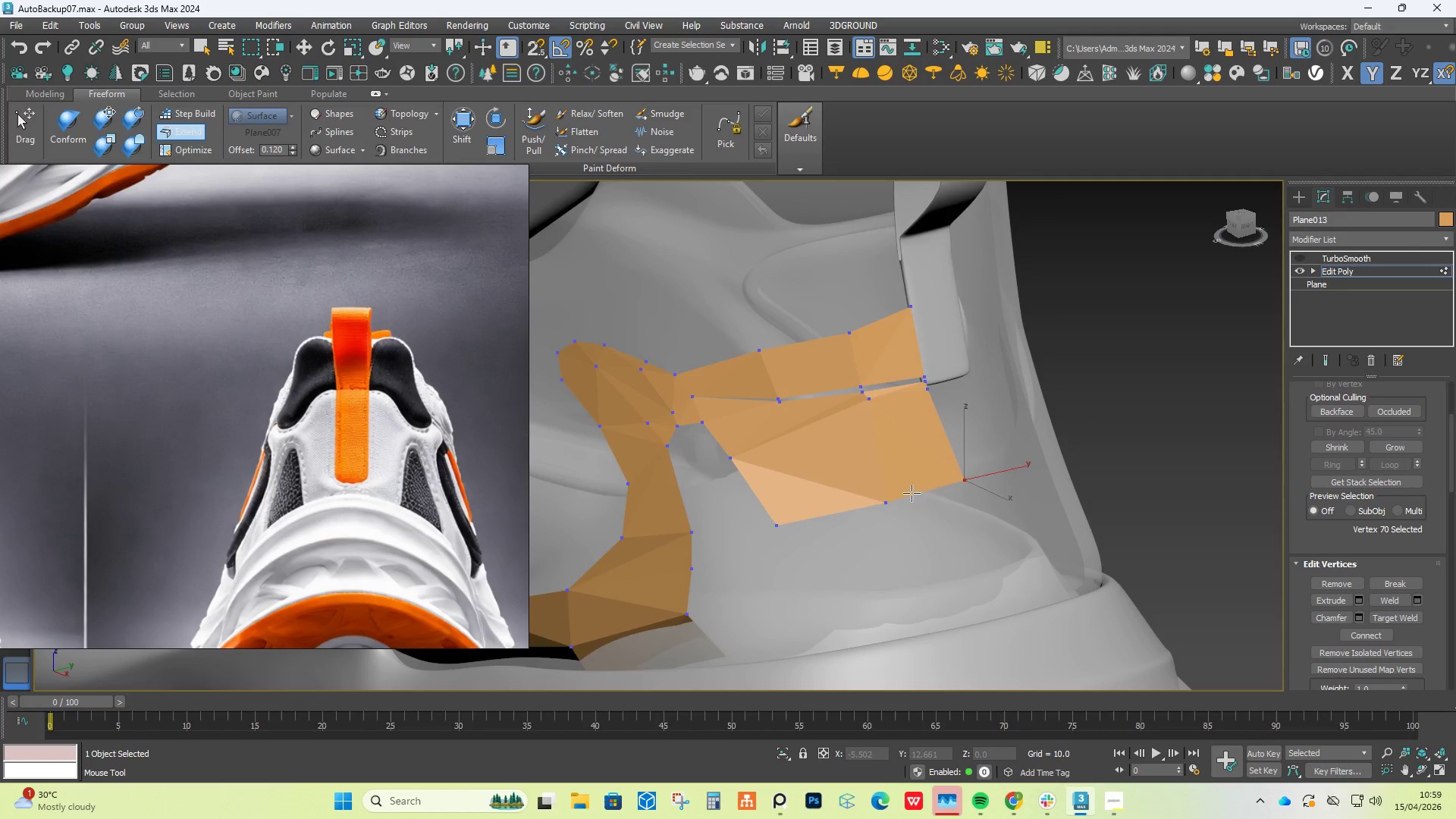 
hold_key(key=ControlLeft, duration=1.09)
 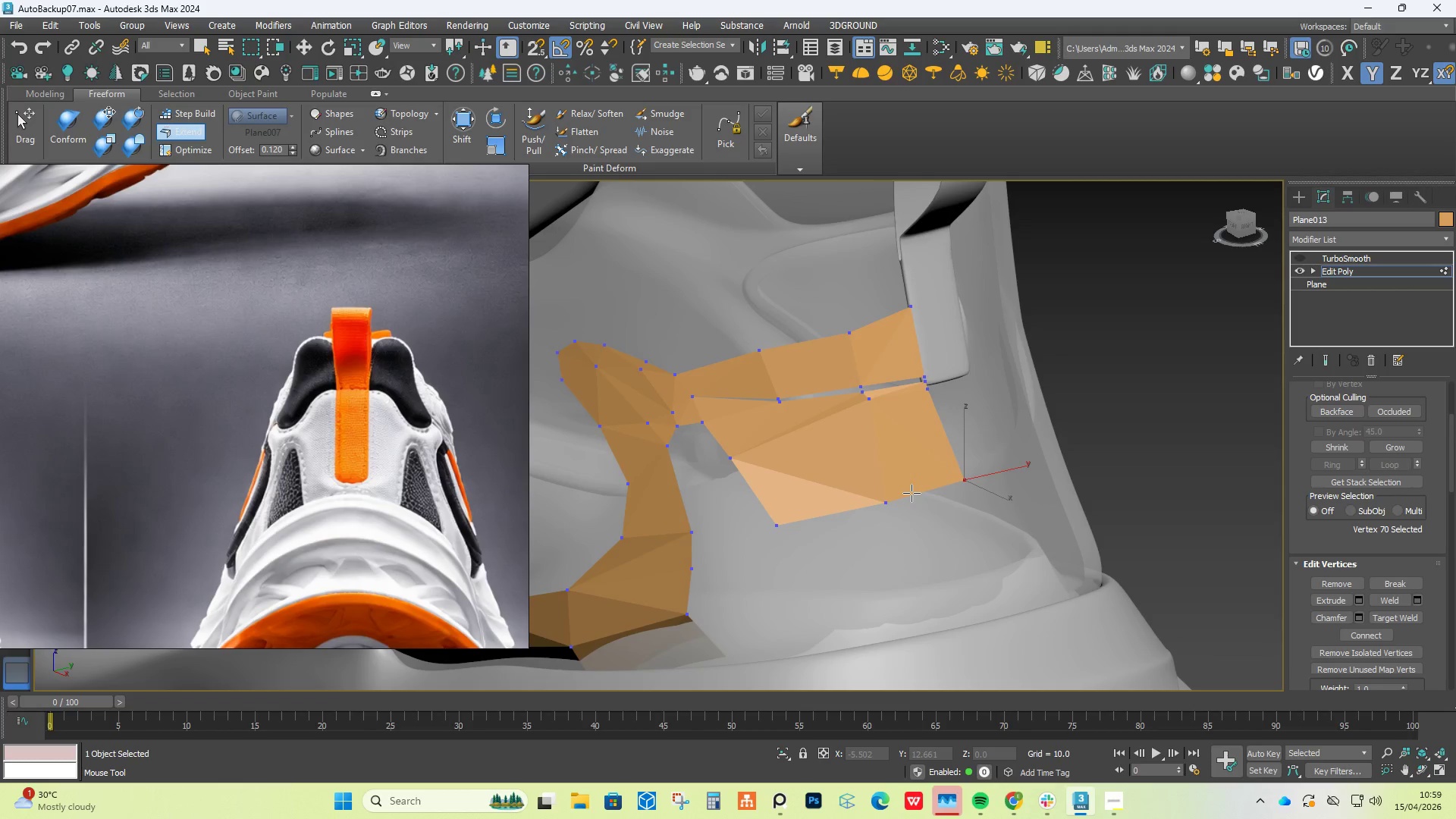 
left_click_drag(start_coordinate=[912, 493], to_coordinate=[941, 576])
 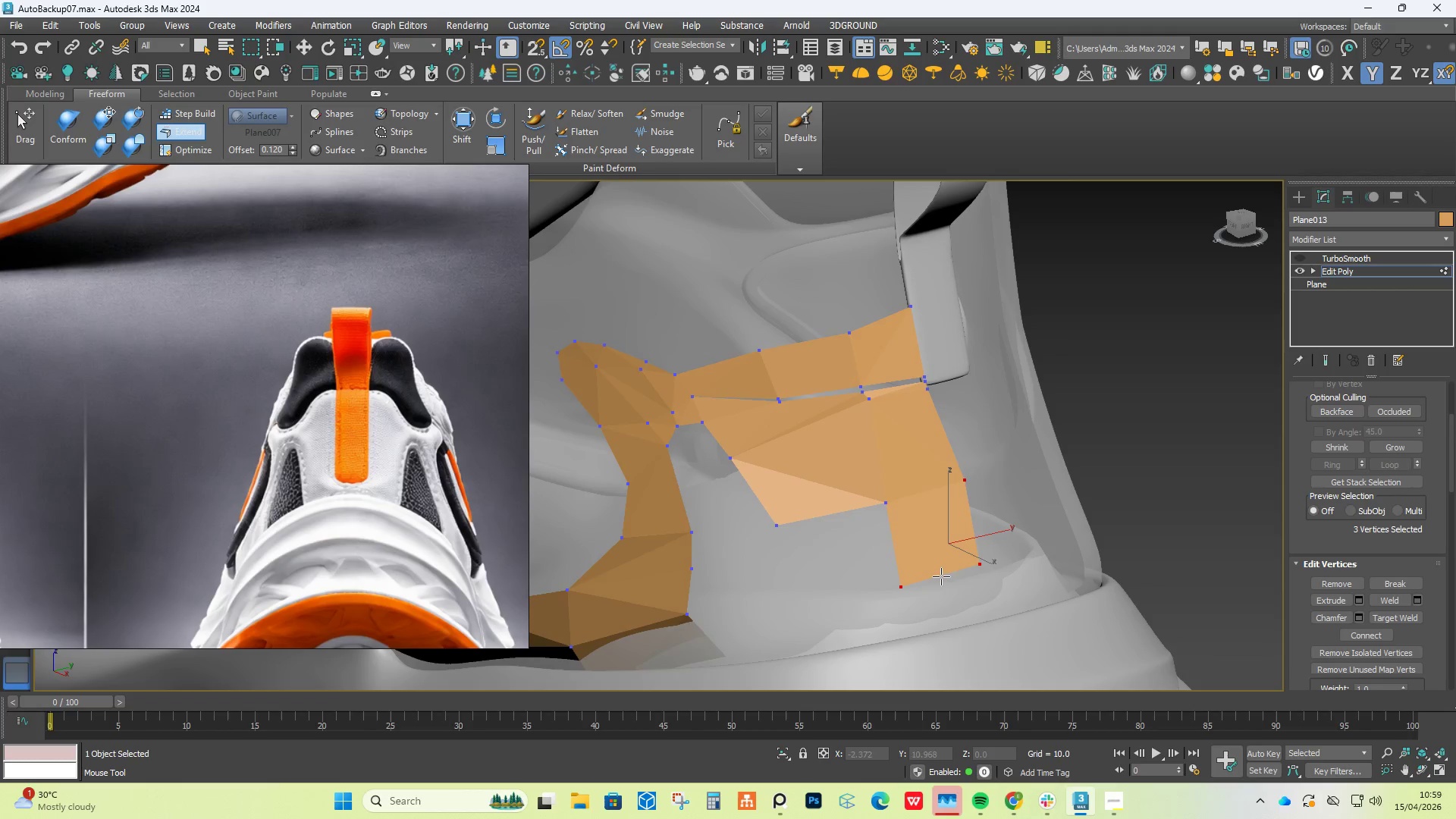 
key(Control+Z)
 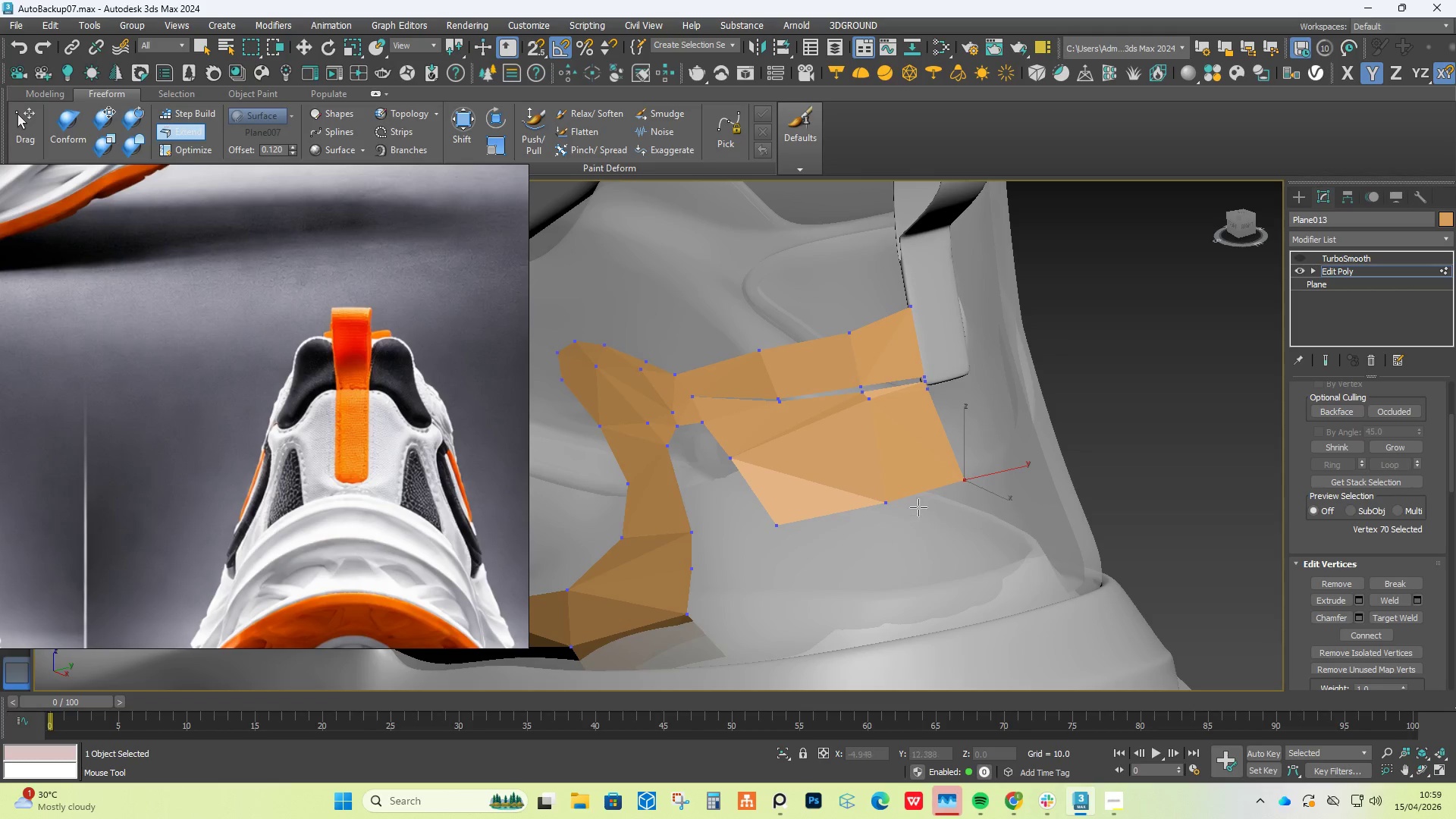 
hold_key(key=ShiftLeft, duration=1.03)
left_click_drag(start_coordinate=[918, 497], to_coordinate=[959, 608])
 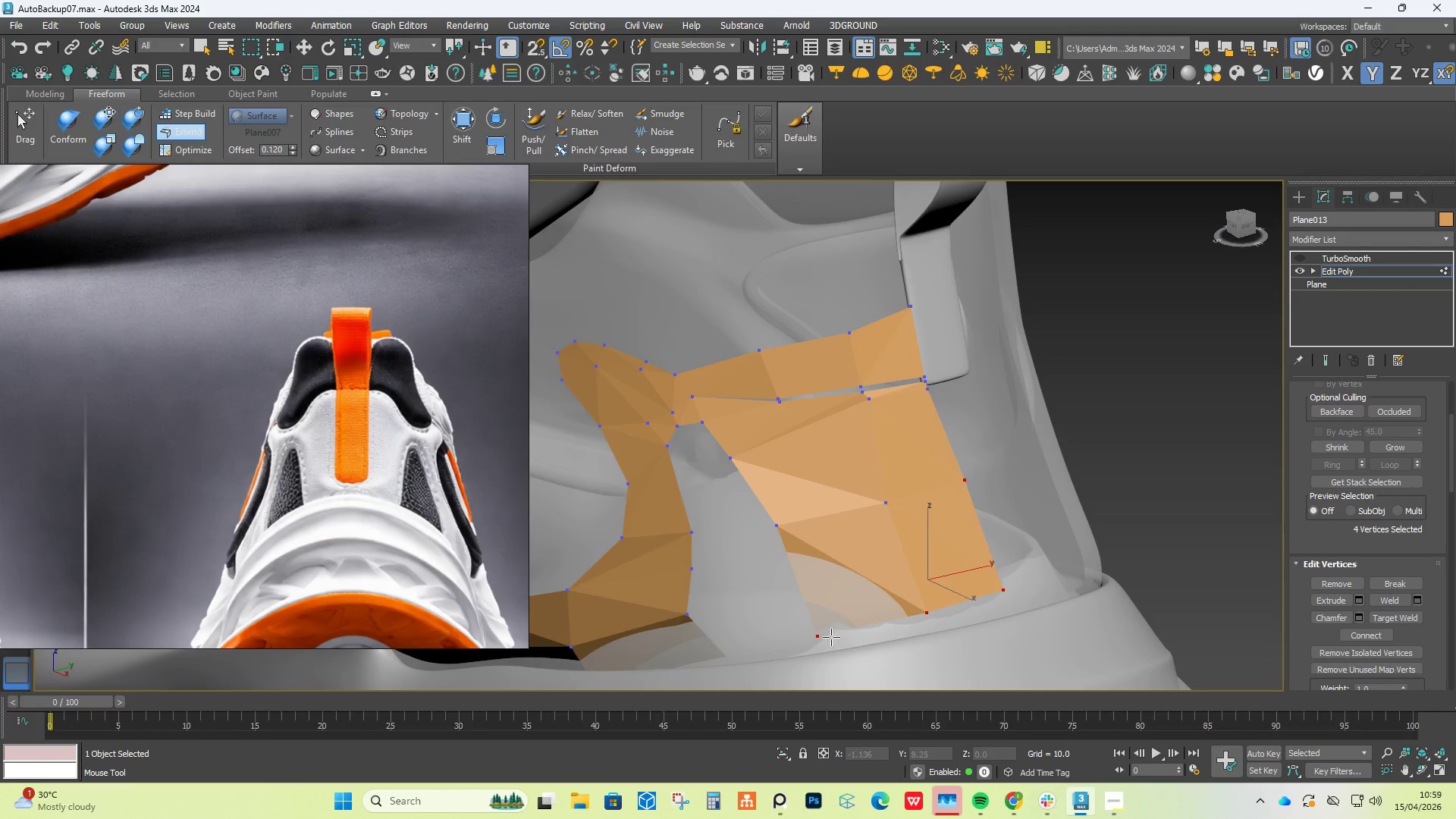 
hold_key(key=ControlLeft, duration=3.34)
hold_key(key=ShiftLeft, duration=3.31)
hold_key(key=AltLeft, duration=1.5)
left_click_drag(start_coordinate=[814, 633], to_coordinate=[821, 657])
 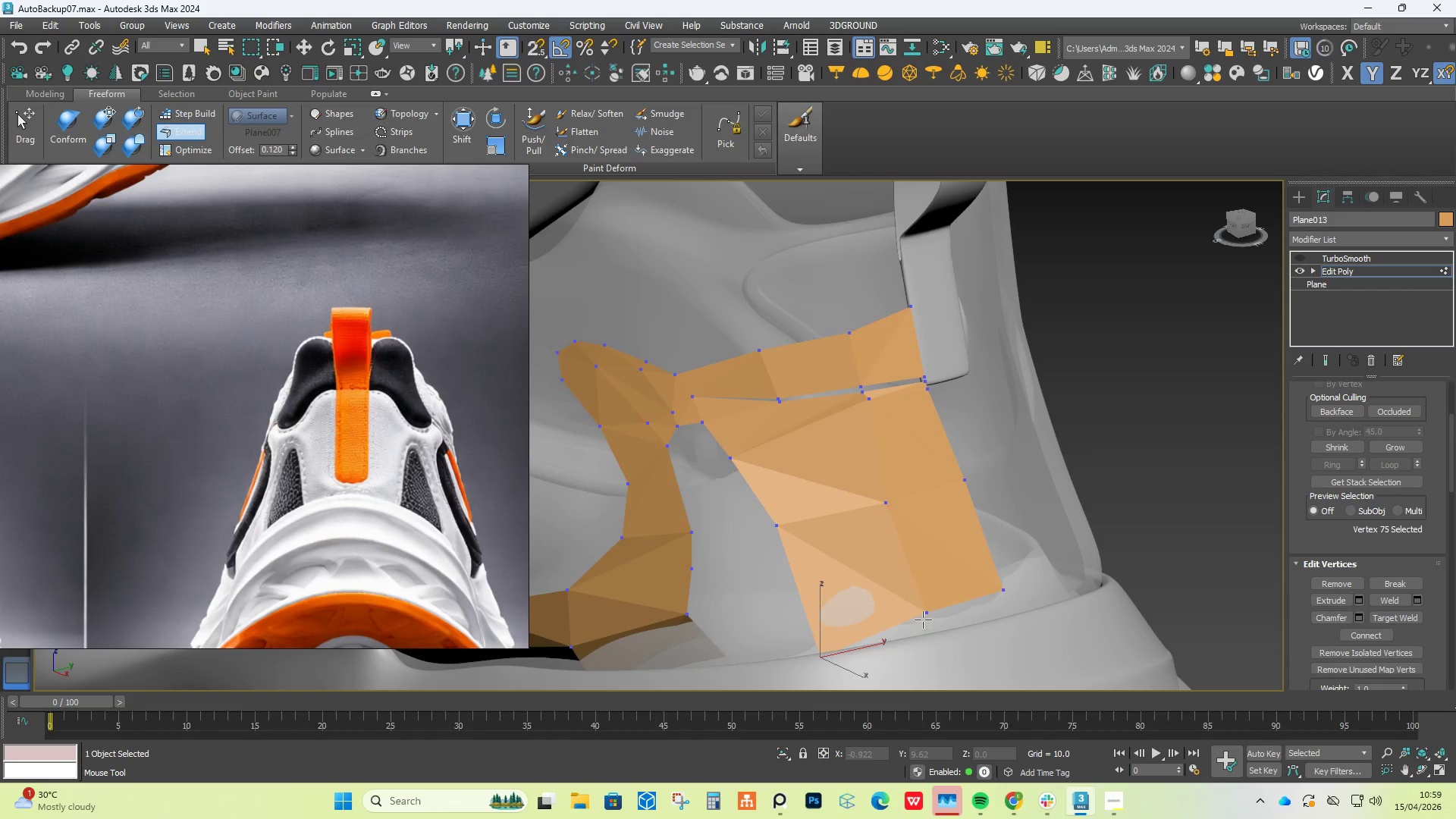 
left_click_drag(start_coordinate=[927, 613], to_coordinate=[934, 634])
 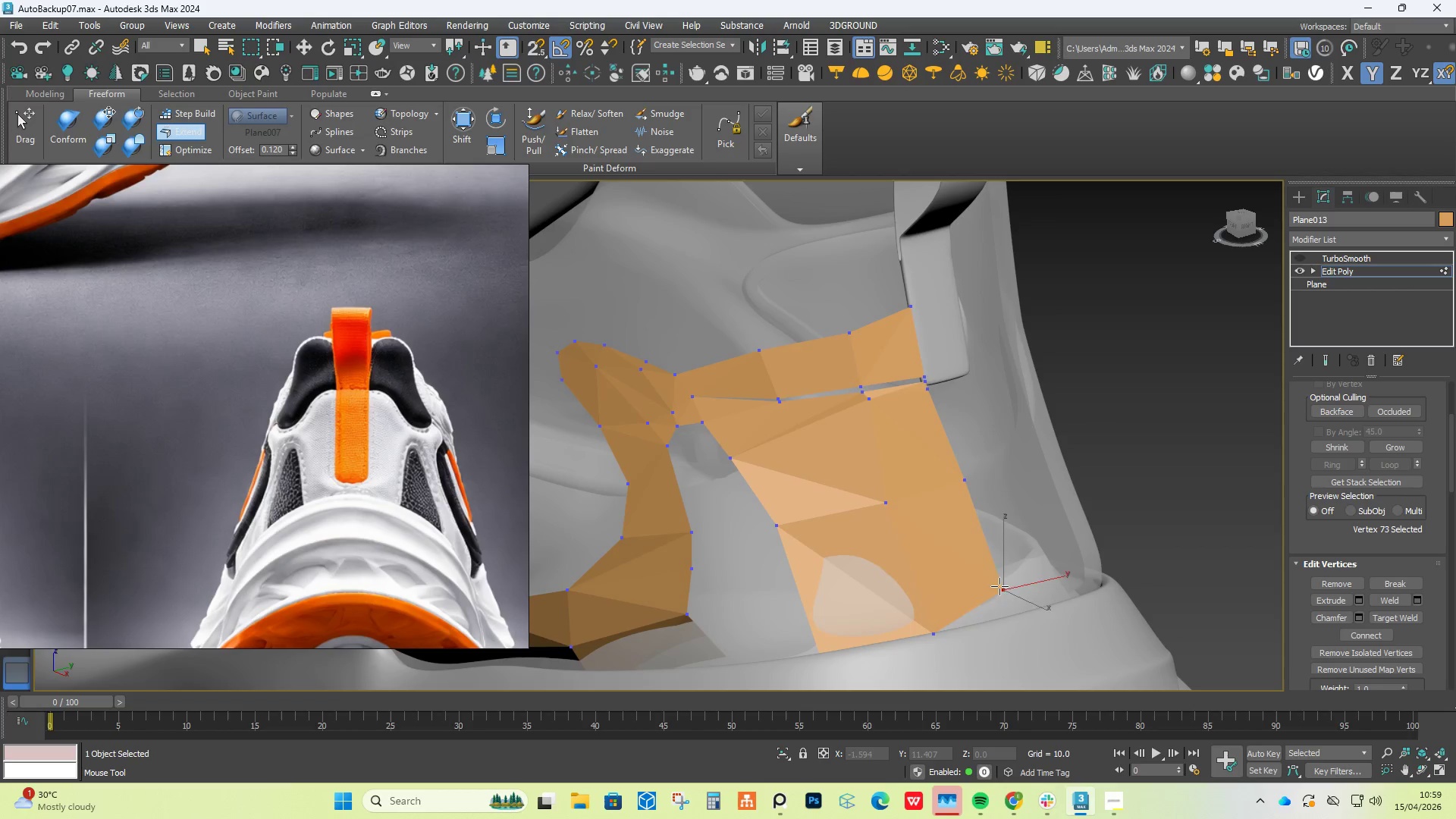 
hold_key(key=AltLeft, duration=1.53)
left_click_drag(start_coordinate=[999, 585], to_coordinate=[1015, 620])
 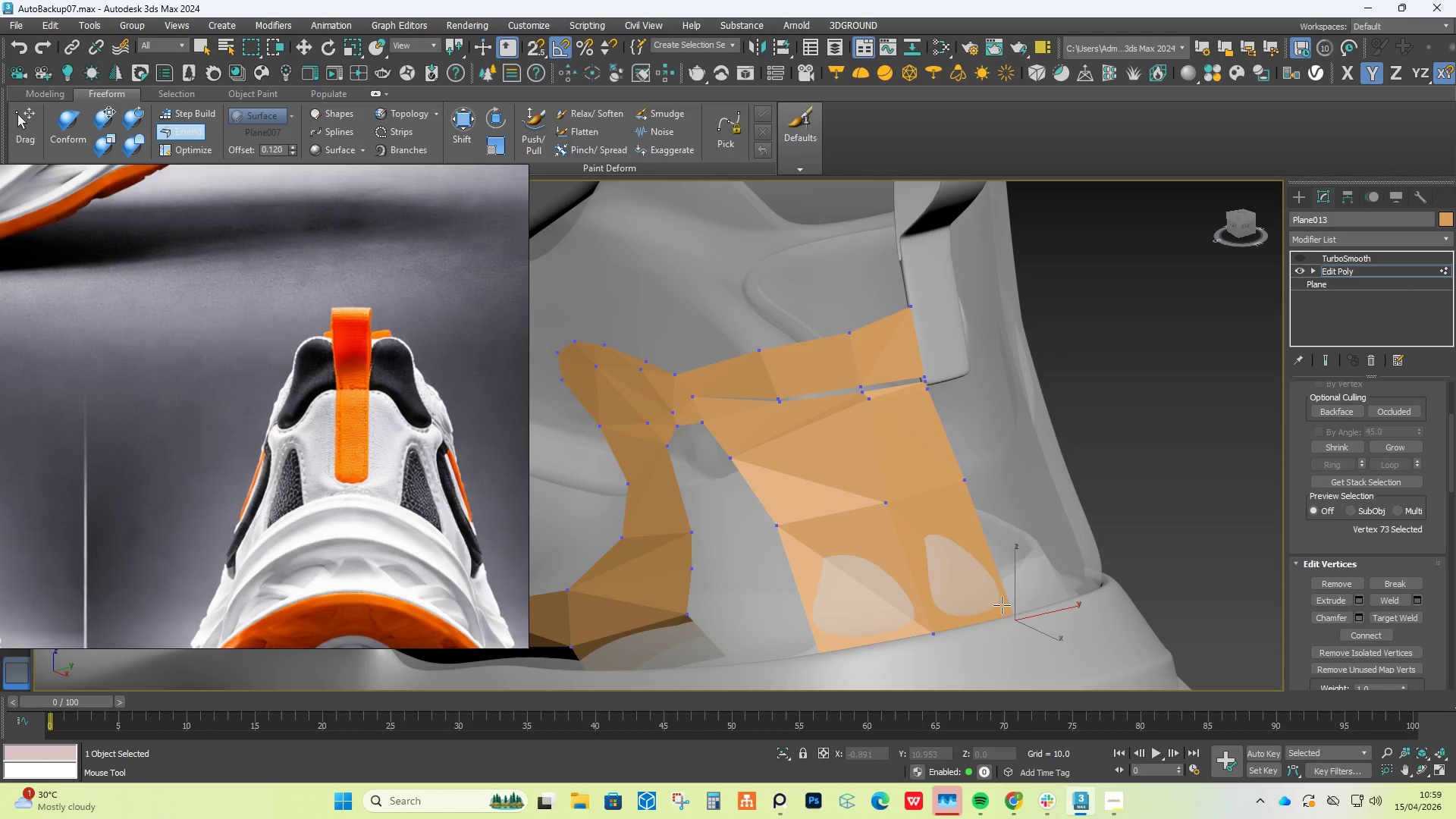 
hold_key(key=AltLeft, duration=0.61)
 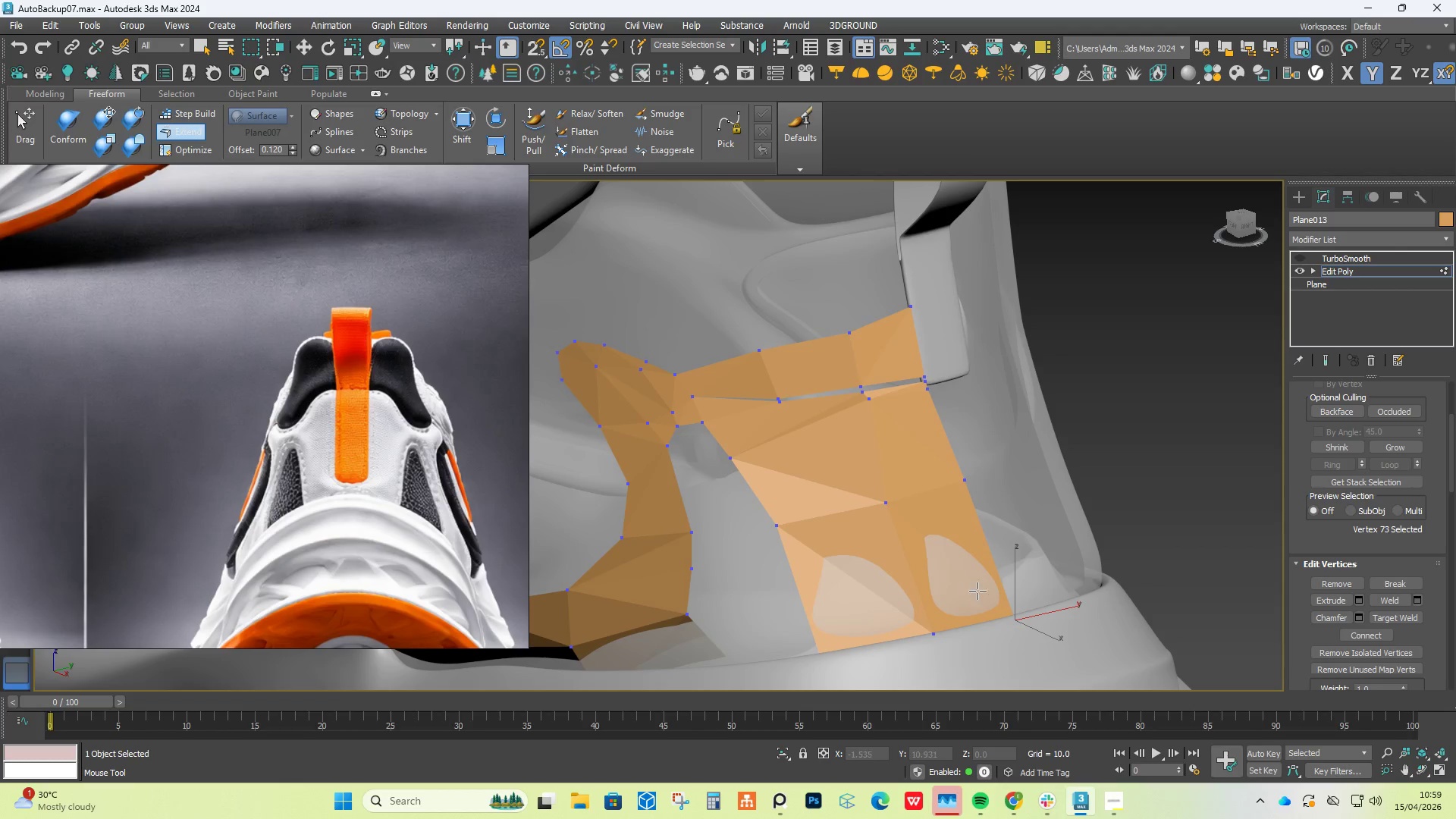 
hold_key(key=AltLeft, duration=0.81)
 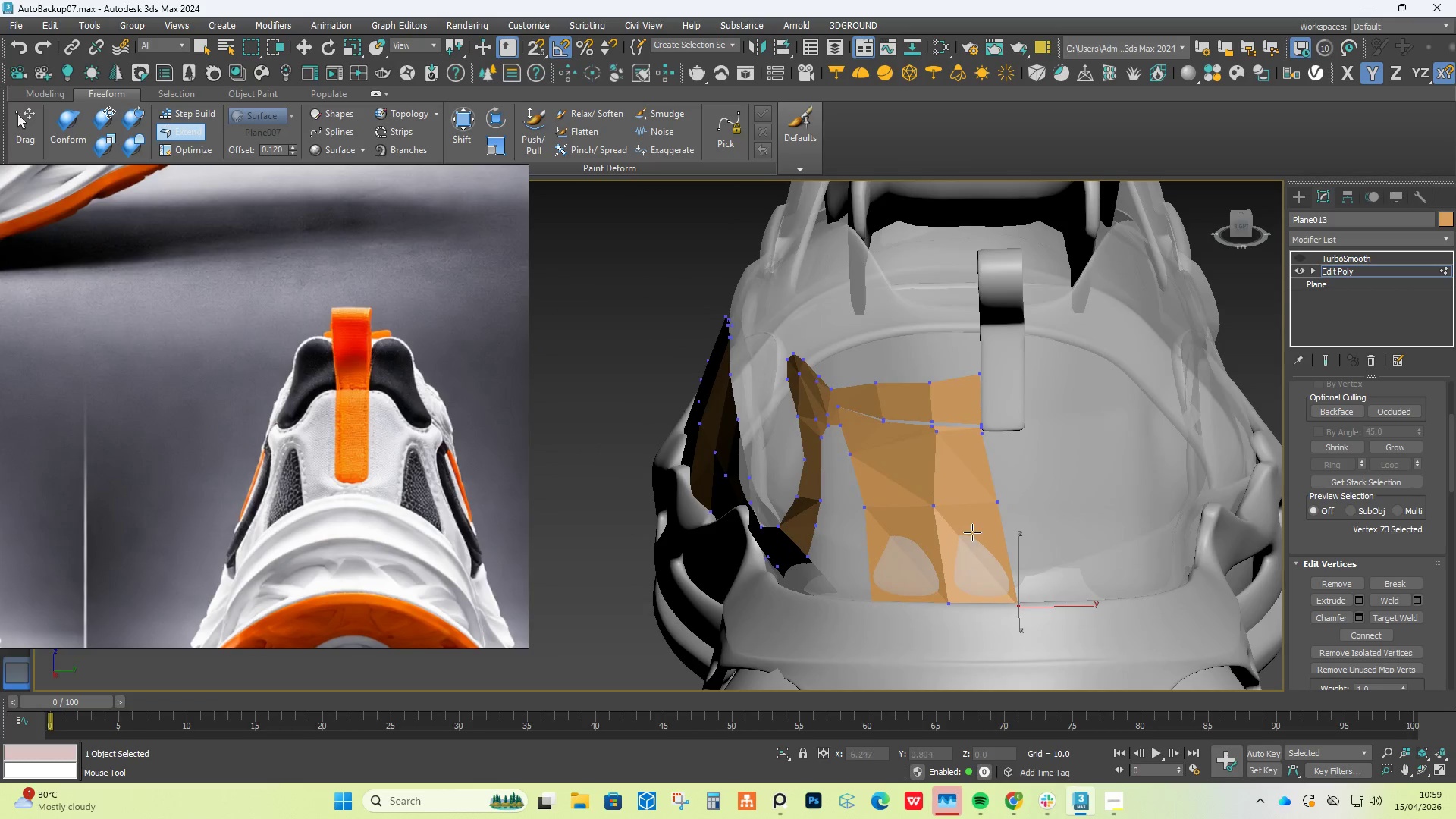 
scroll: coordinate [1026, 574], scroll_direction: down, amount: 1.0
 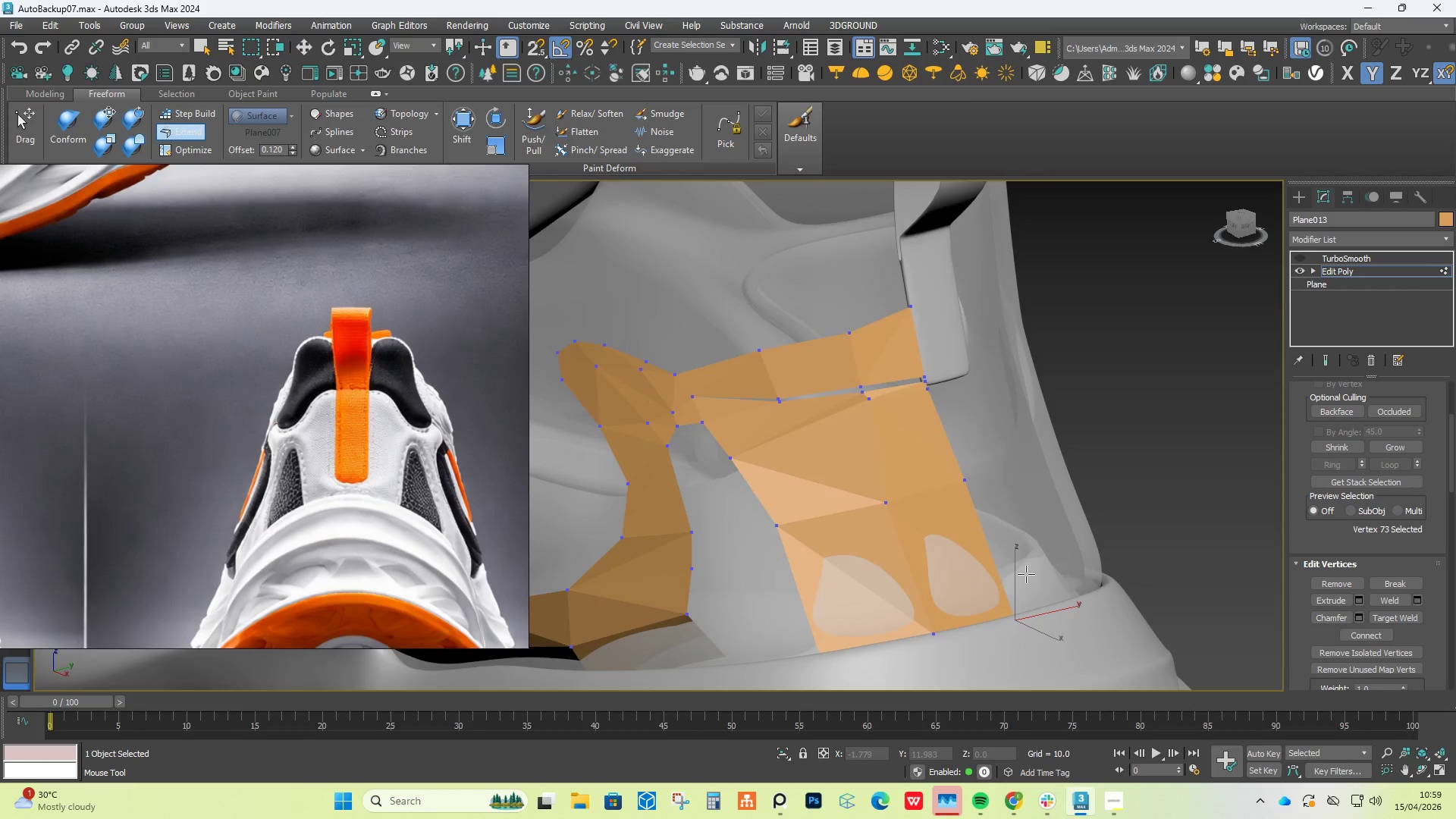 
scroll: coordinate [972, 524], scroll_direction: up, amount: 1.0
 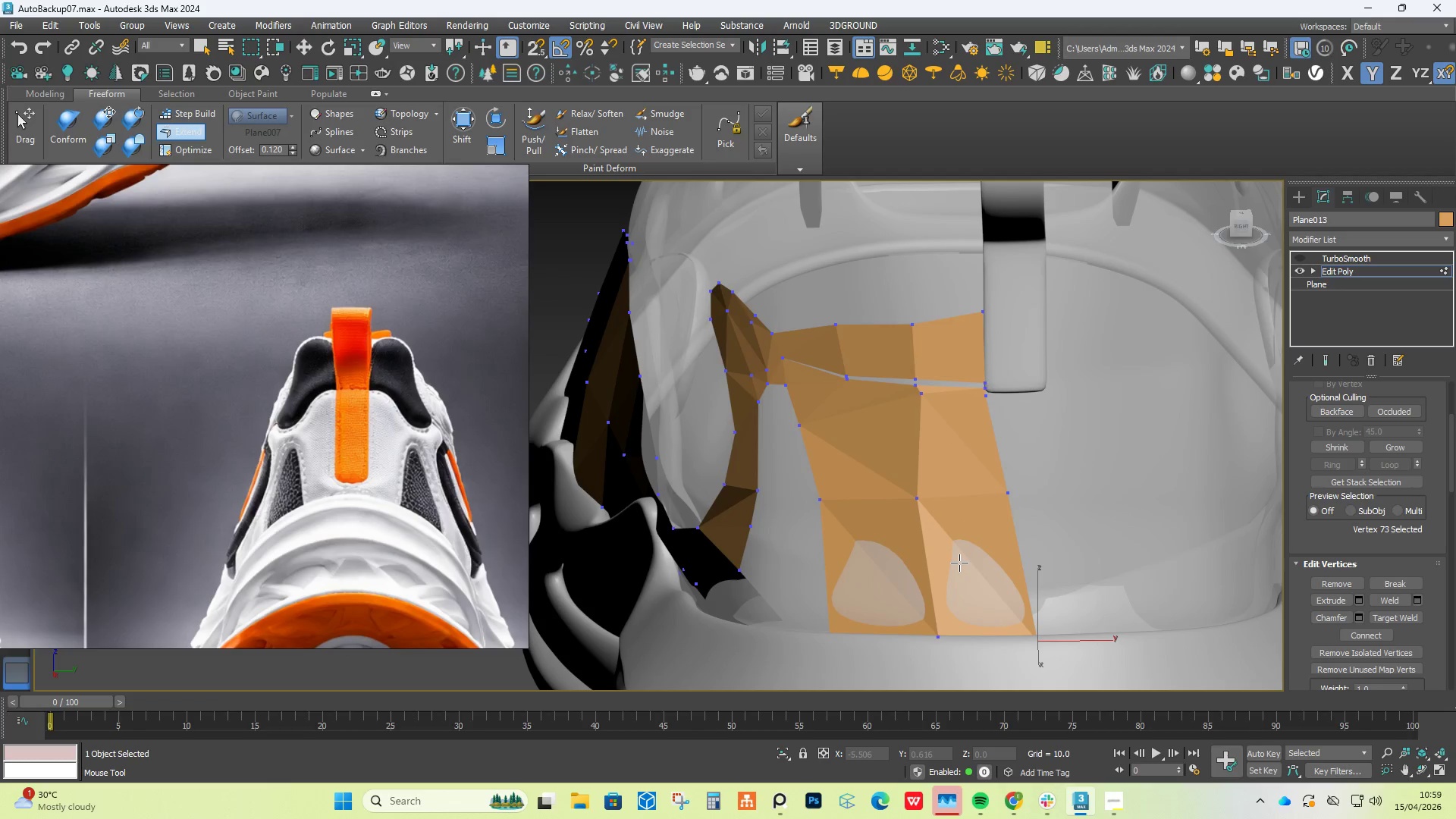 
key(Alt+1)
 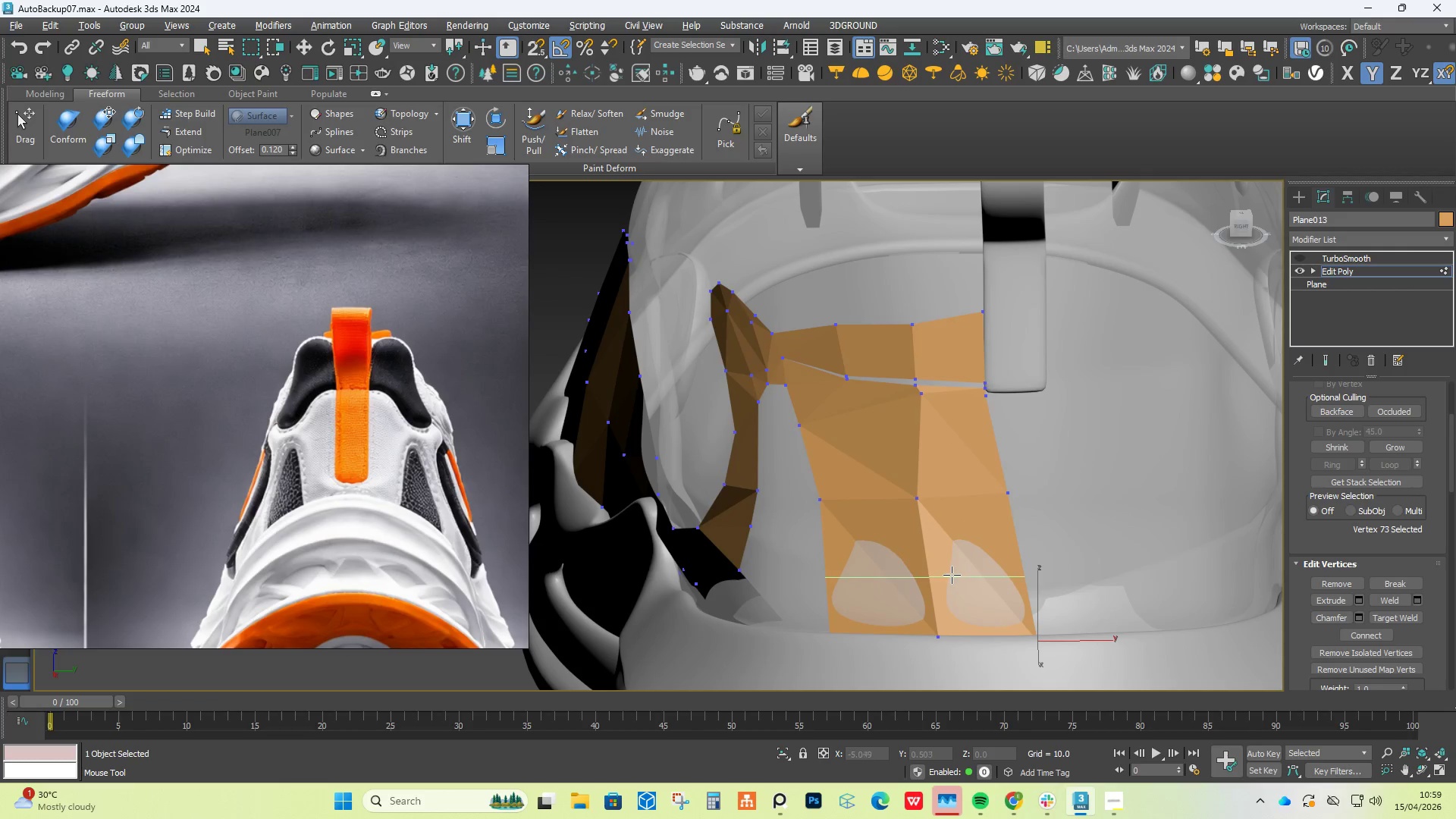 
left_click([949, 578])
 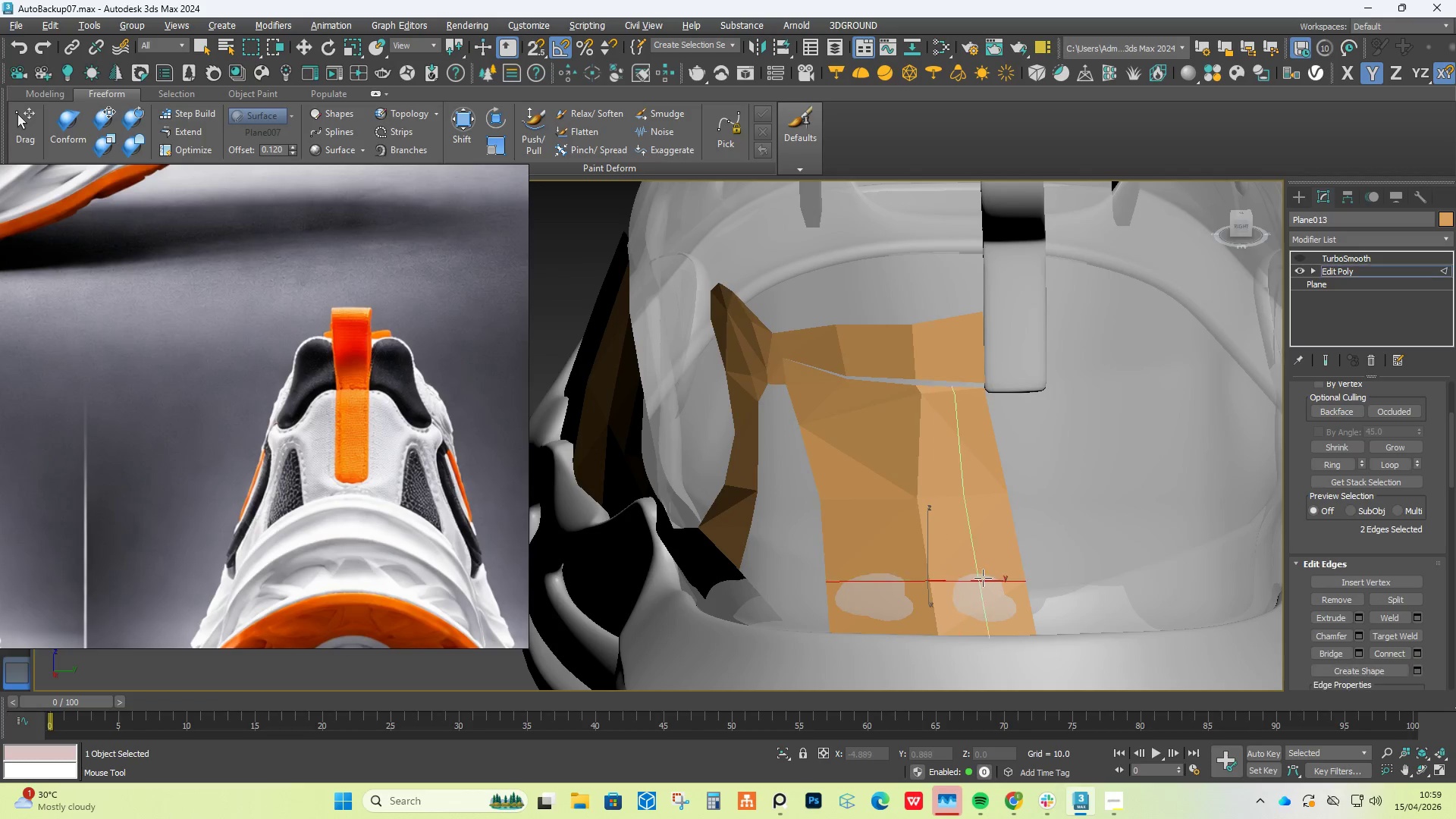 
right_click([985, 578])
 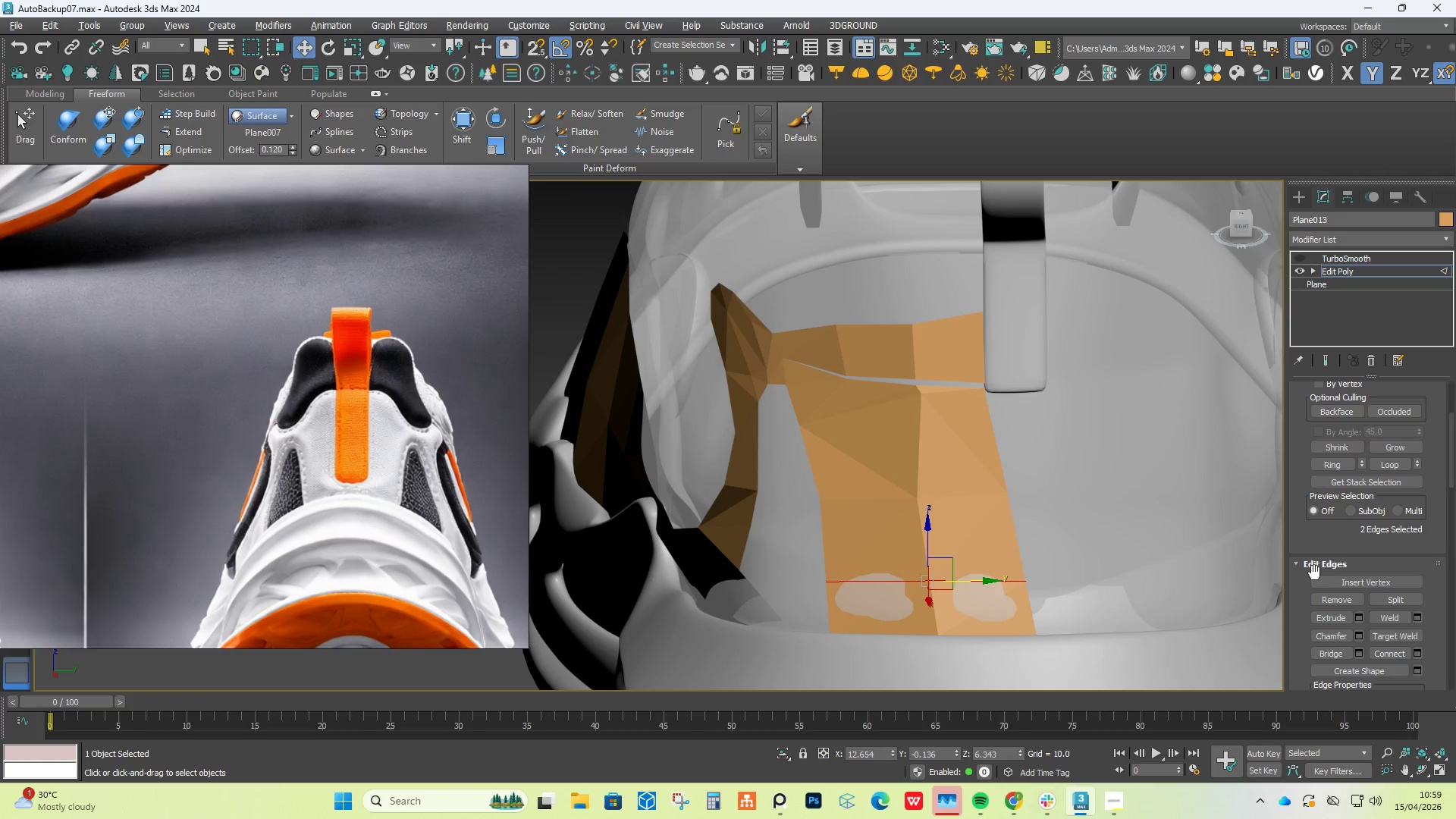 
key(1)
 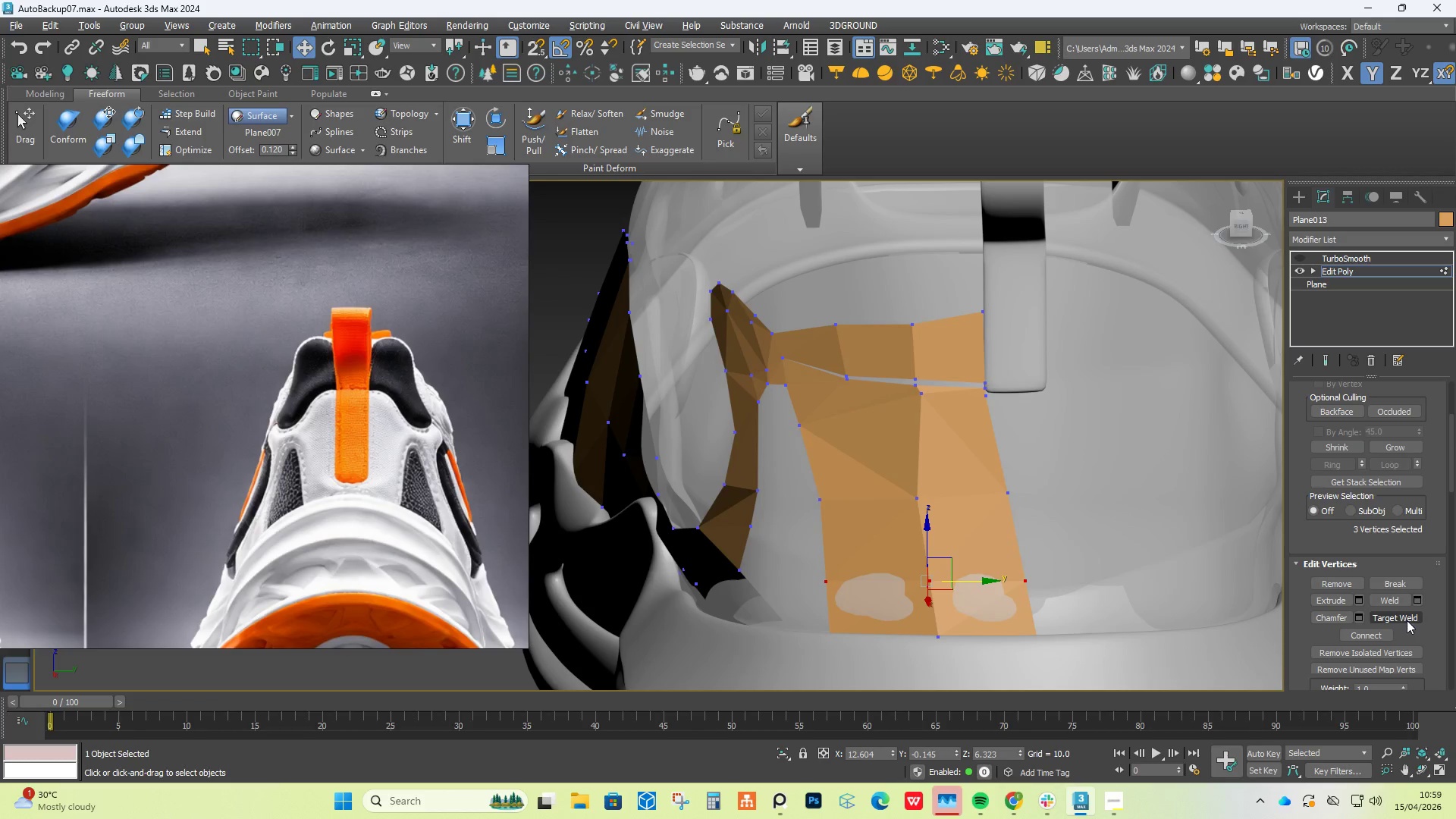 
left_click([1407, 620])
 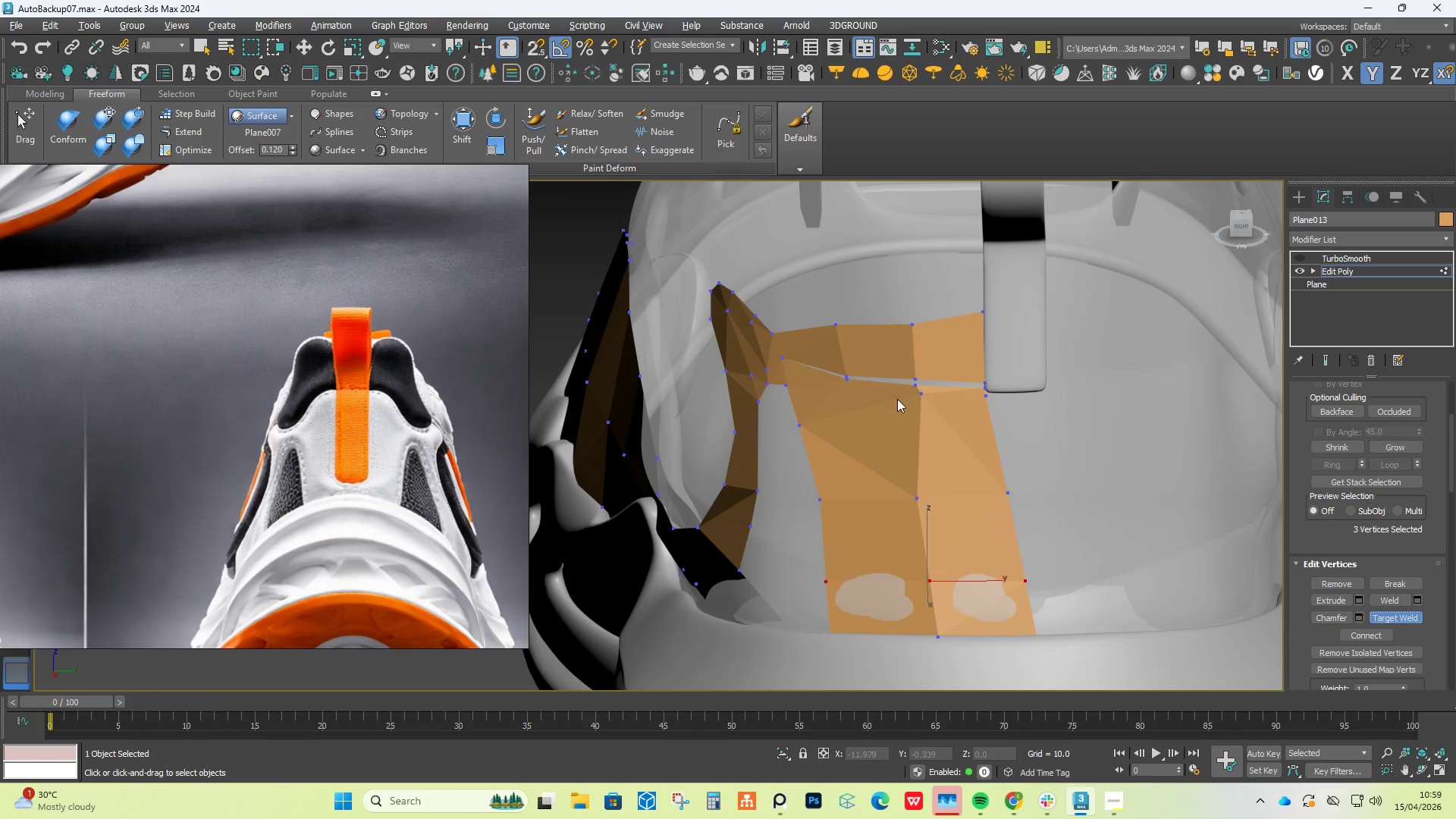 
scroll: coordinate [951, 374], scroll_direction: up, amount: 3.0
 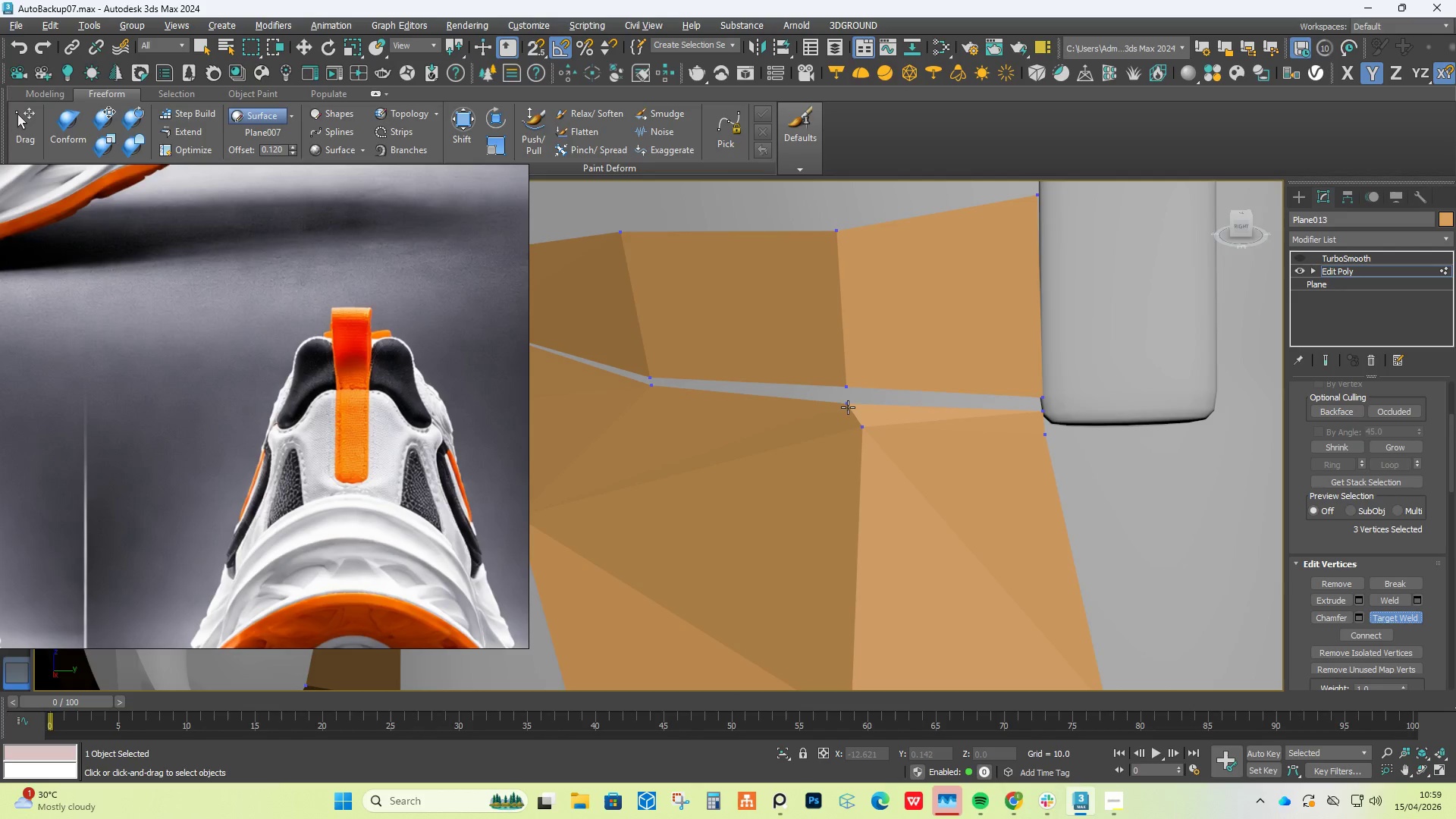 
double_click([845, 384])
 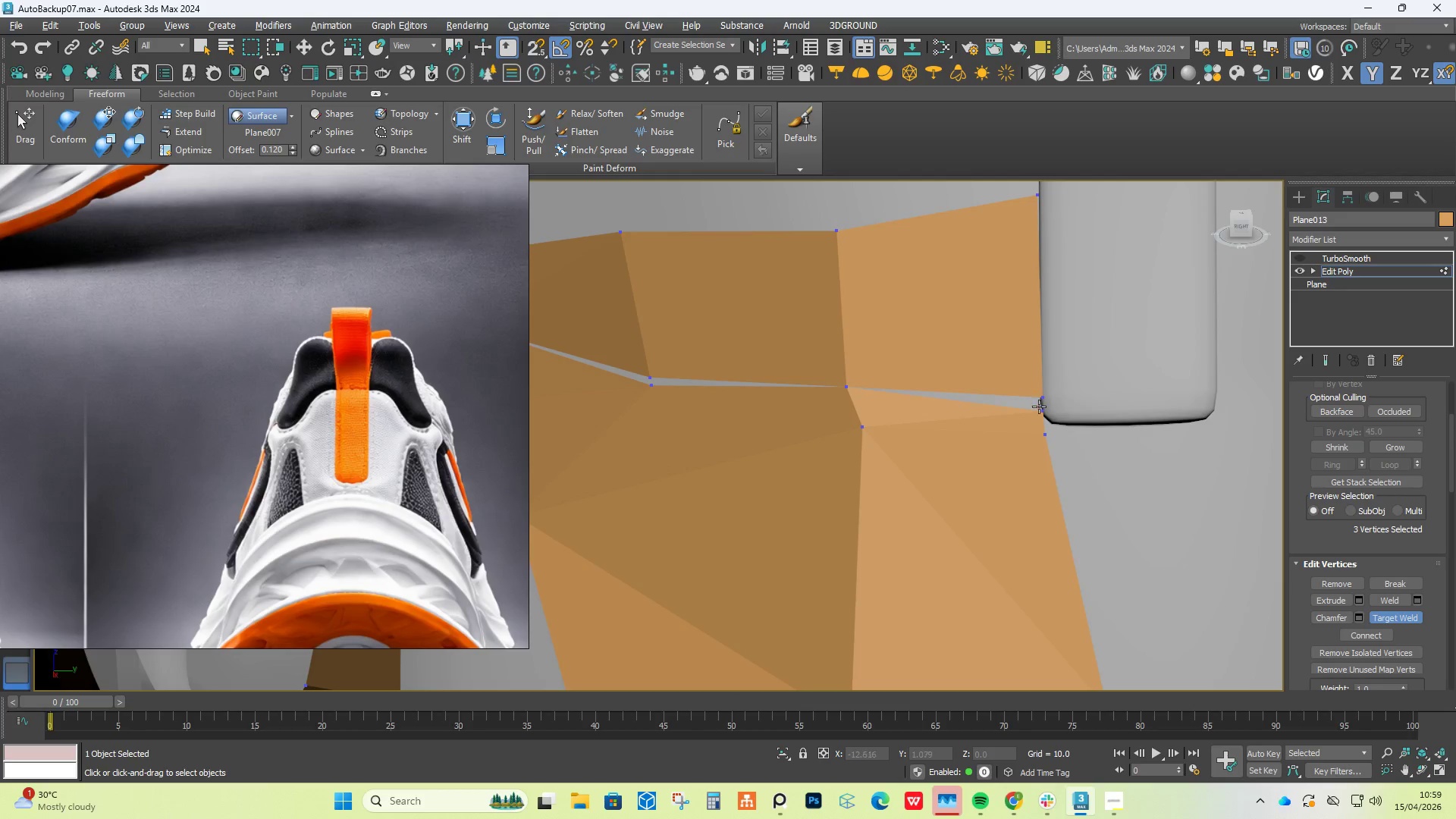 
left_click_drag(start_coordinate=[1042, 412], to_coordinate=[1042, 408])
 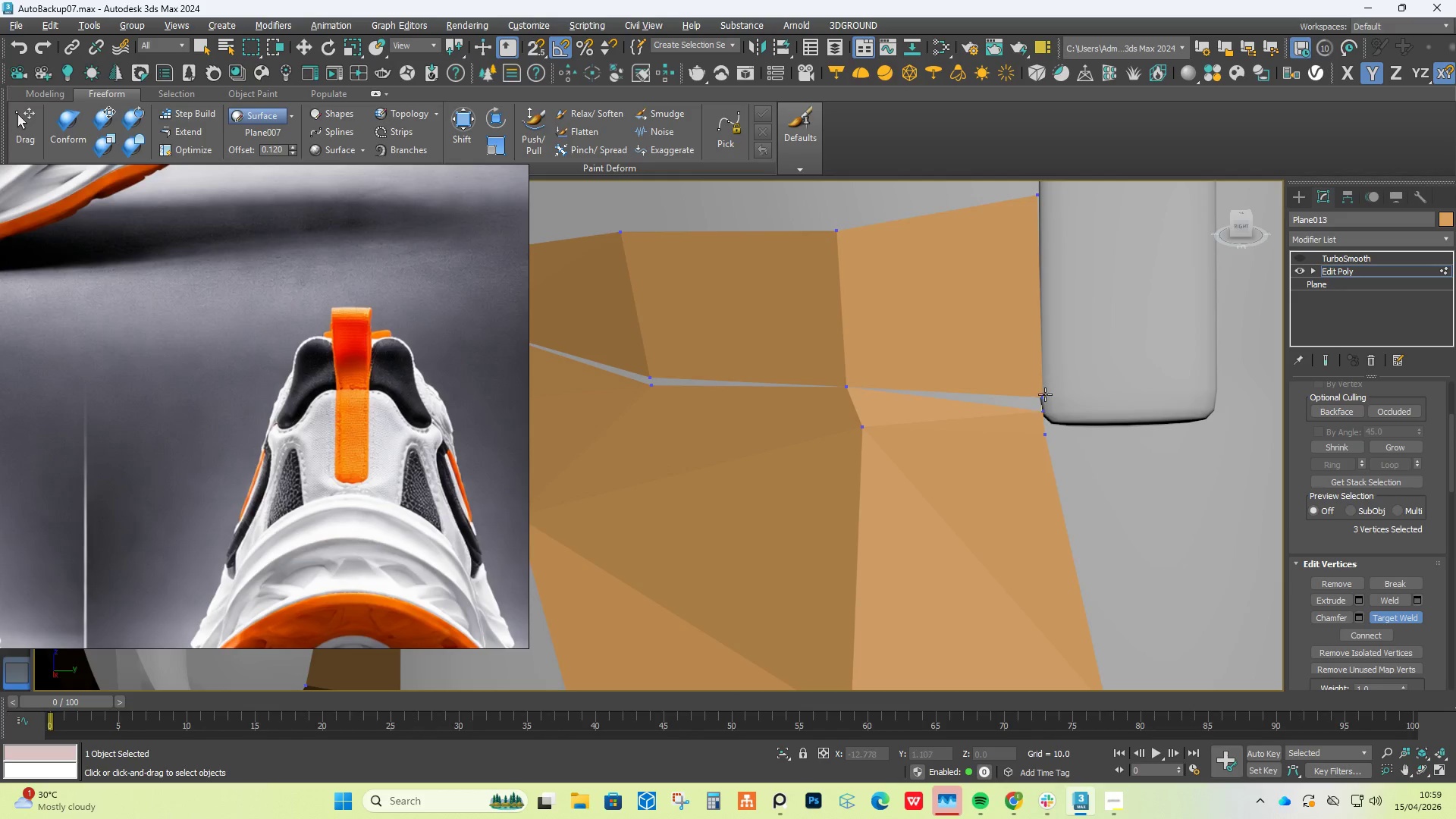 
double_click([1045, 393])
 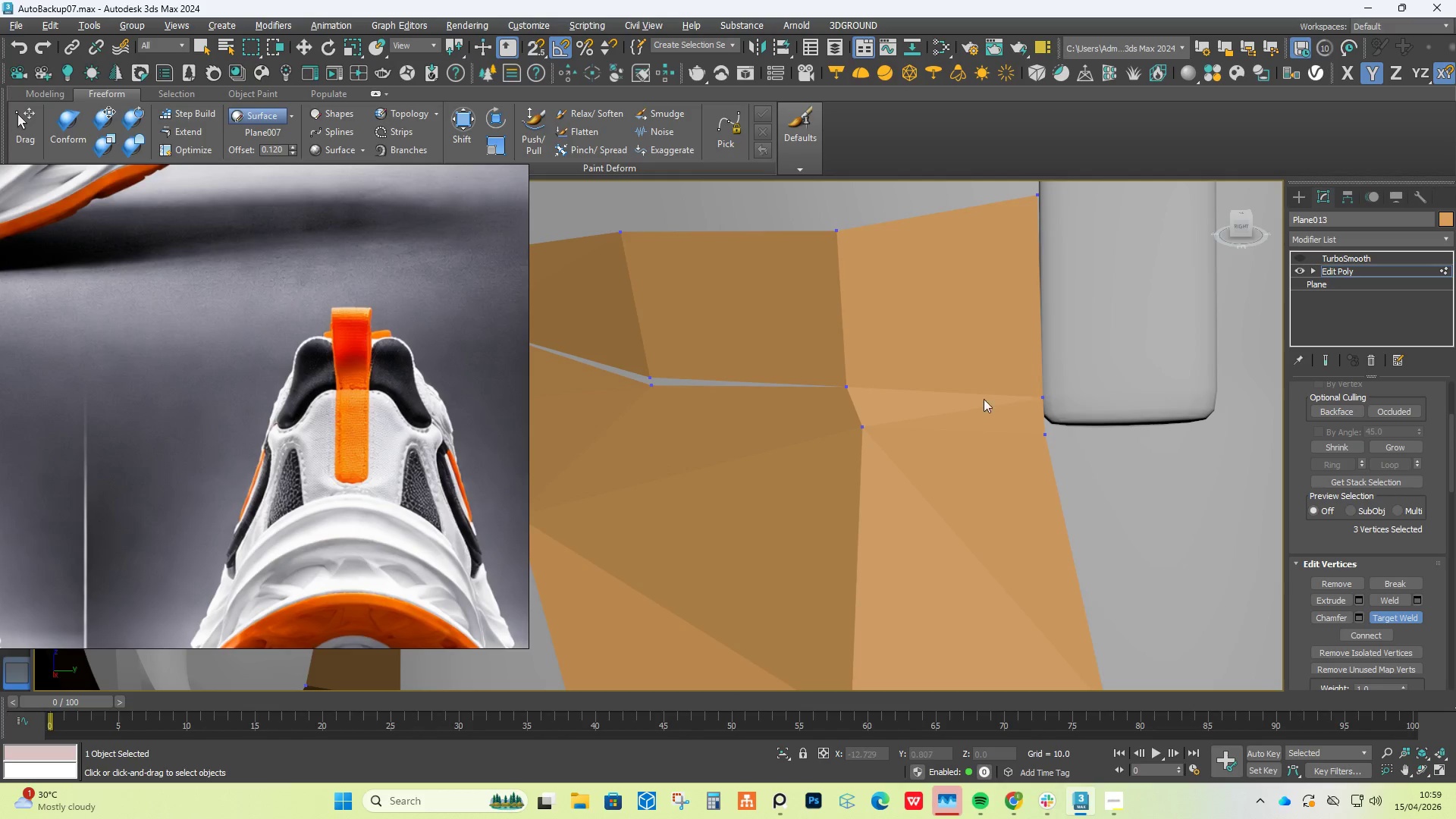 
scroll: coordinate [927, 397], scroll_direction: down, amount: 1.0
 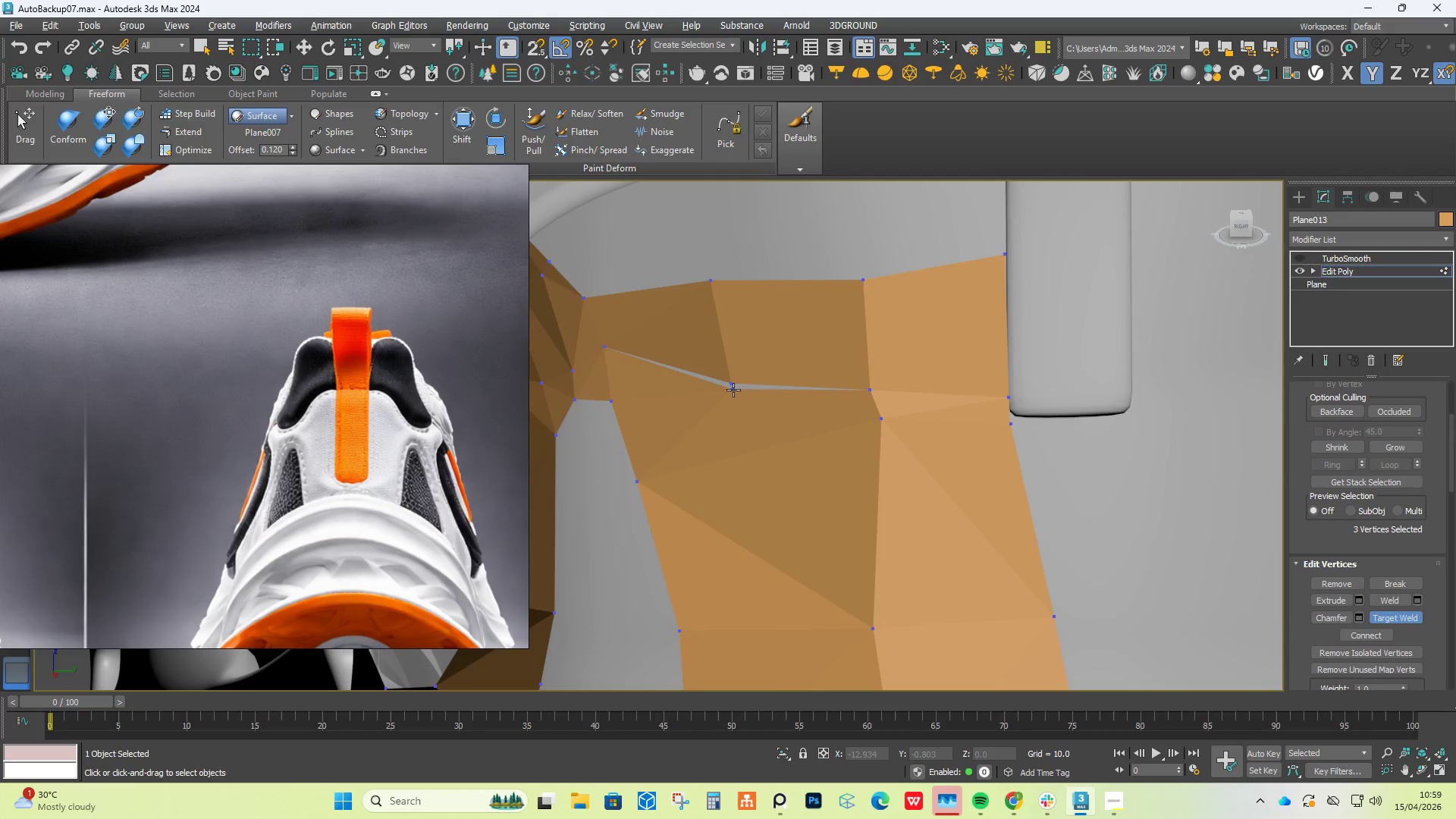 
double_click([730, 379])
 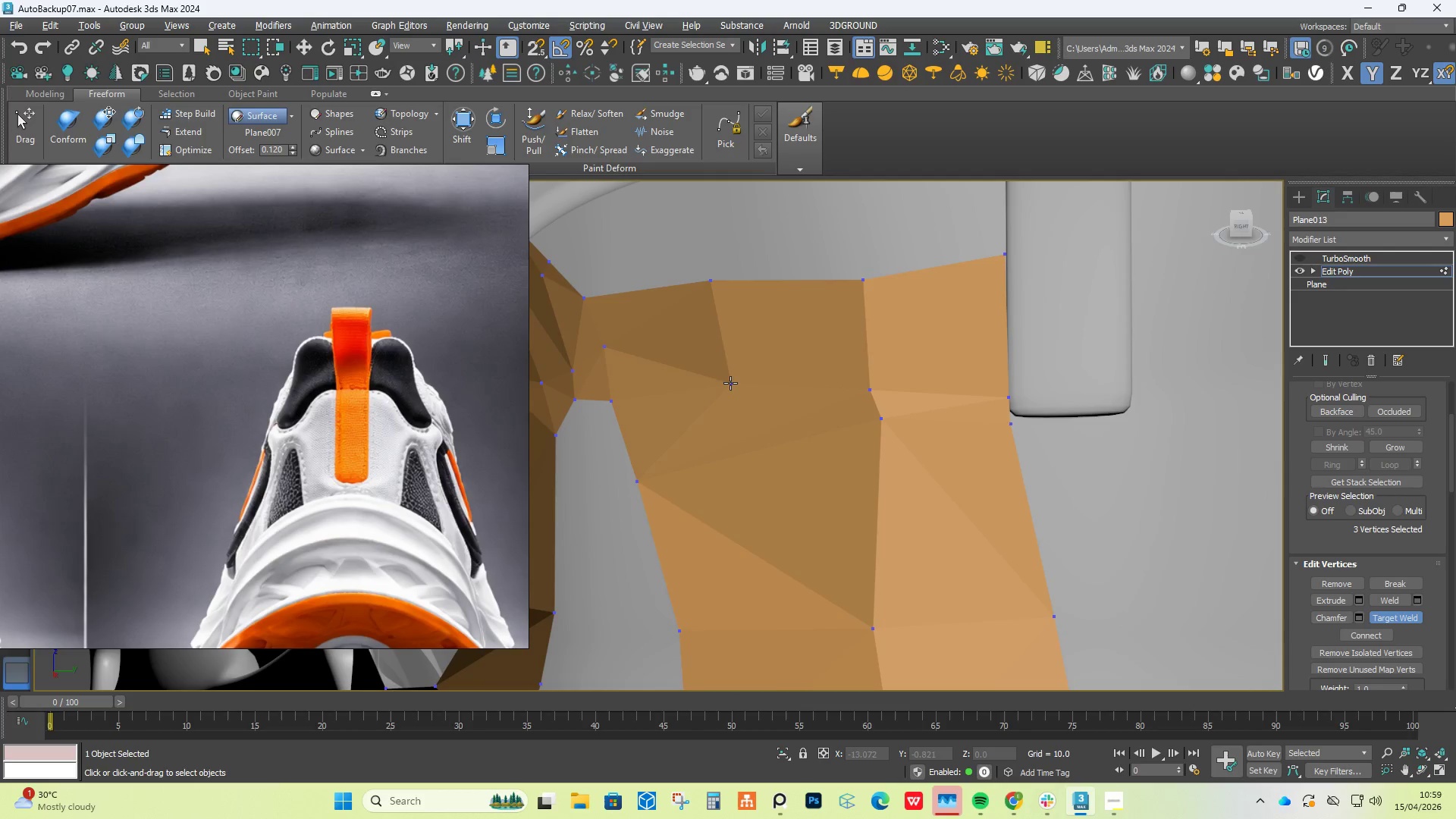 
hold_key(key=AltLeft, duration=0.48)
 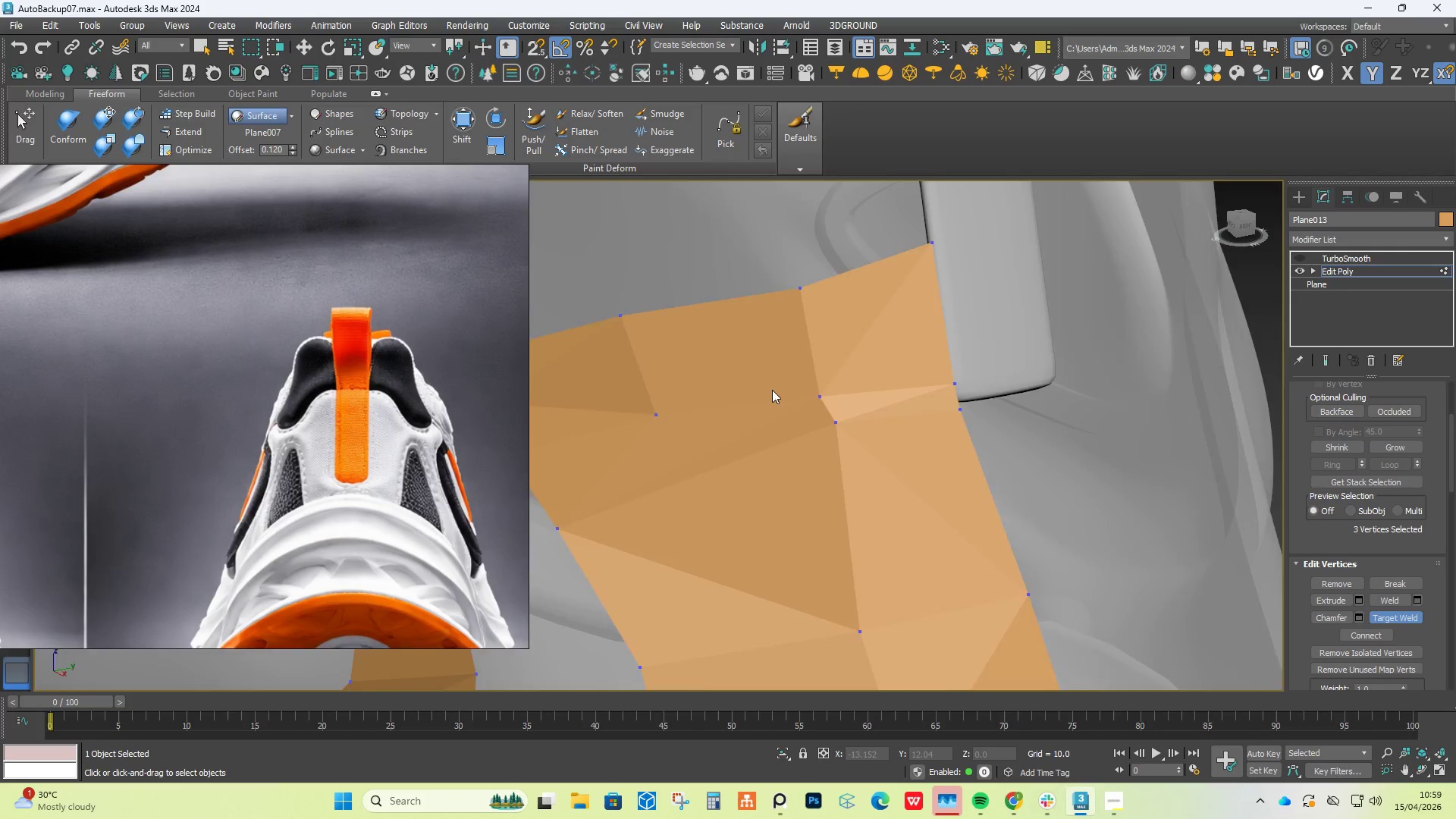 
scroll: coordinate [772, 390], scroll_direction: down, amount: 3.0
 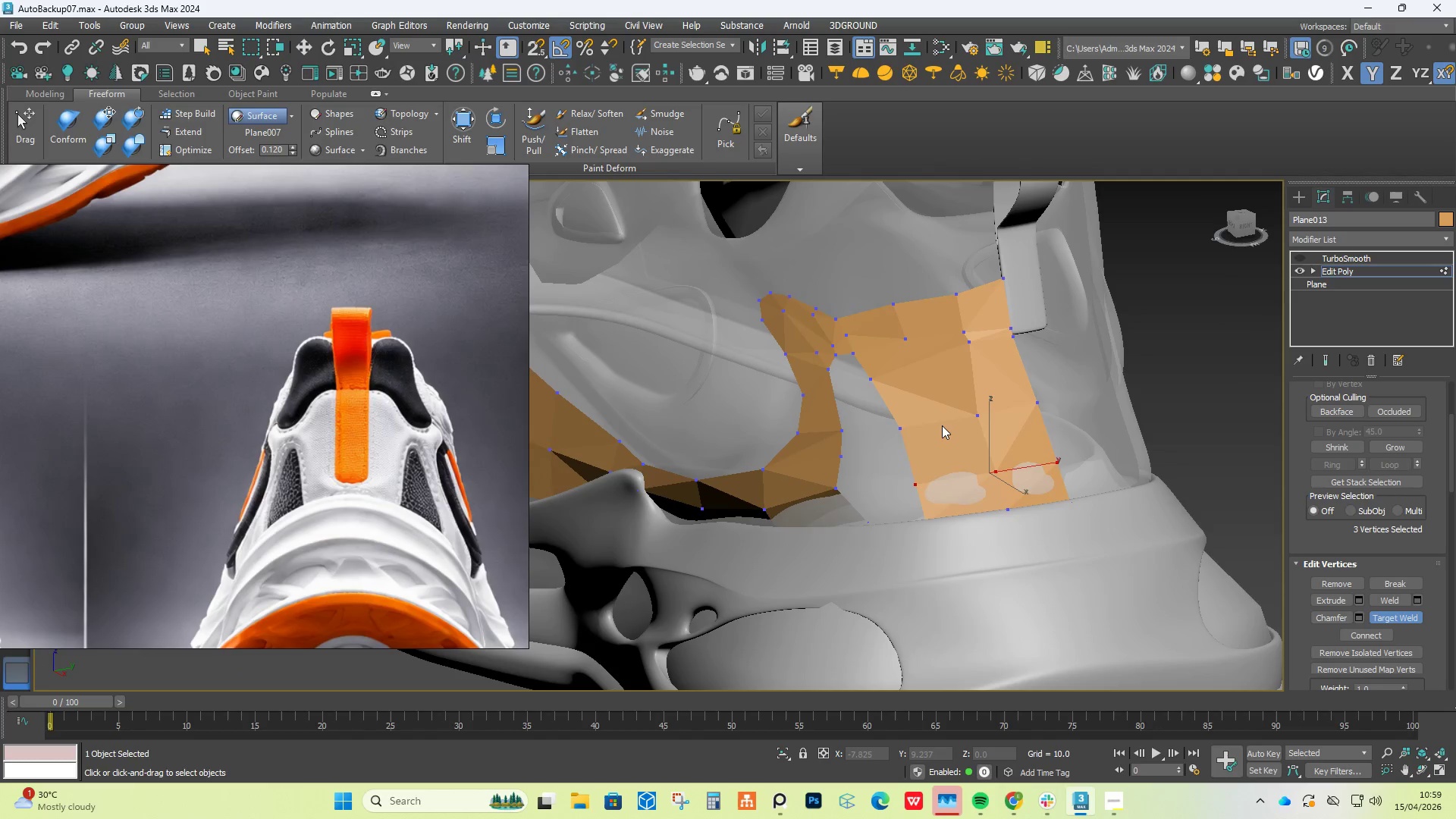 
hold_key(key=AltLeft, duration=1.17)
 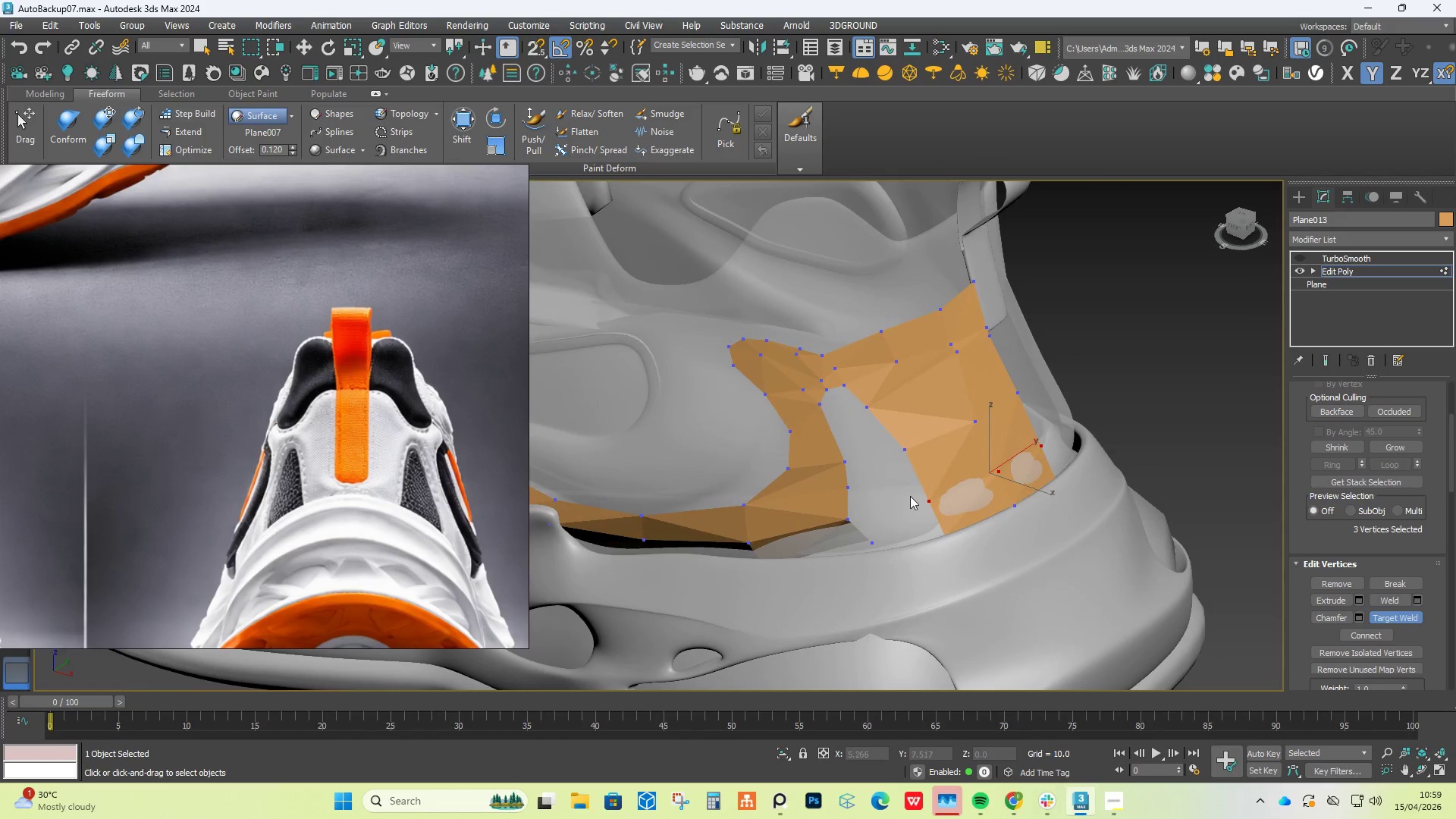 
right_click([910, 496])
 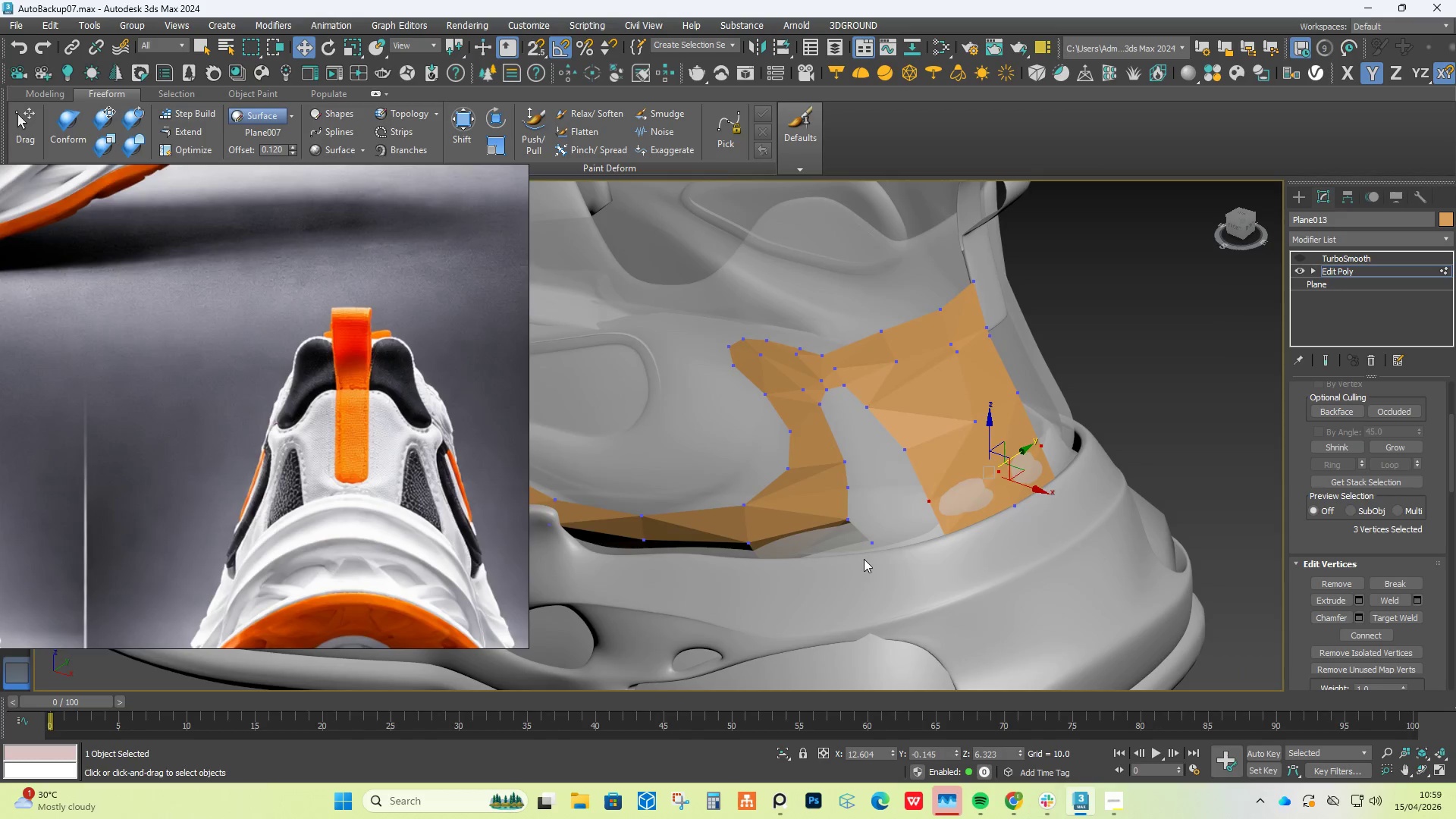 
scroll: coordinate [864, 559], scroll_direction: up, amount: 1.0
 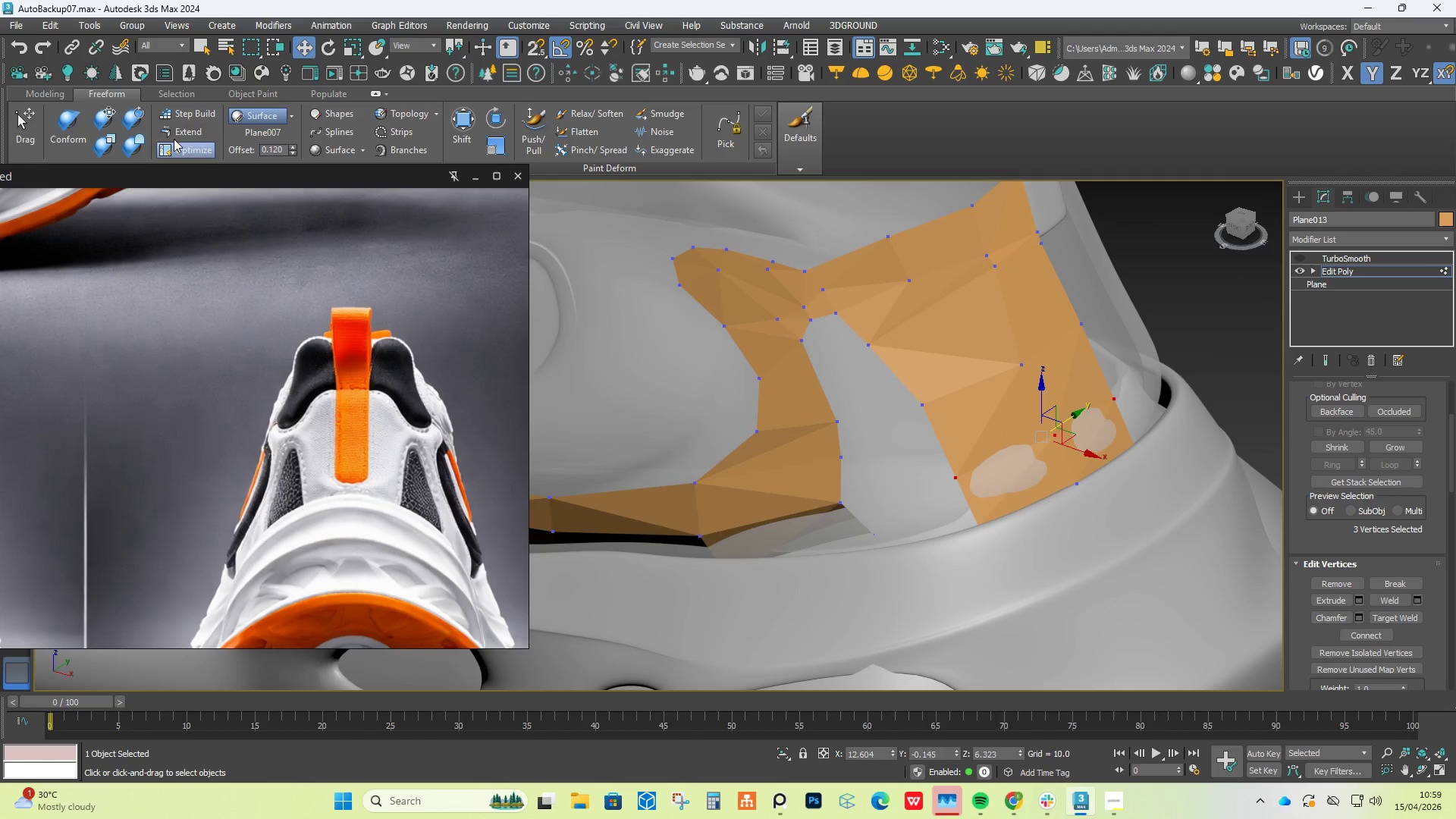 
left_click([172, 130])
 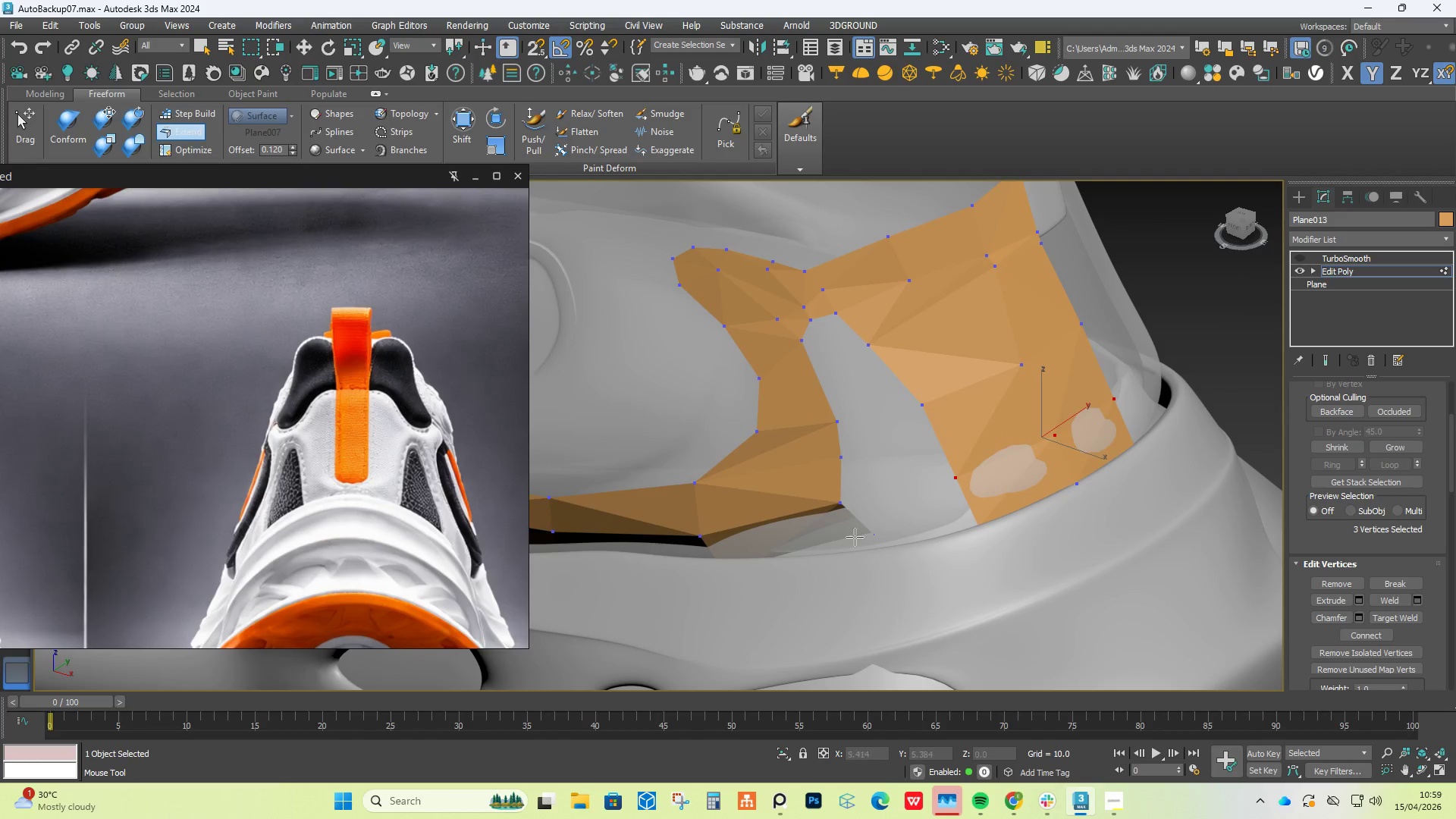 
hold_key(key=AltLeft, duration=4.84)
hold_key(key=ShiftLeft, duration=4.83)
hold_key(key=ControlLeft, duration=1.5)
left_click_drag(start_coordinate=[869, 531], to_coordinate=[869, 544])
 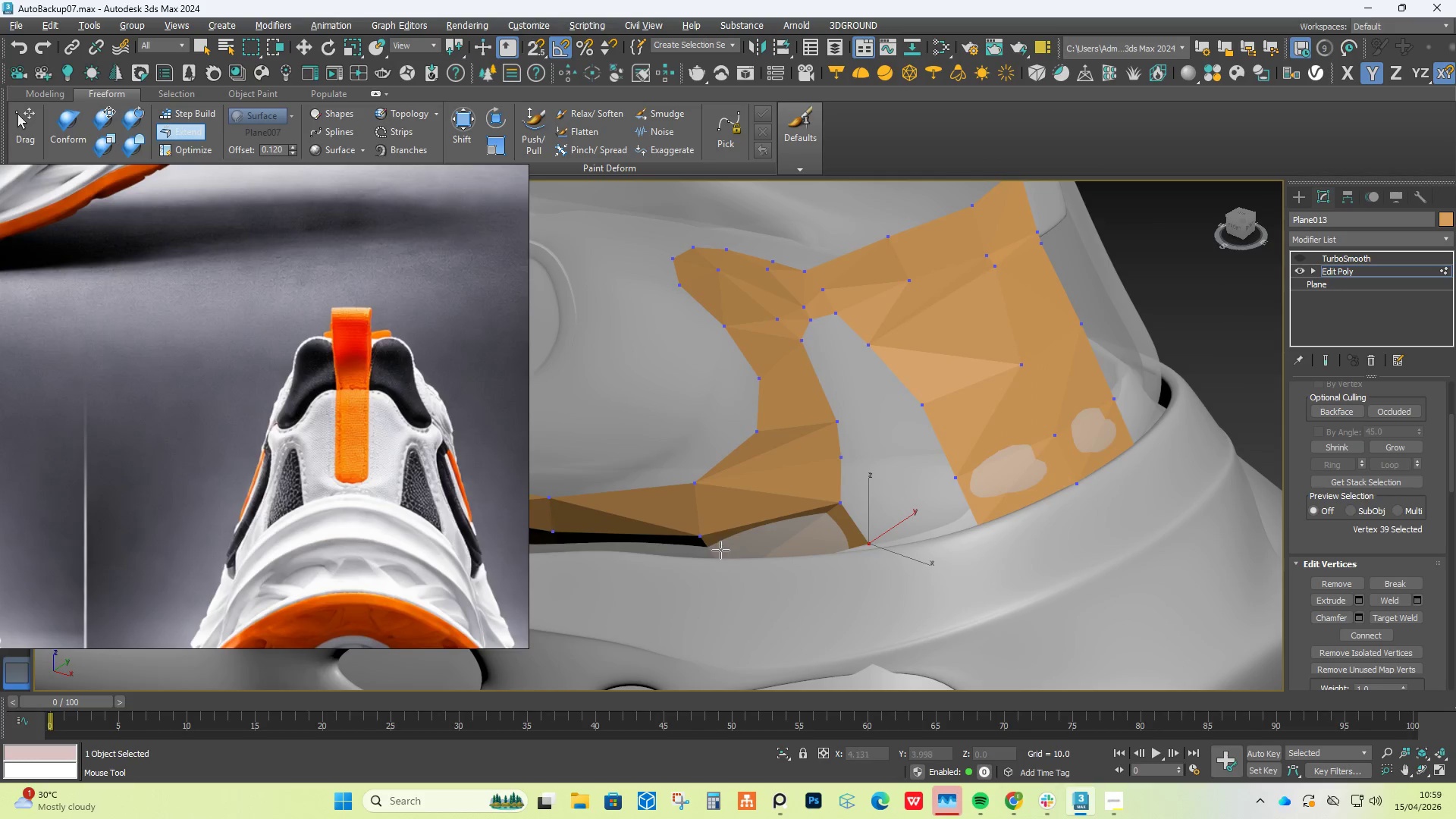 
hold_key(key=ControlLeft, duration=1.5)
left_click_drag(start_coordinate=[720, 562], to_coordinate=[716, 558])
 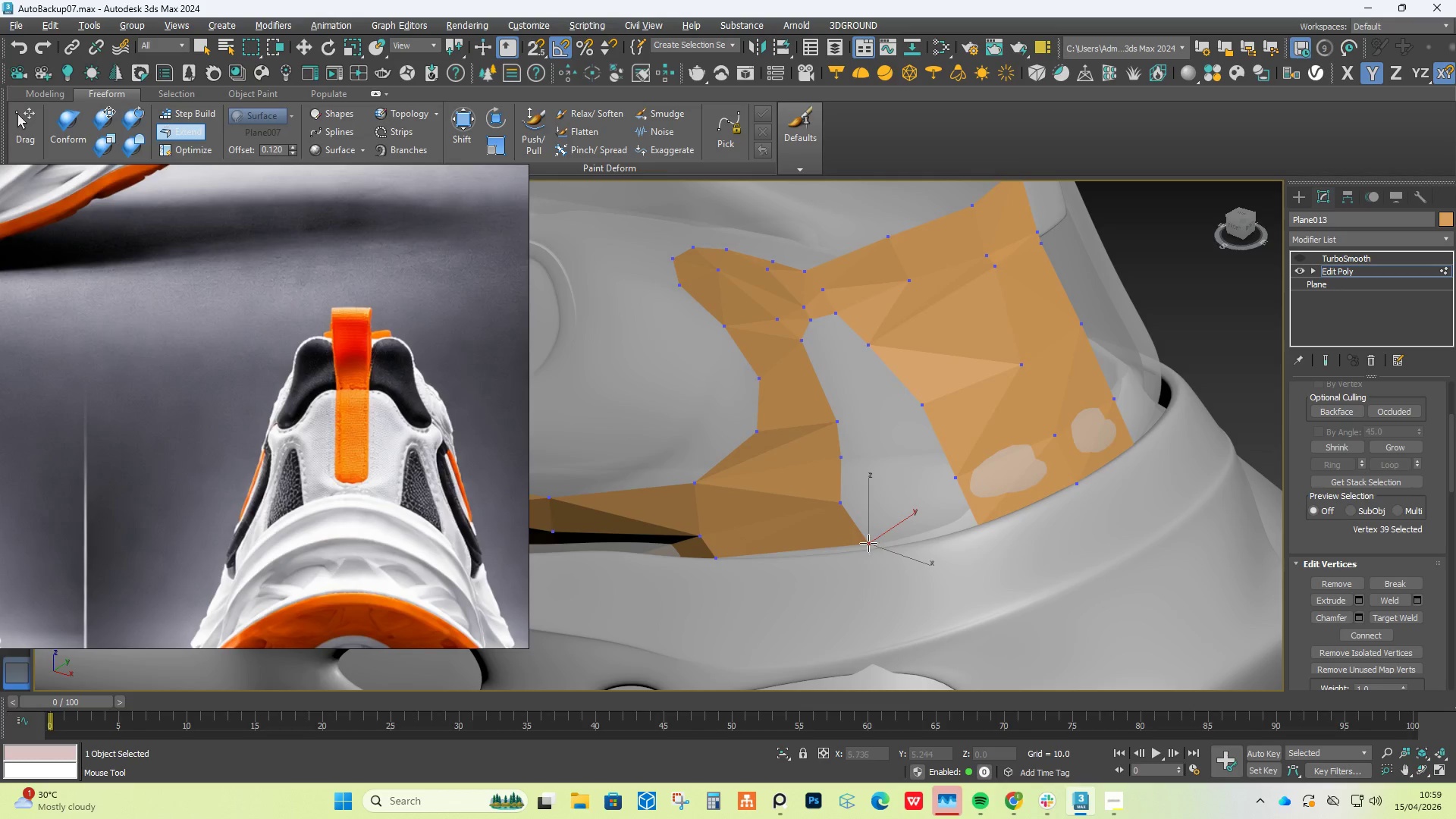 
hold_key(key=ControlLeft, duration=1.5)
left_click_drag(start_coordinate=[868, 543], to_coordinate=[868, 551])
 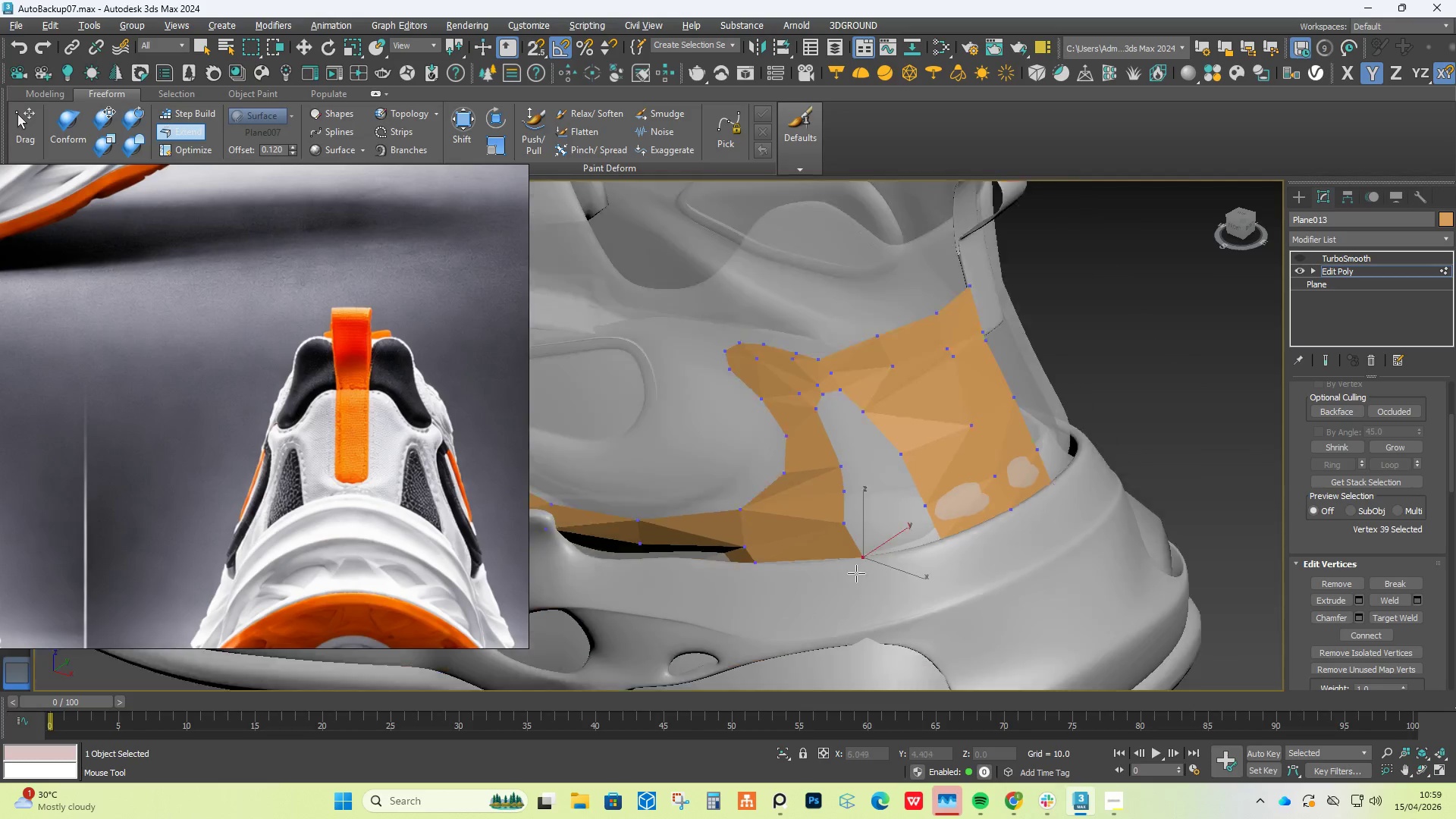 
key(Alt+Control+Shift+ControlLeft)
 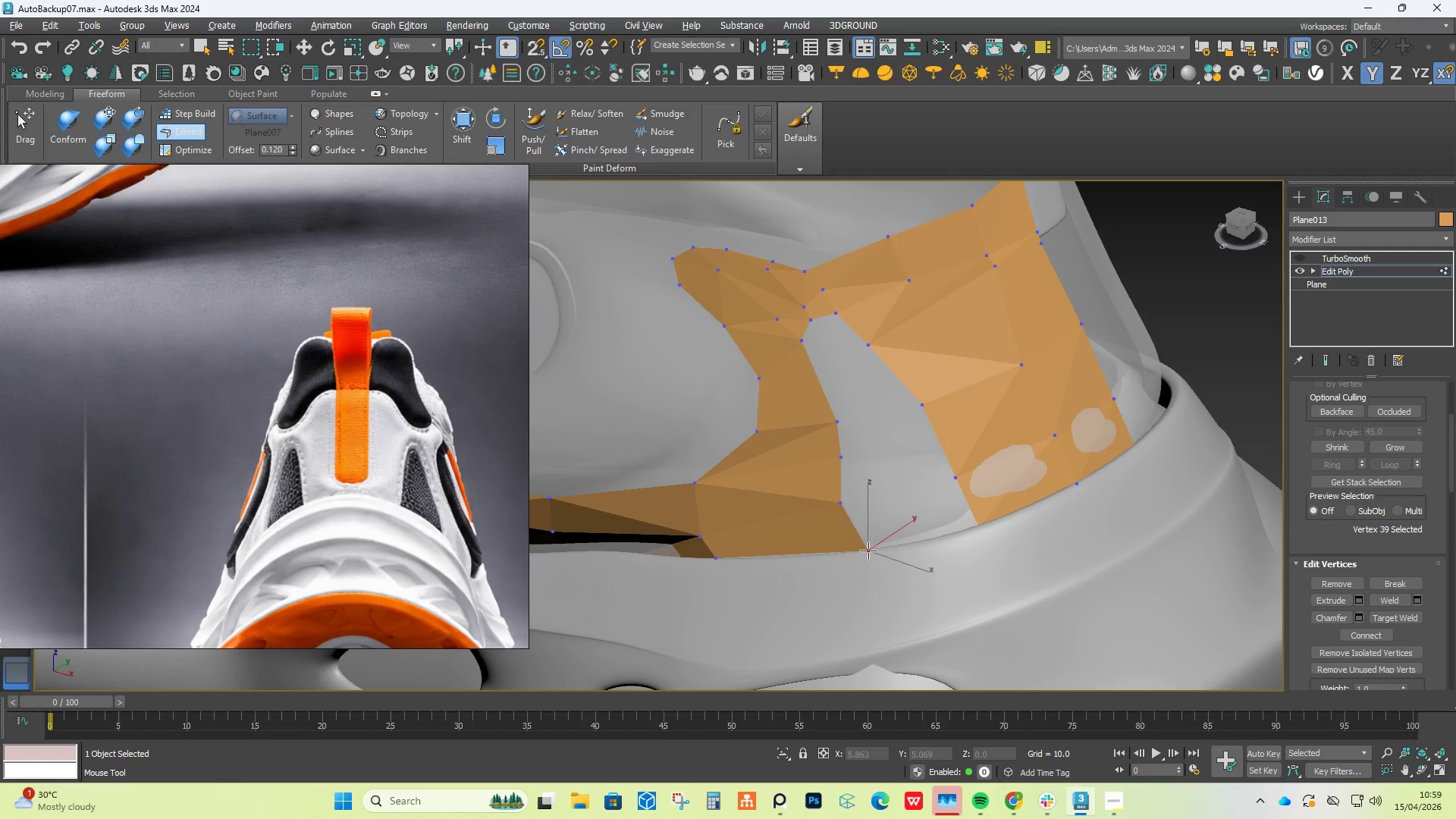 
key(Alt+Control+Shift+ControlLeft)
 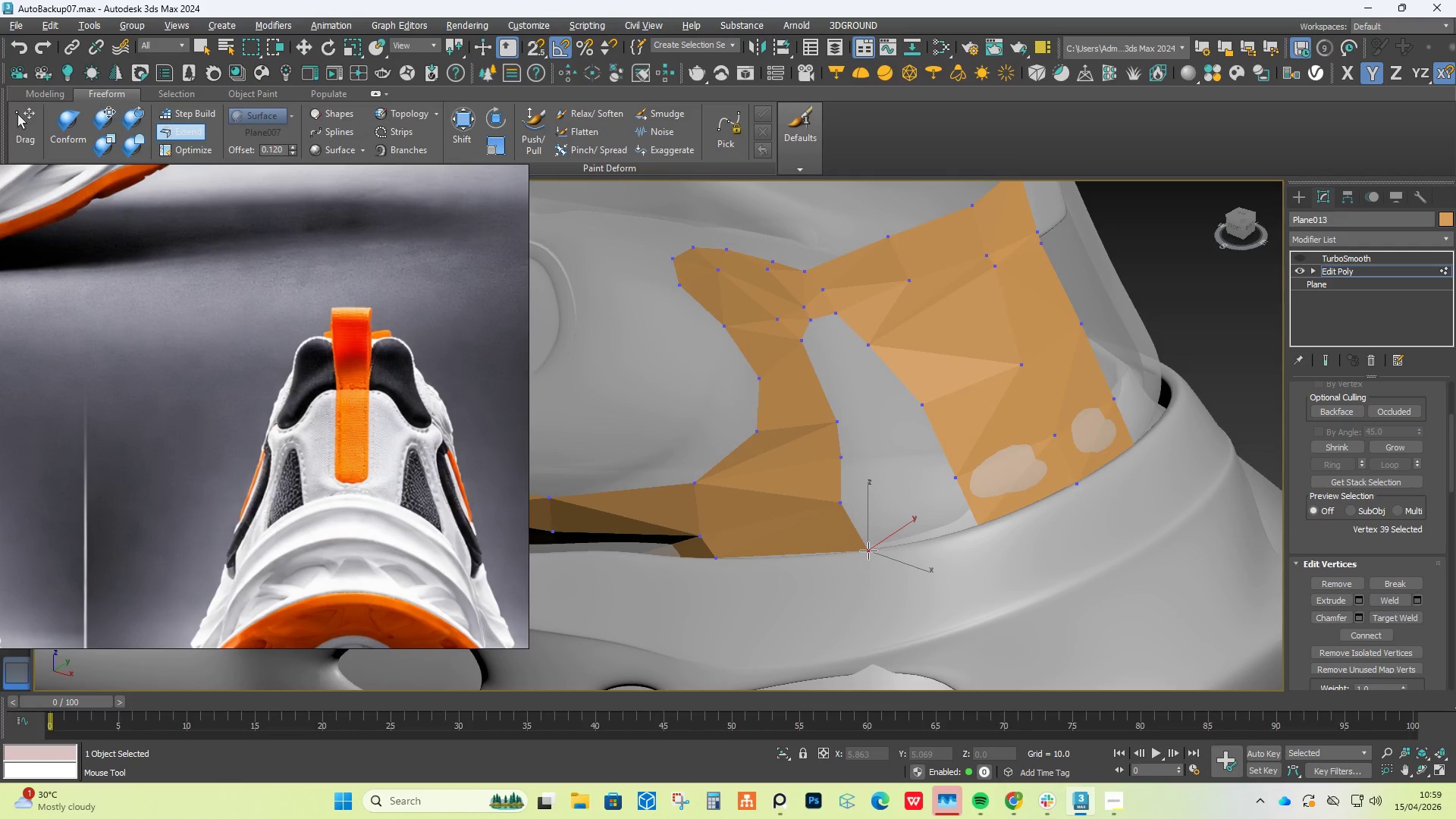 
key(Alt+Control+Shift+ControlLeft)
 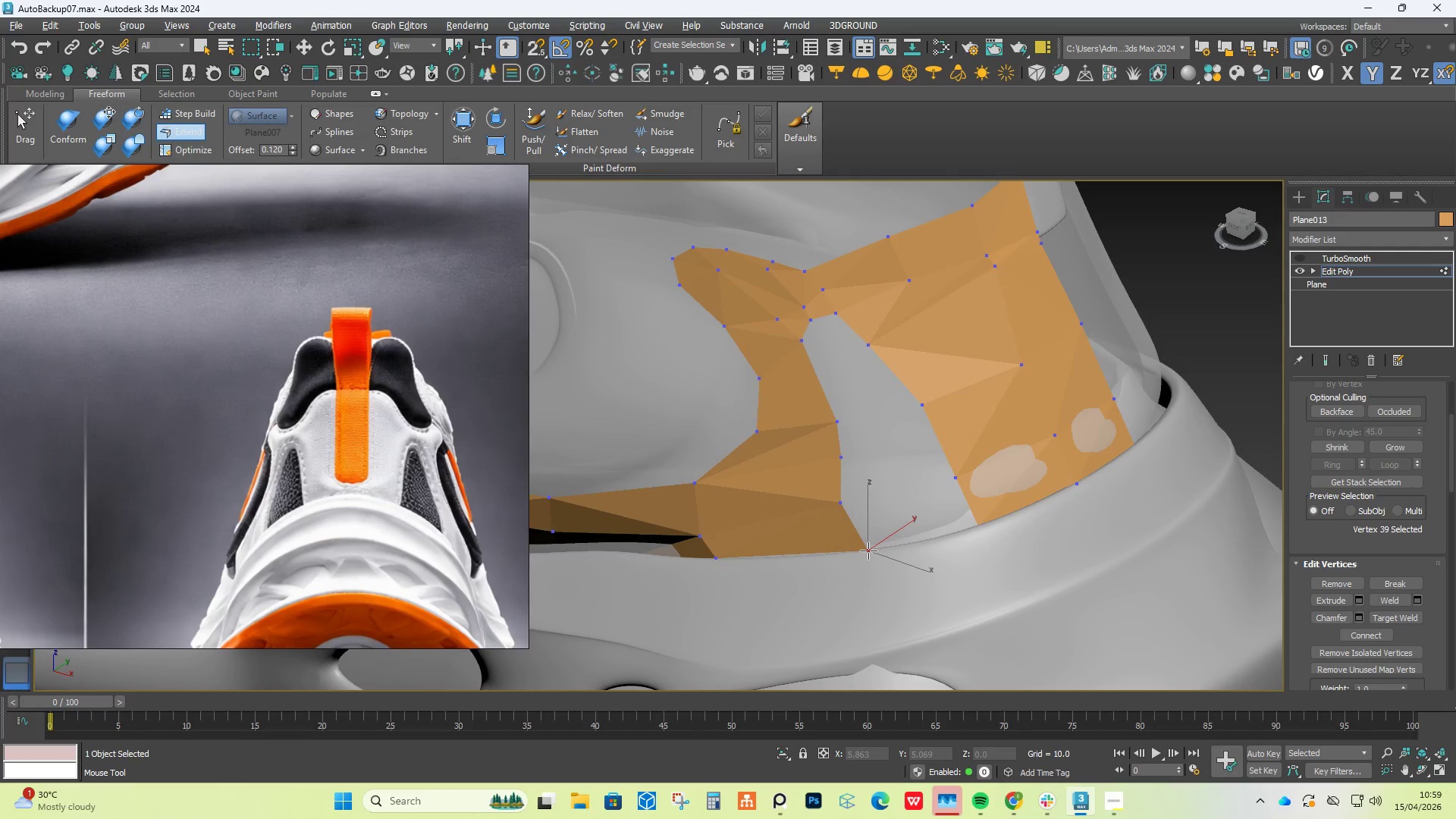 
key(Alt+Control+Shift+ControlLeft)
 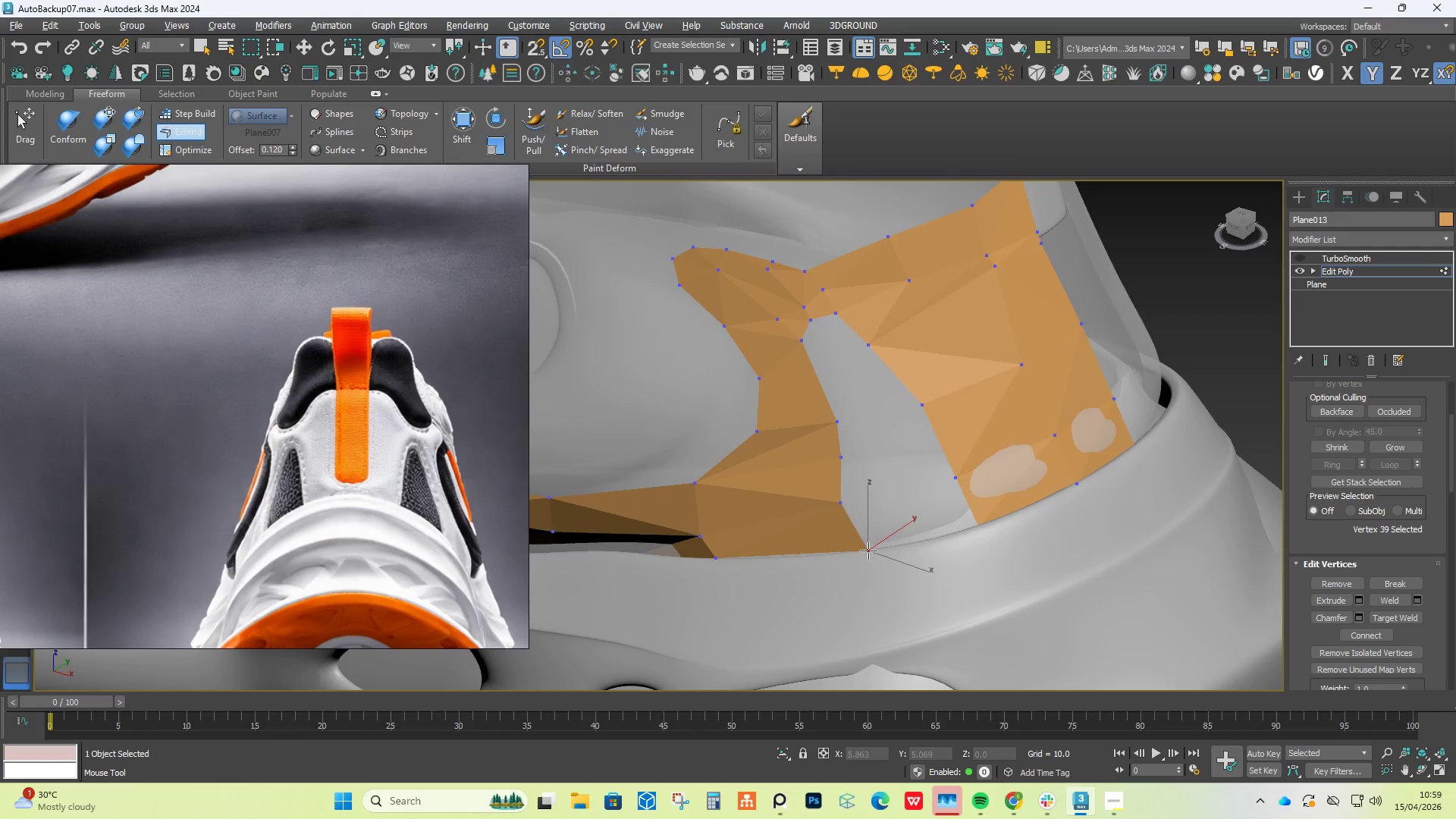 
key(Alt+Control+Shift+ControlLeft)
 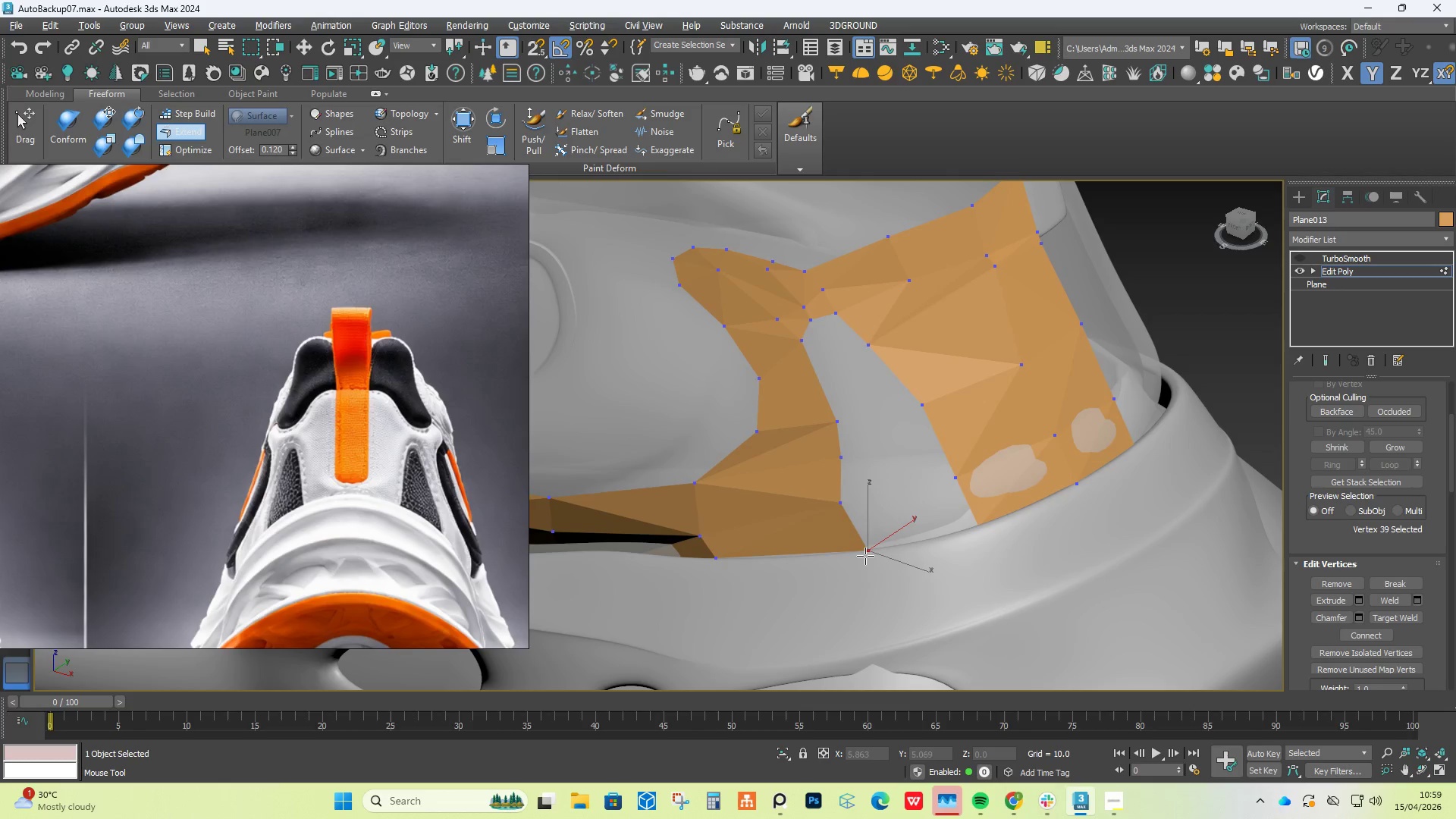 
key(Alt+Control+Shift+ControlLeft)
 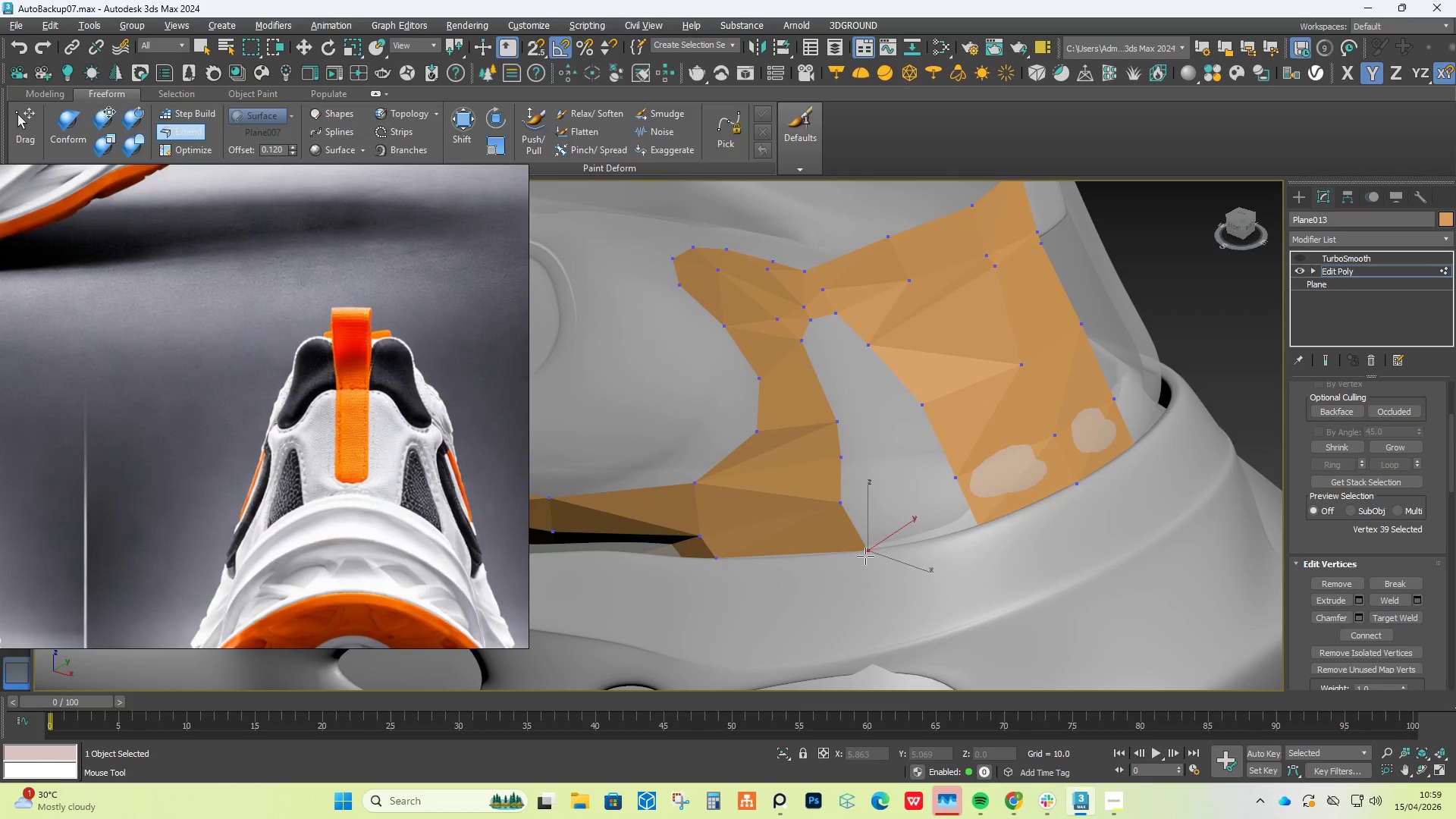 
key(Alt+Control+Shift+ControlLeft)
 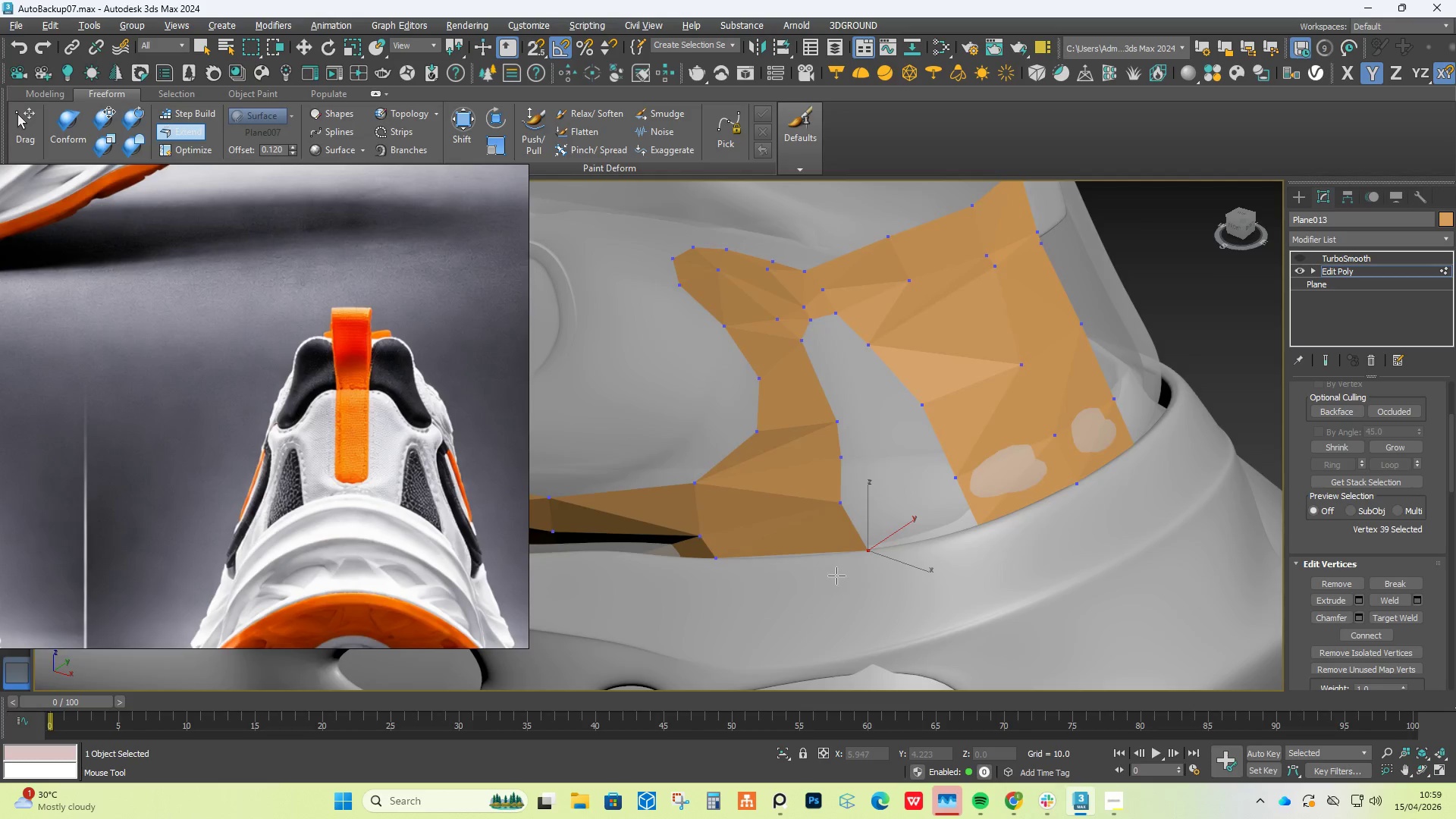 
scroll: coordinate [858, 574], scroll_direction: down, amount: 3.0
 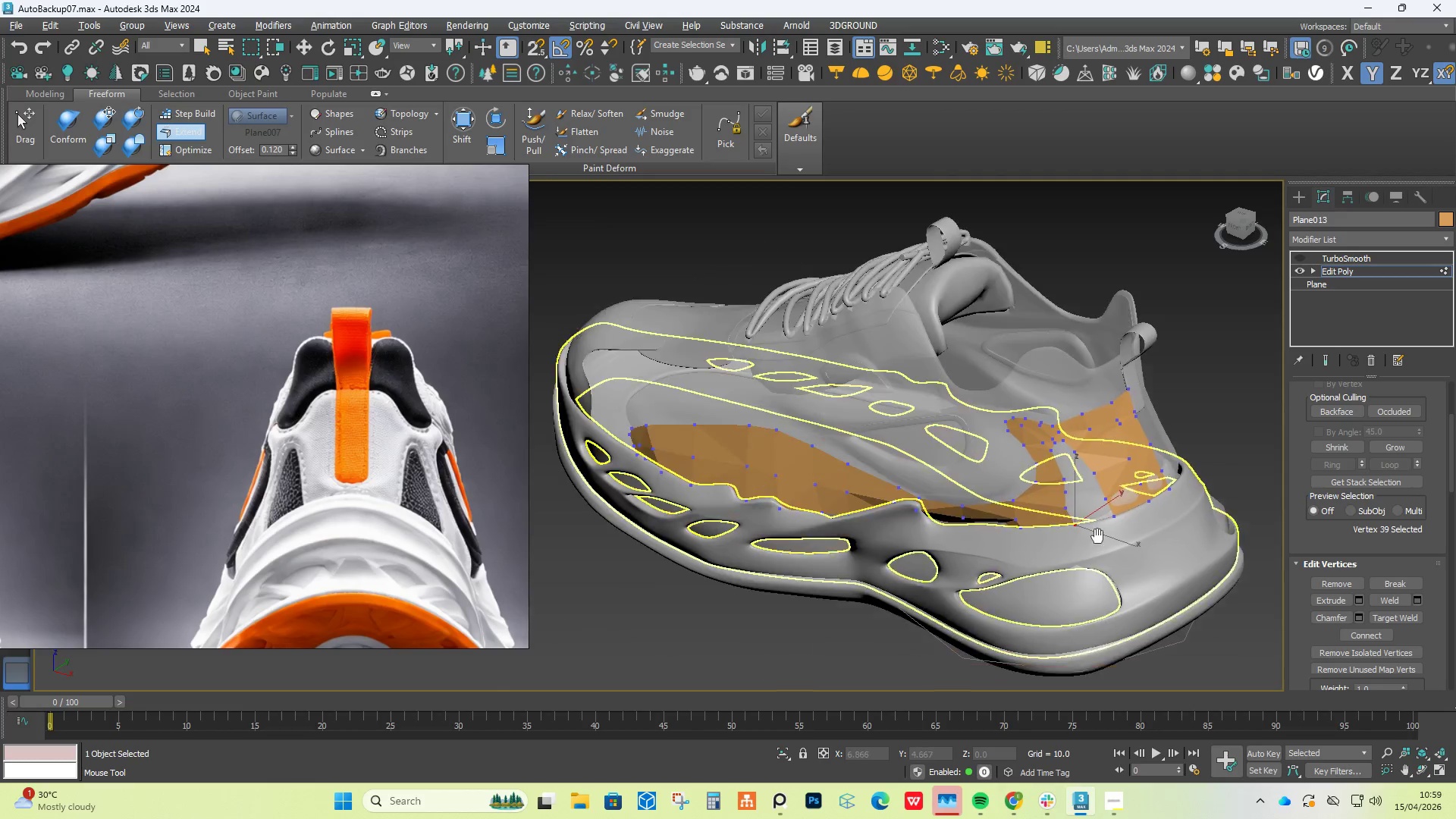 
hold_key(key=AltLeft, duration=0.88)
 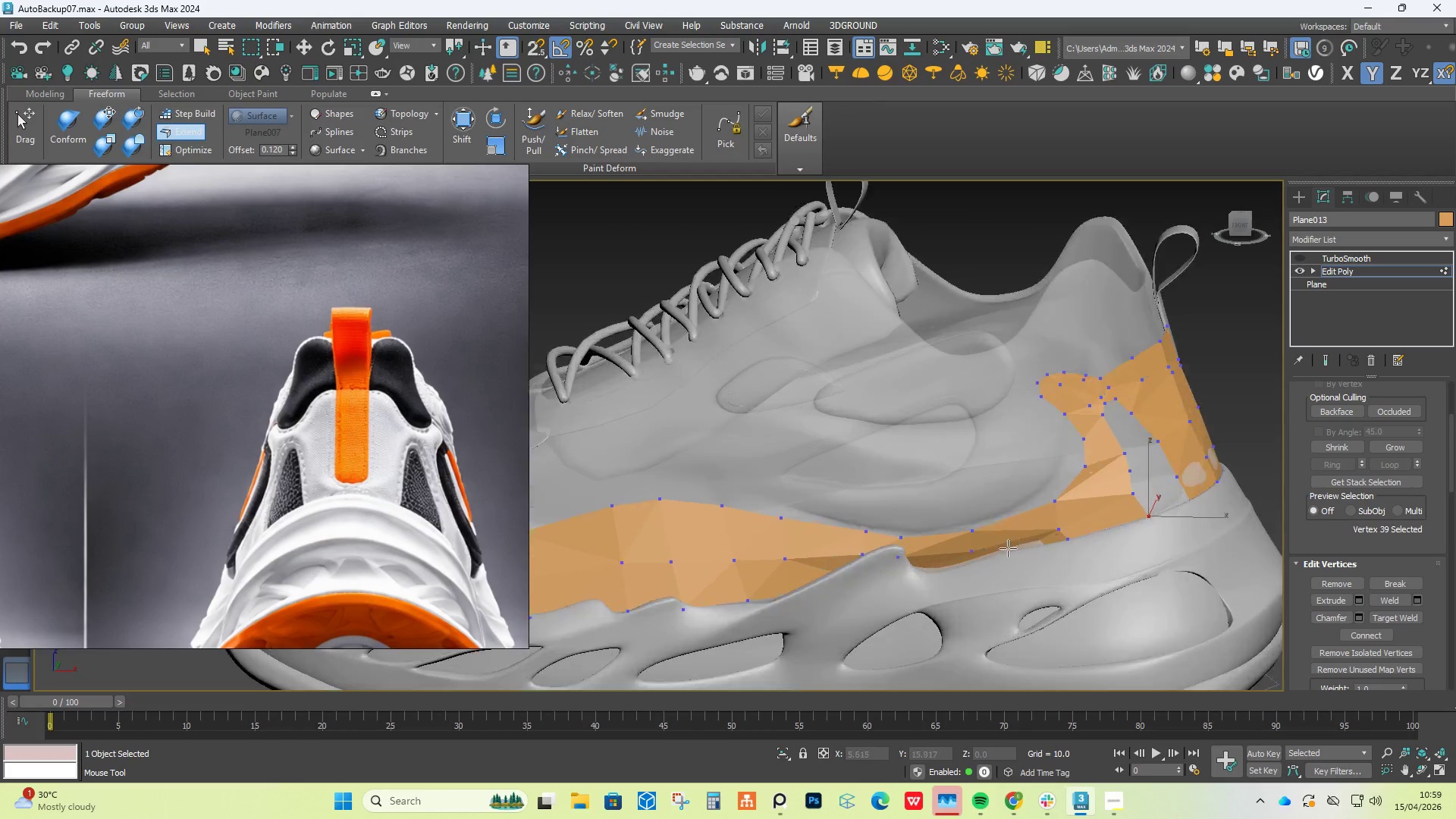 
scroll: coordinate [1014, 553], scroll_direction: up, amount: 4.0
 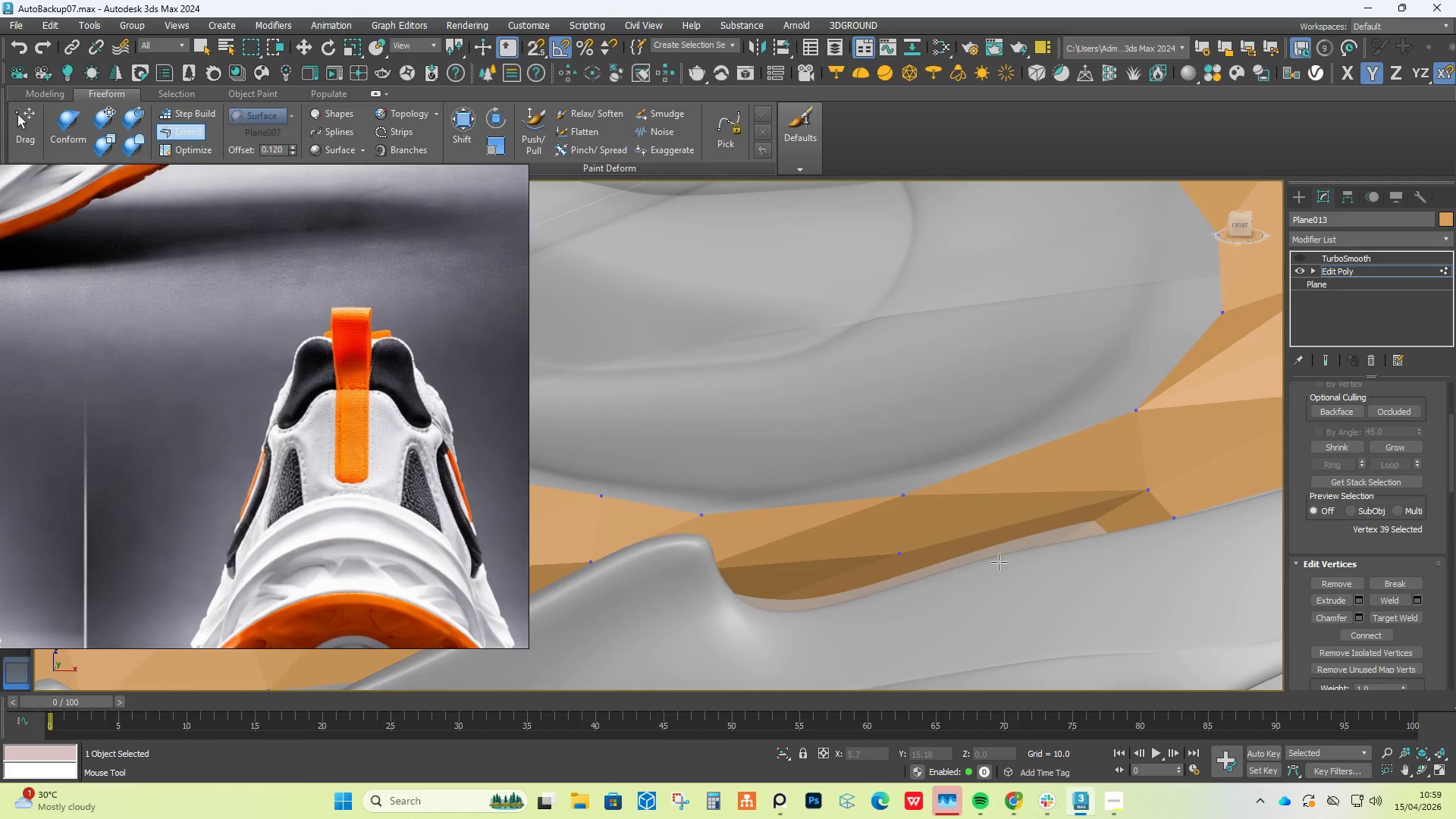 
hold_key(key=ShiftLeft, duration=2.11)
hold_key(key=AltLeft, duration=2.89)
hold_key(key=ControlLeft, duration=1.5)
left_click_drag(start_coordinate=[962, 561], to_coordinate=[1084, 551])
 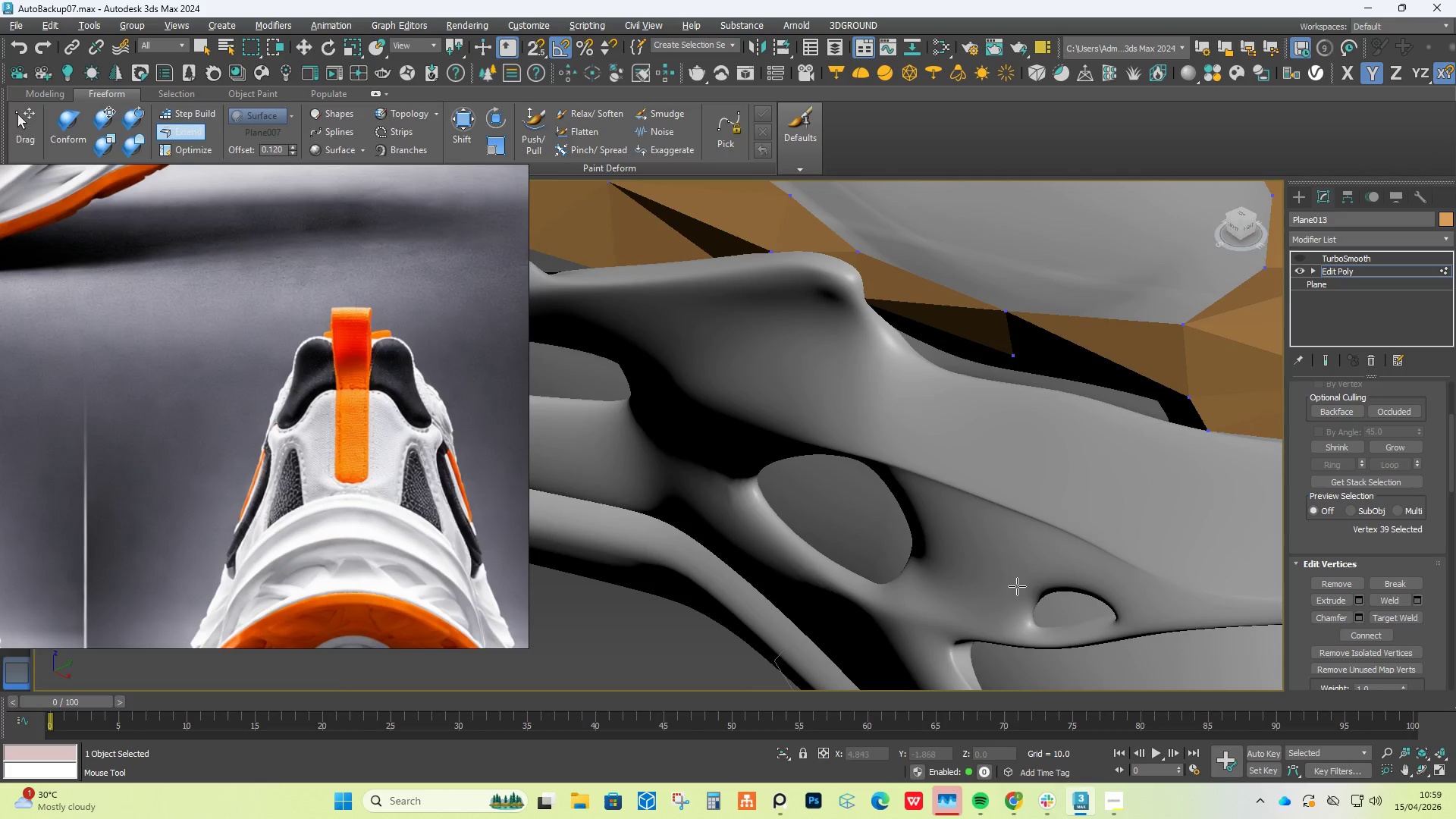 
hold_key(key=ControlLeft, duration=0.53)
 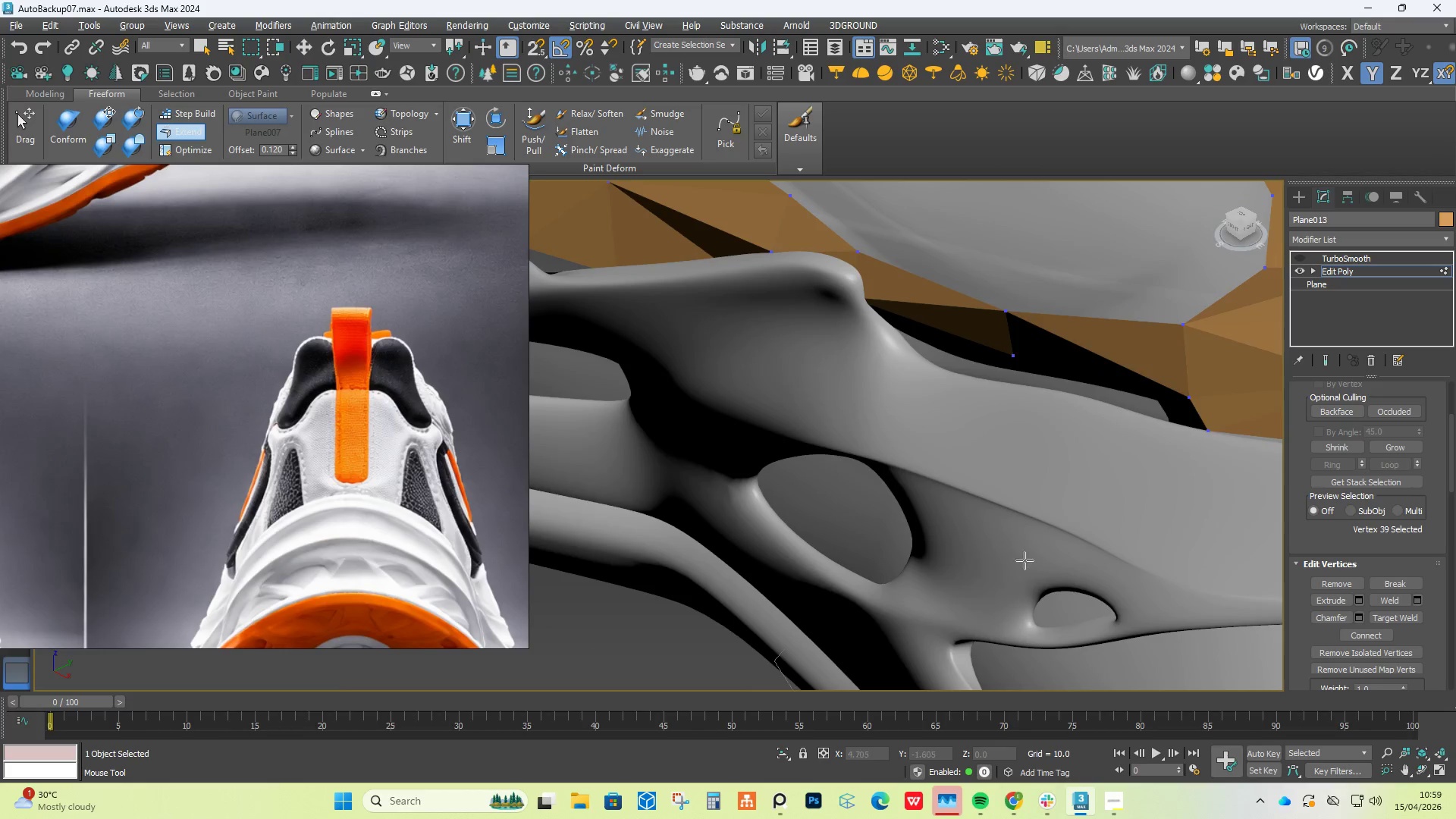 
hold_key(key=AltLeft, duration=0.45)
 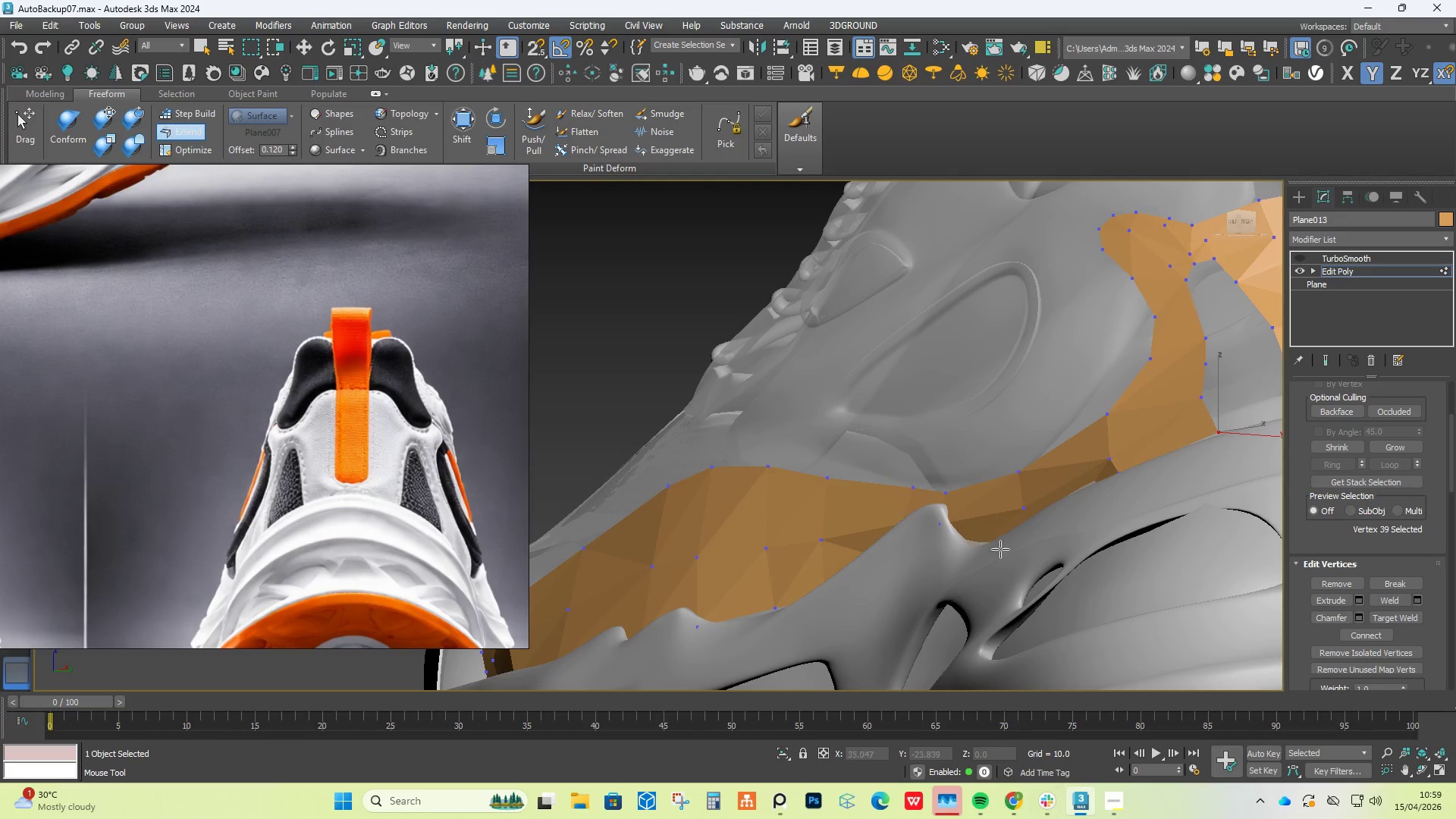 
scroll: coordinate [1049, 410], scroll_direction: up, amount: 3.0
 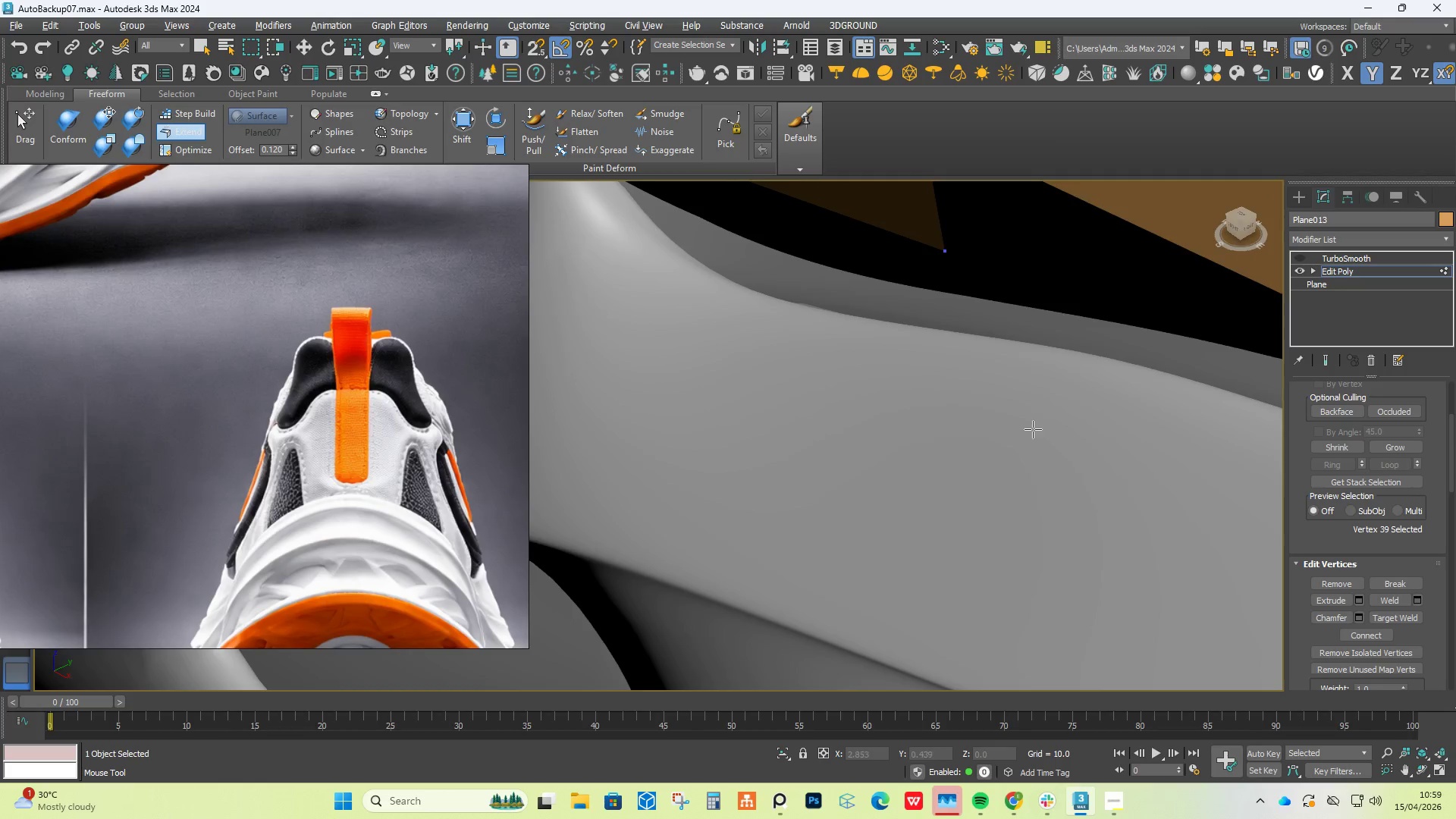 
scroll: coordinate [1013, 413], scroll_direction: down, amount: 6.0
 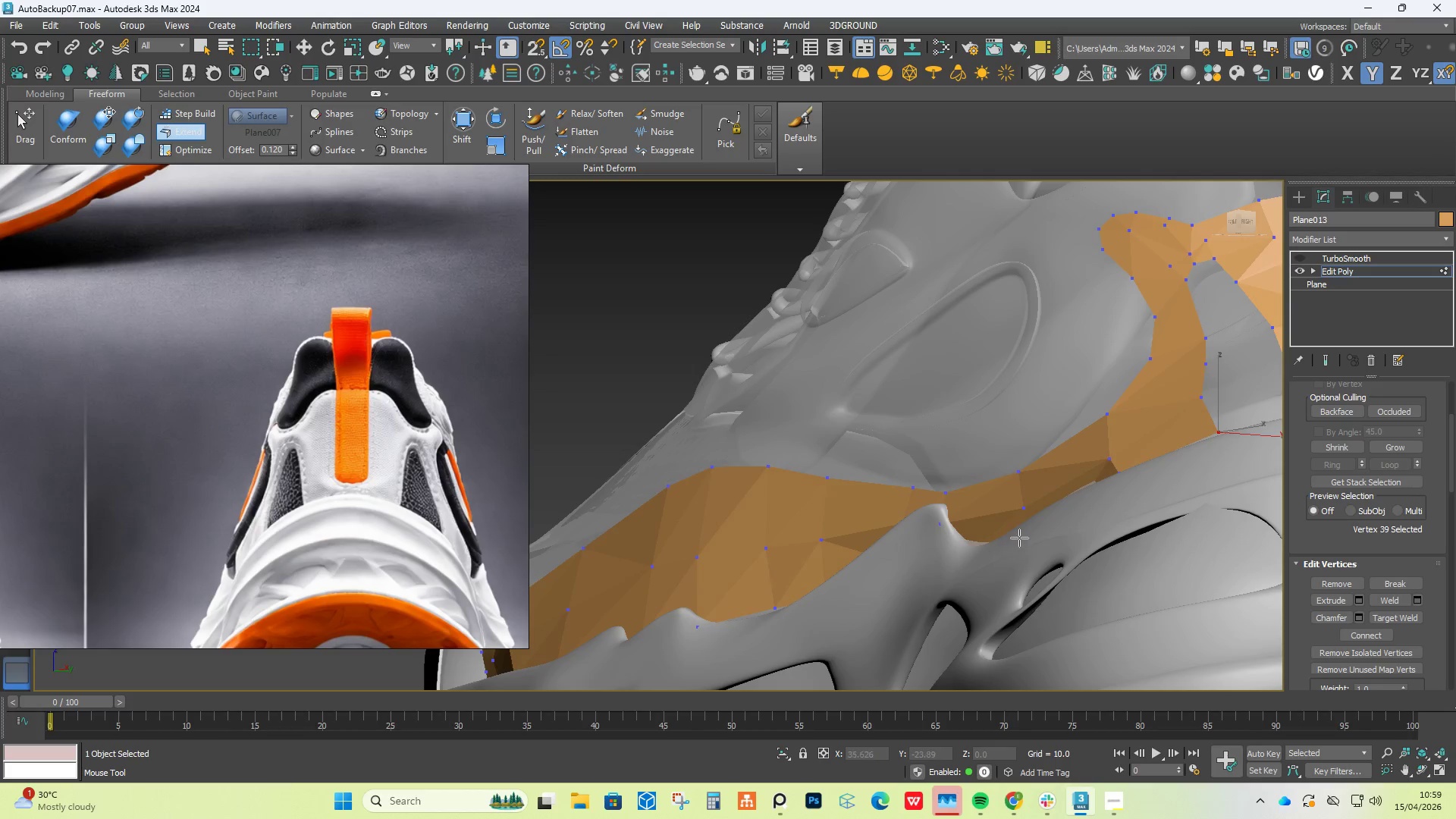 
hold_key(key=AltLeft, duration=0.67)
 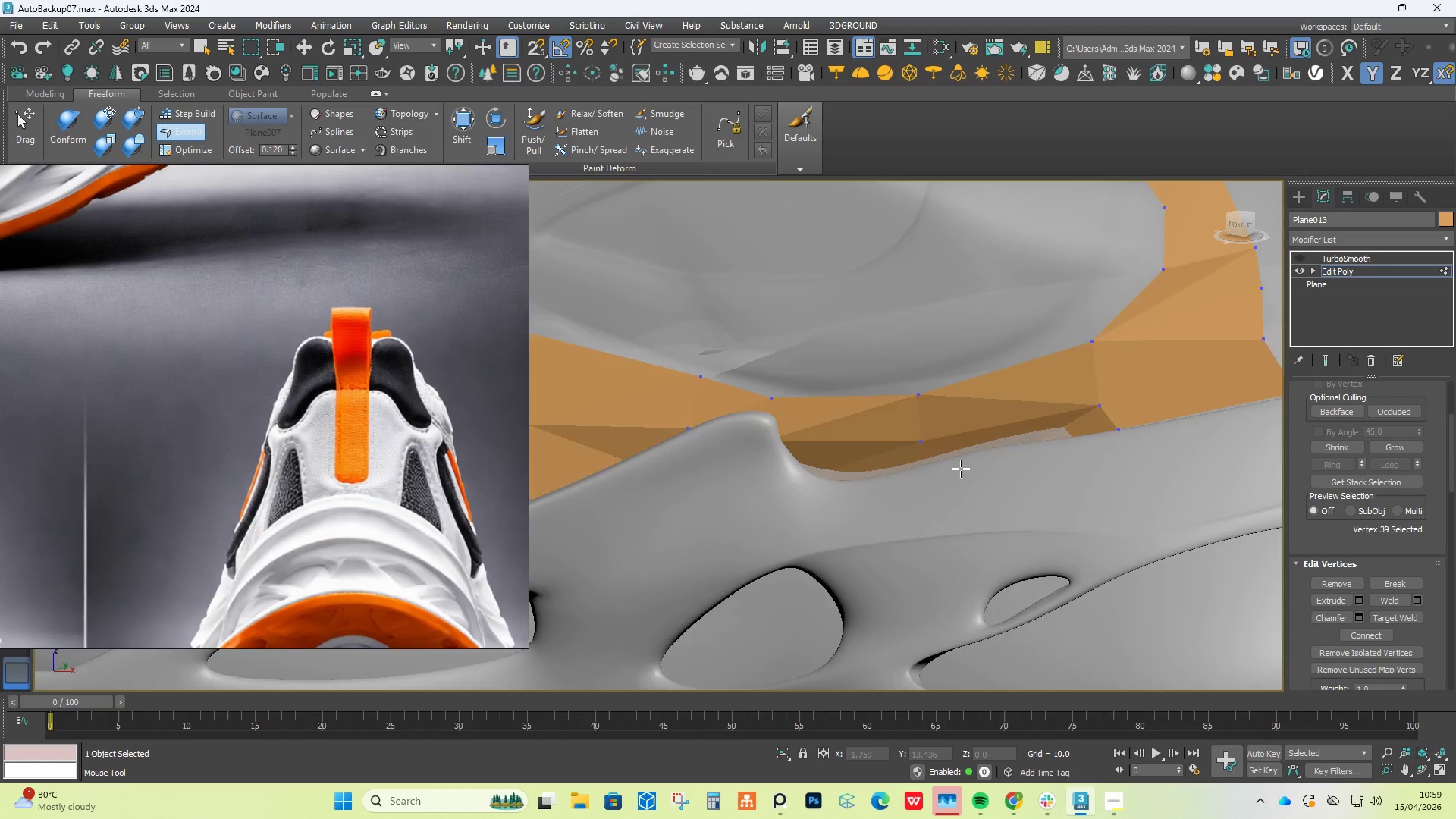 
scroll: coordinate [961, 469], scroll_direction: up, amount: 3.0
 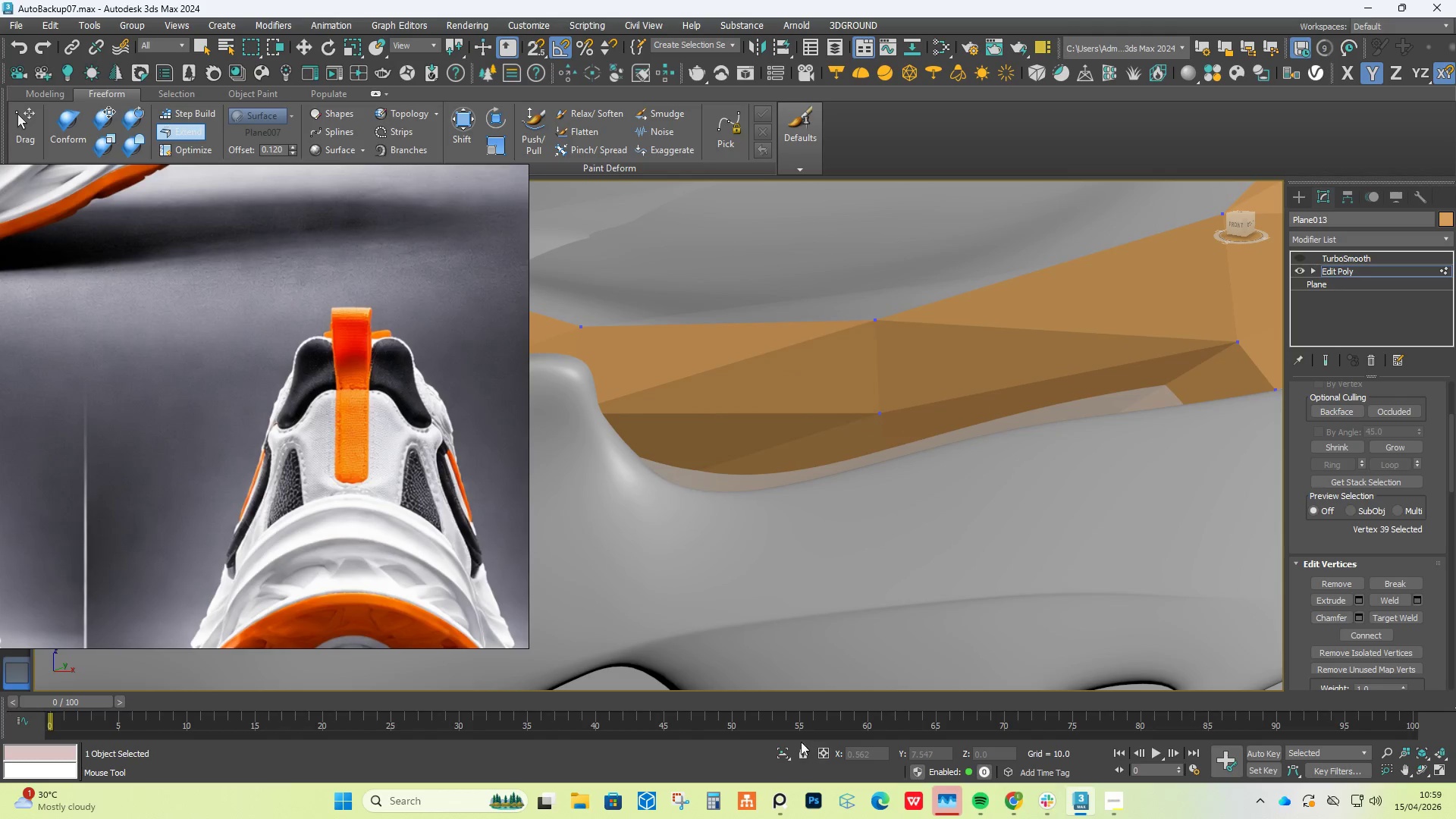 
left_click([777, 748])
 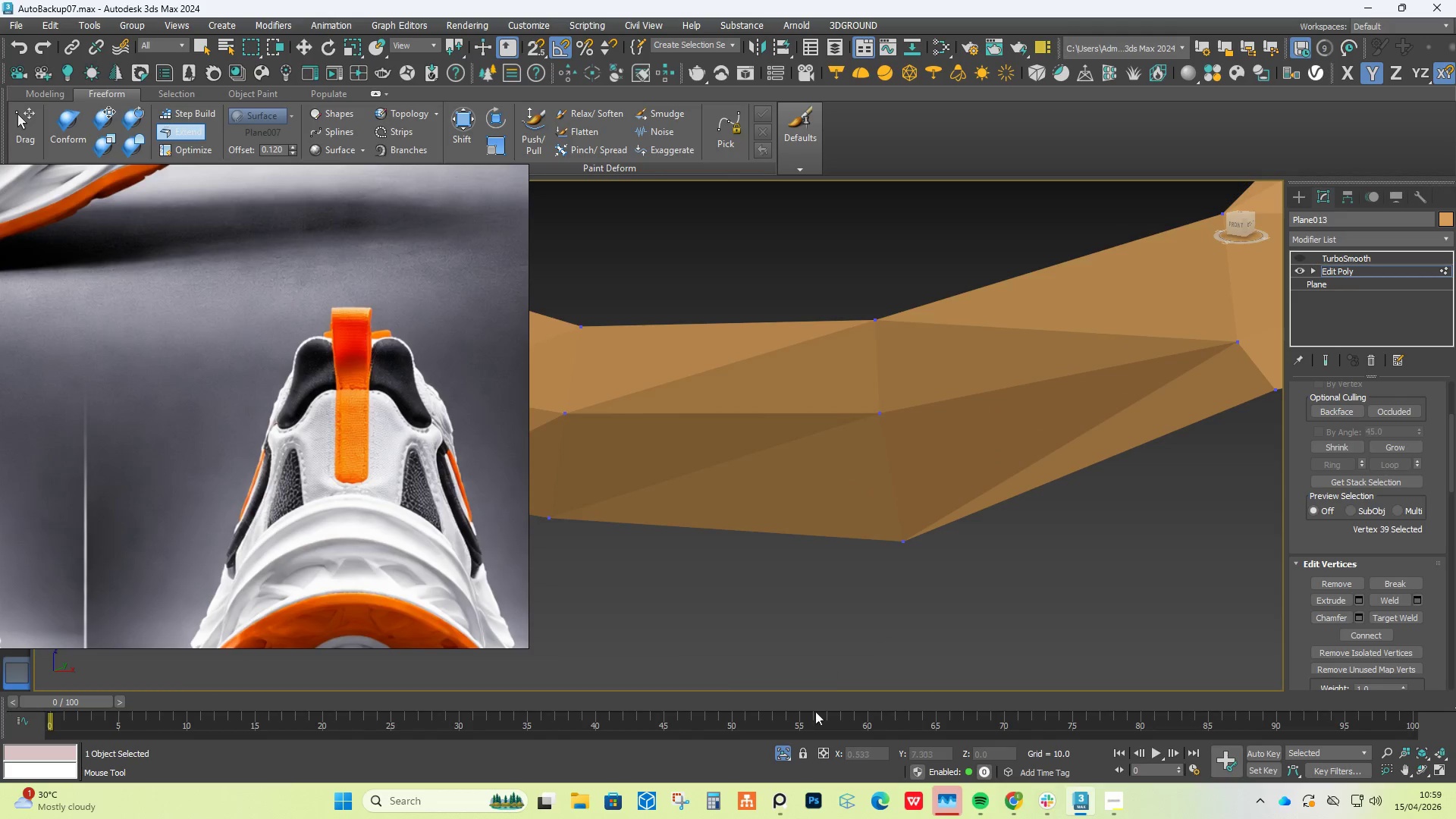 
hold_key(key=AltLeft, duration=1.55)
hold_key(key=ControlLeft, duration=1.5)
hold_key(key=ShiftLeft, duration=1.0)
left_click_drag(start_coordinate=[907, 538], to_coordinate=[893, 481])
 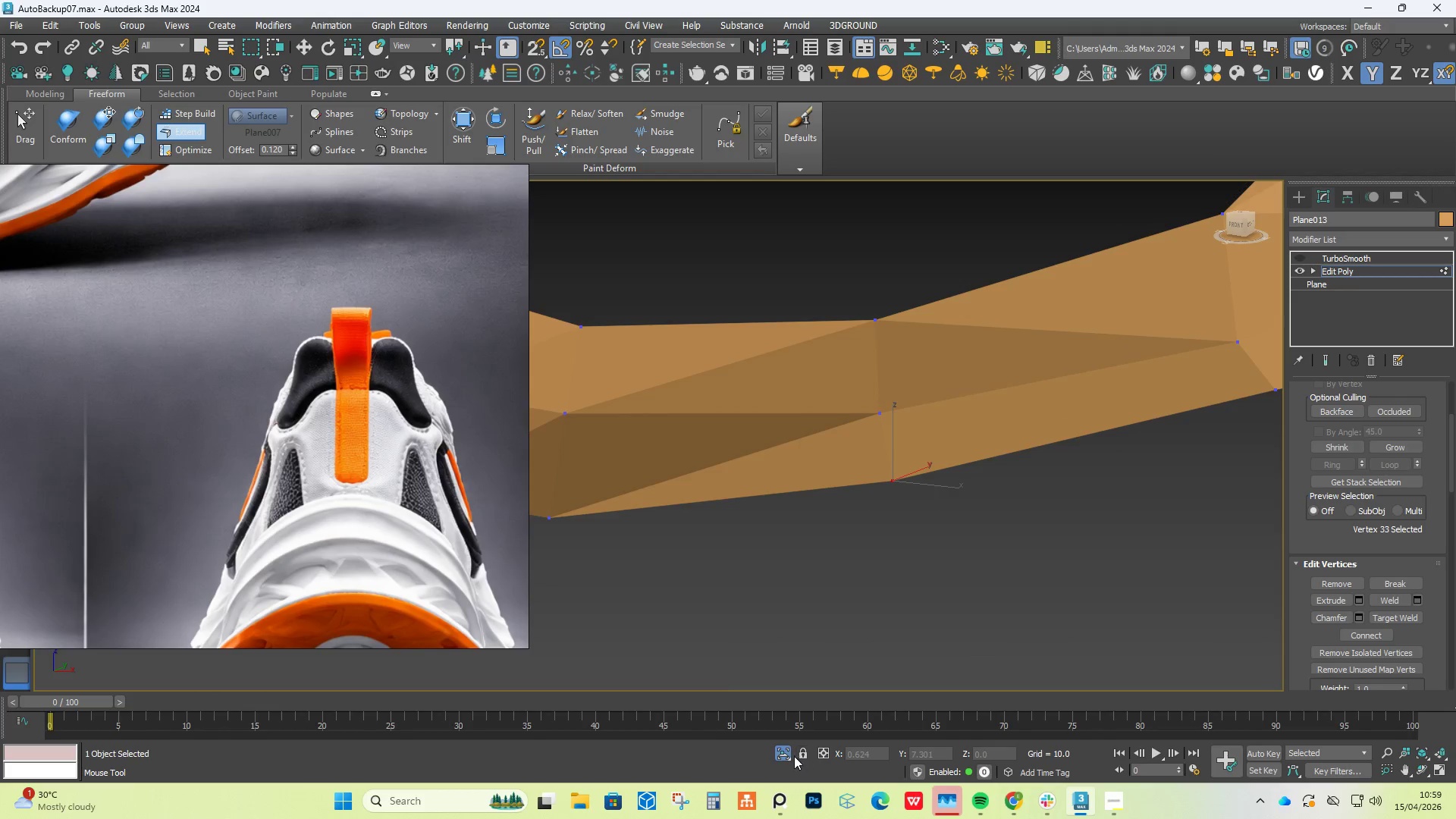 
left_click([780, 750])
 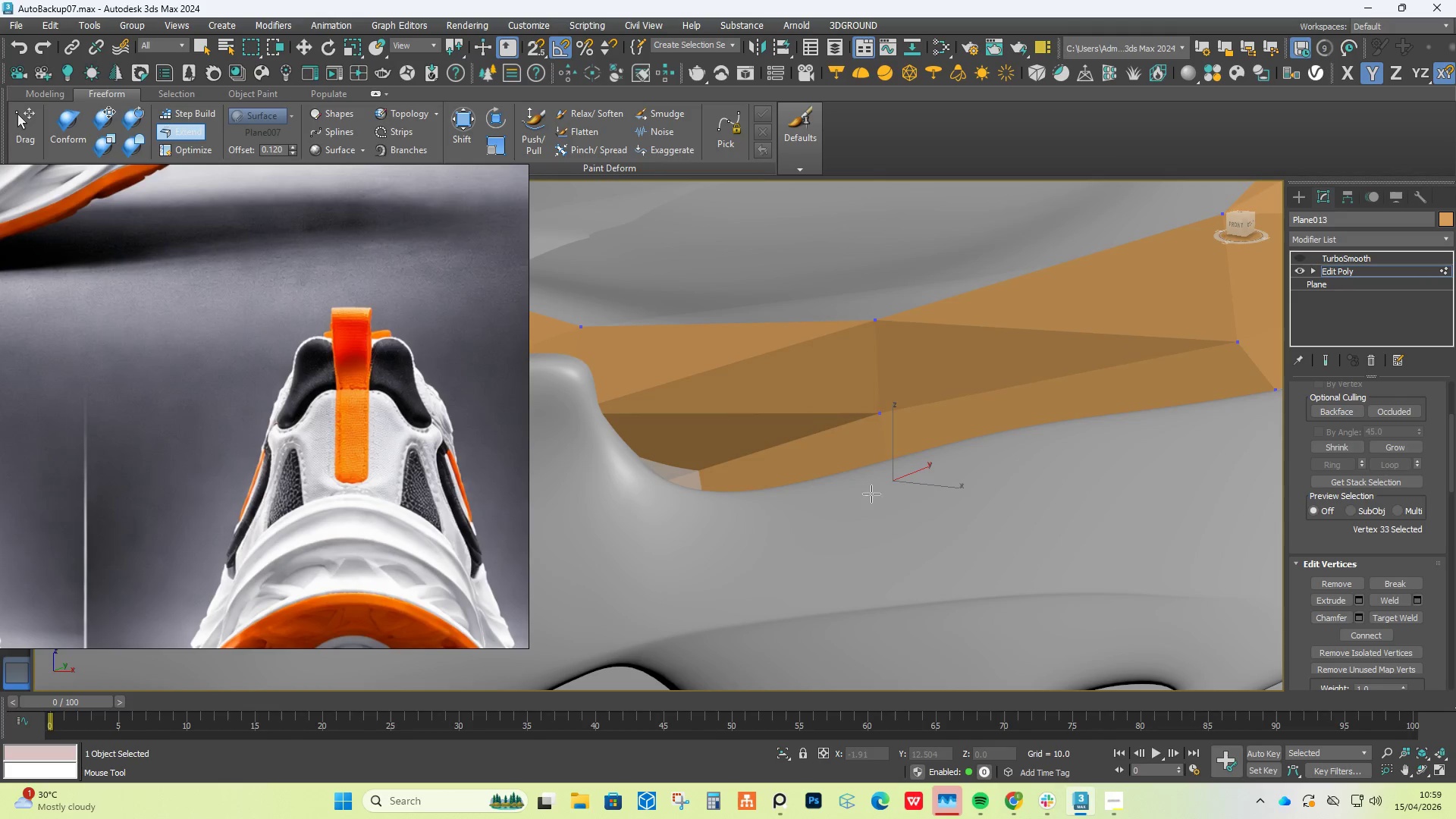 
hold_key(key=AltLeft, duration=1.8)
hold_key(key=ControlLeft, duration=1.75)
hold_key(key=ShiftLeft, duration=1.5)
left_click_drag(start_coordinate=[899, 479], to_coordinate=[890, 465])
 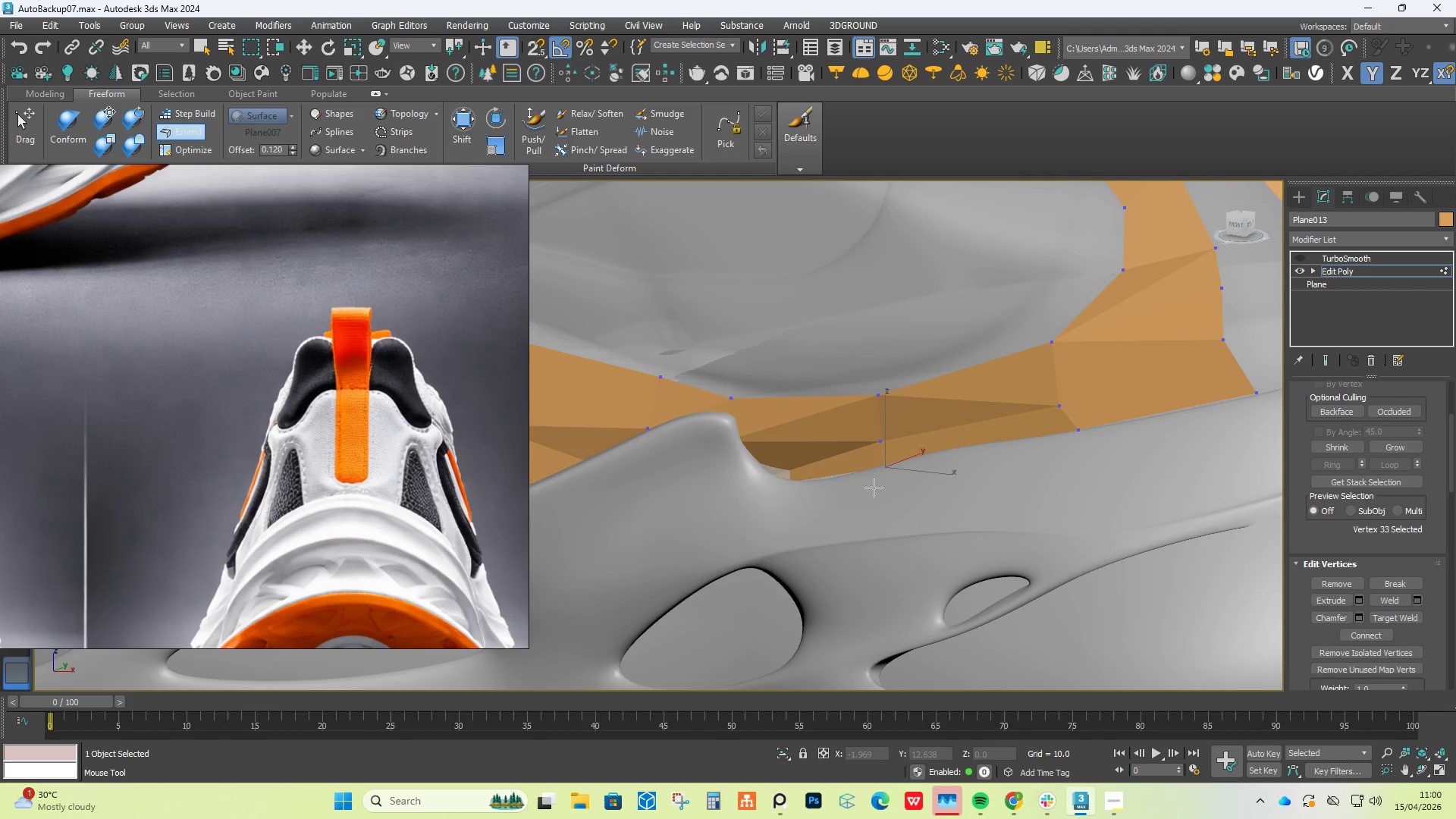 
key(Alt+Control+Shift+ShiftLeft)
 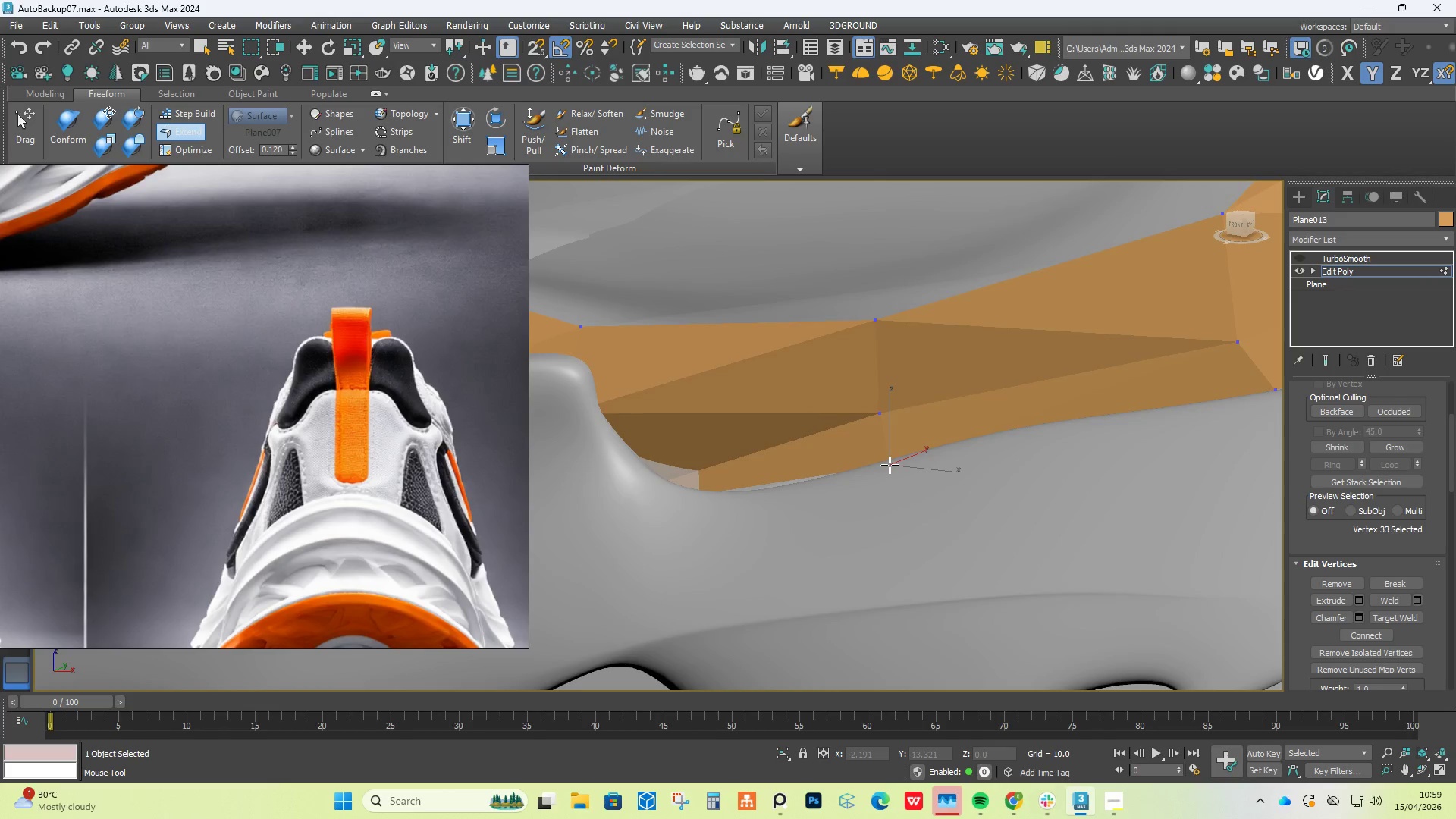 
key(Alt+Control+Shift+ShiftLeft)
 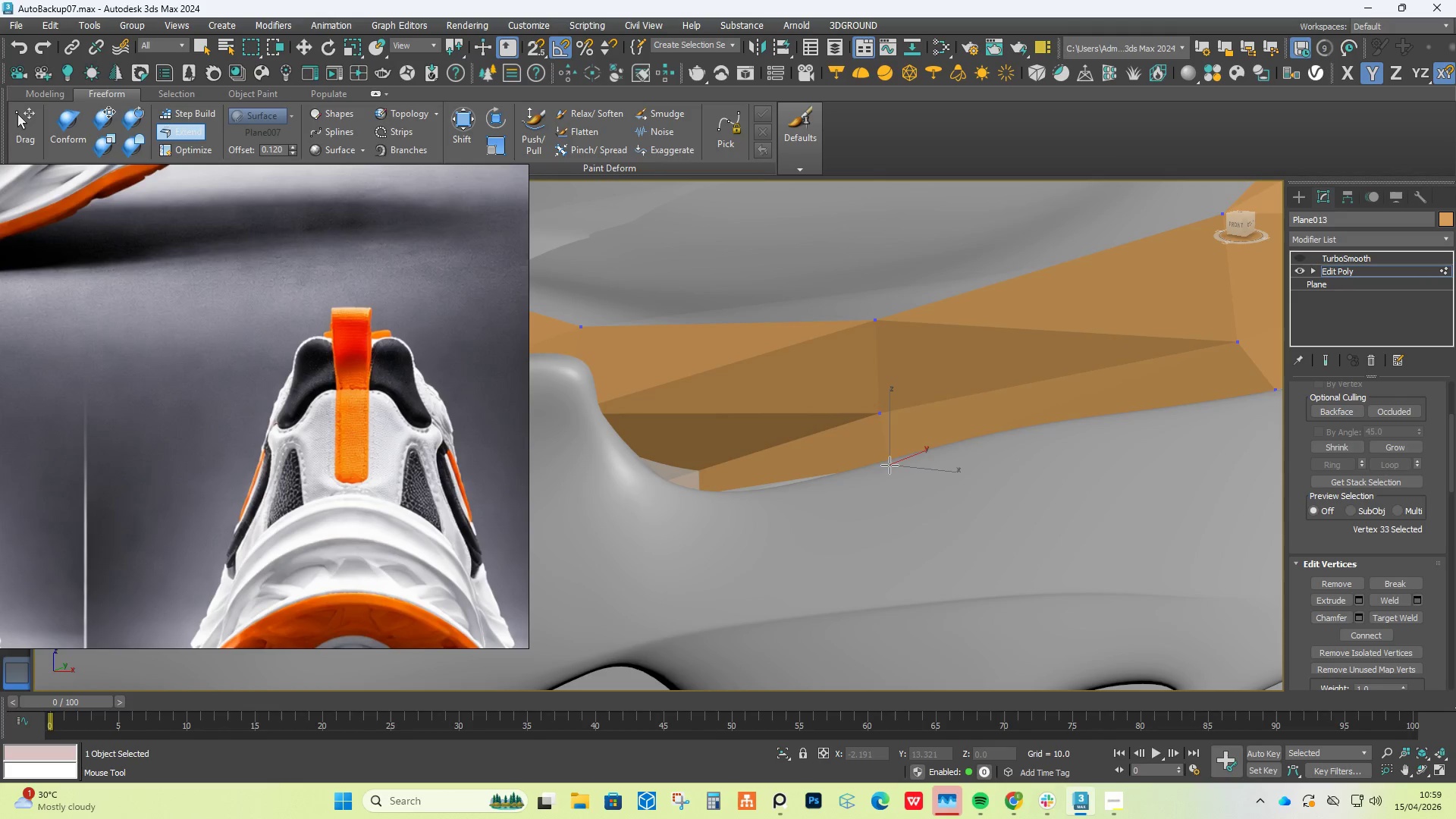 
key(Alt+Control+Shift+ShiftLeft)
 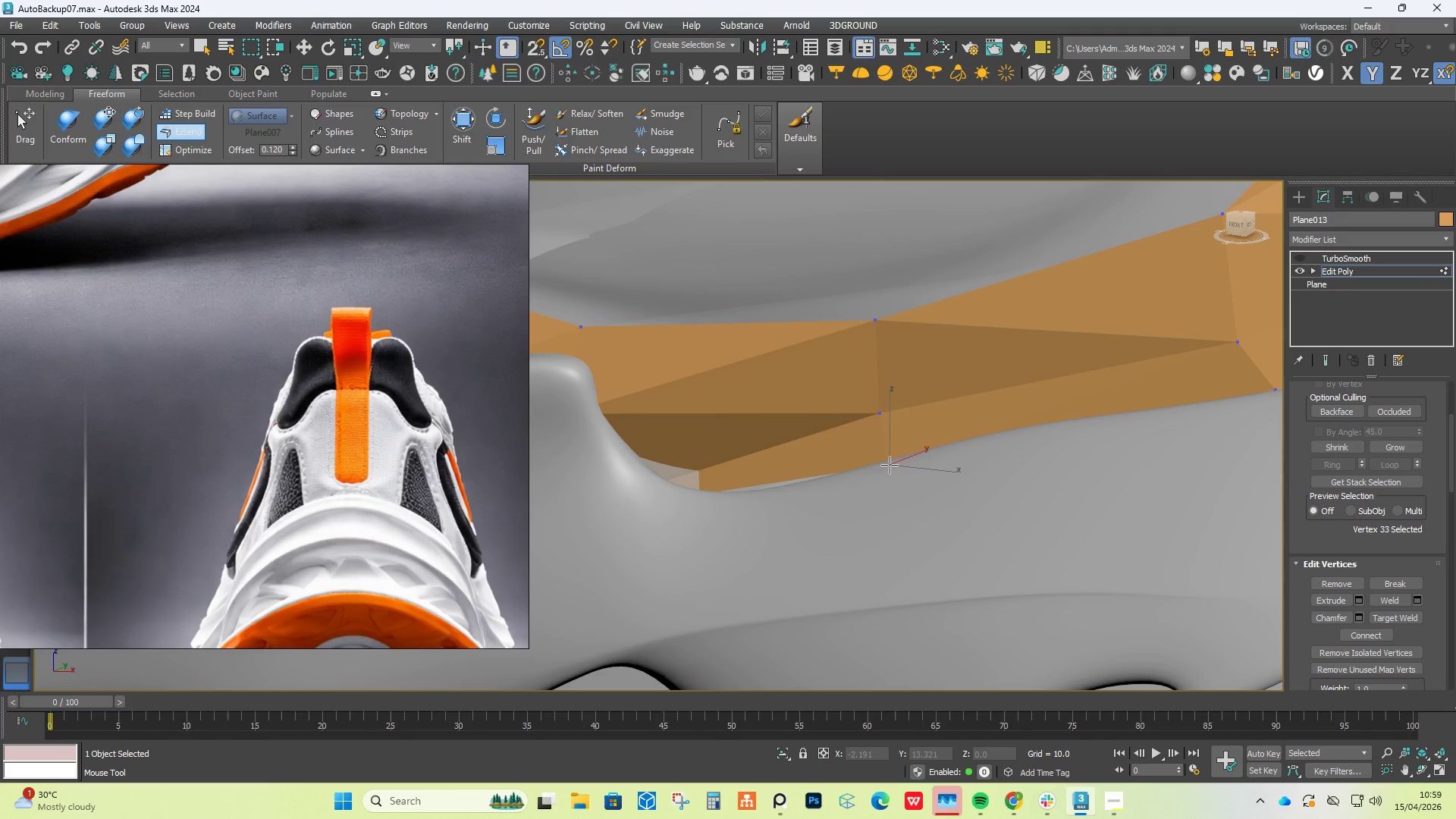 
key(Alt+Control+Shift+ShiftLeft)
 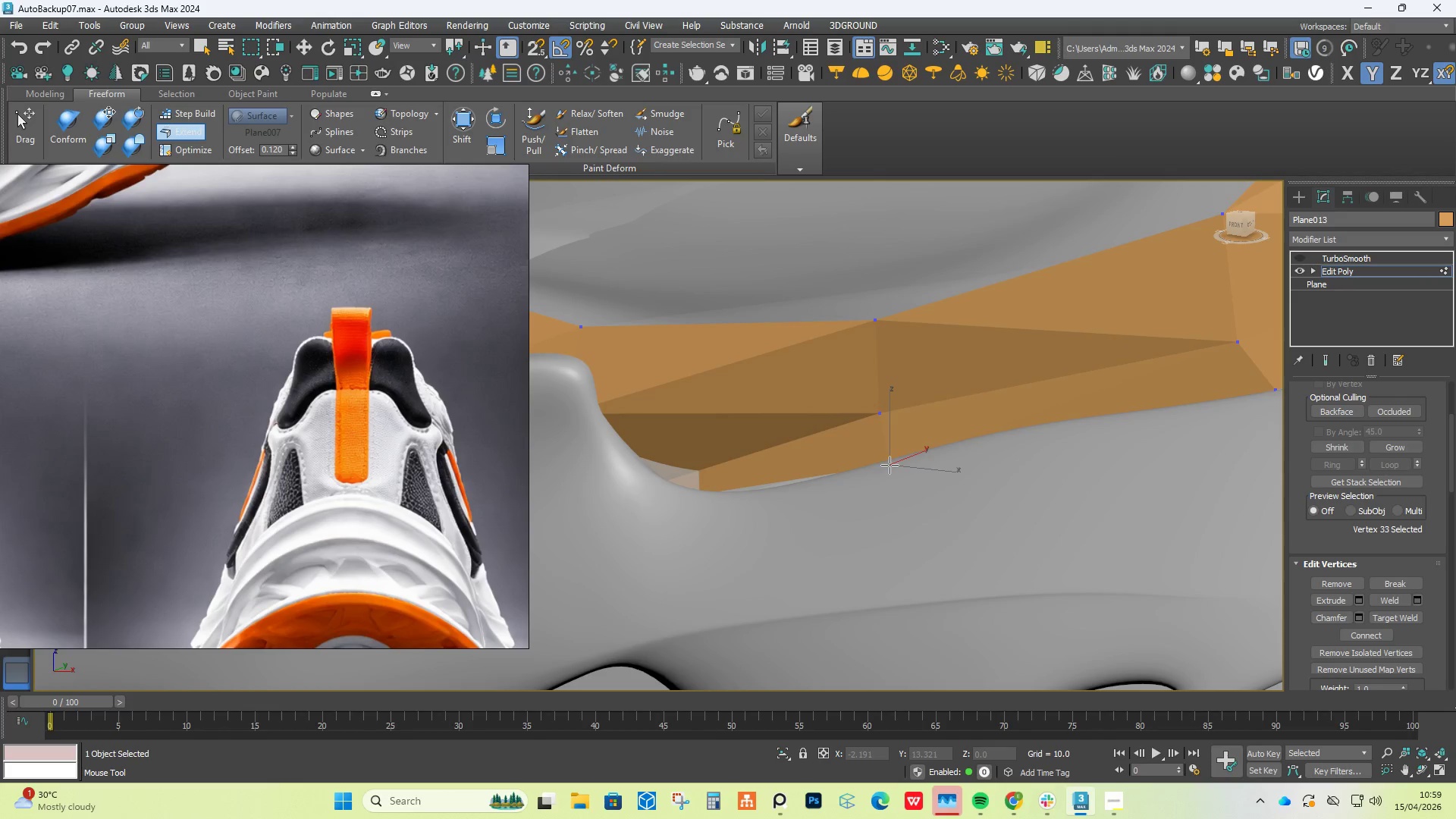 
key(Alt+Control+Shift+ShiftLeft)
 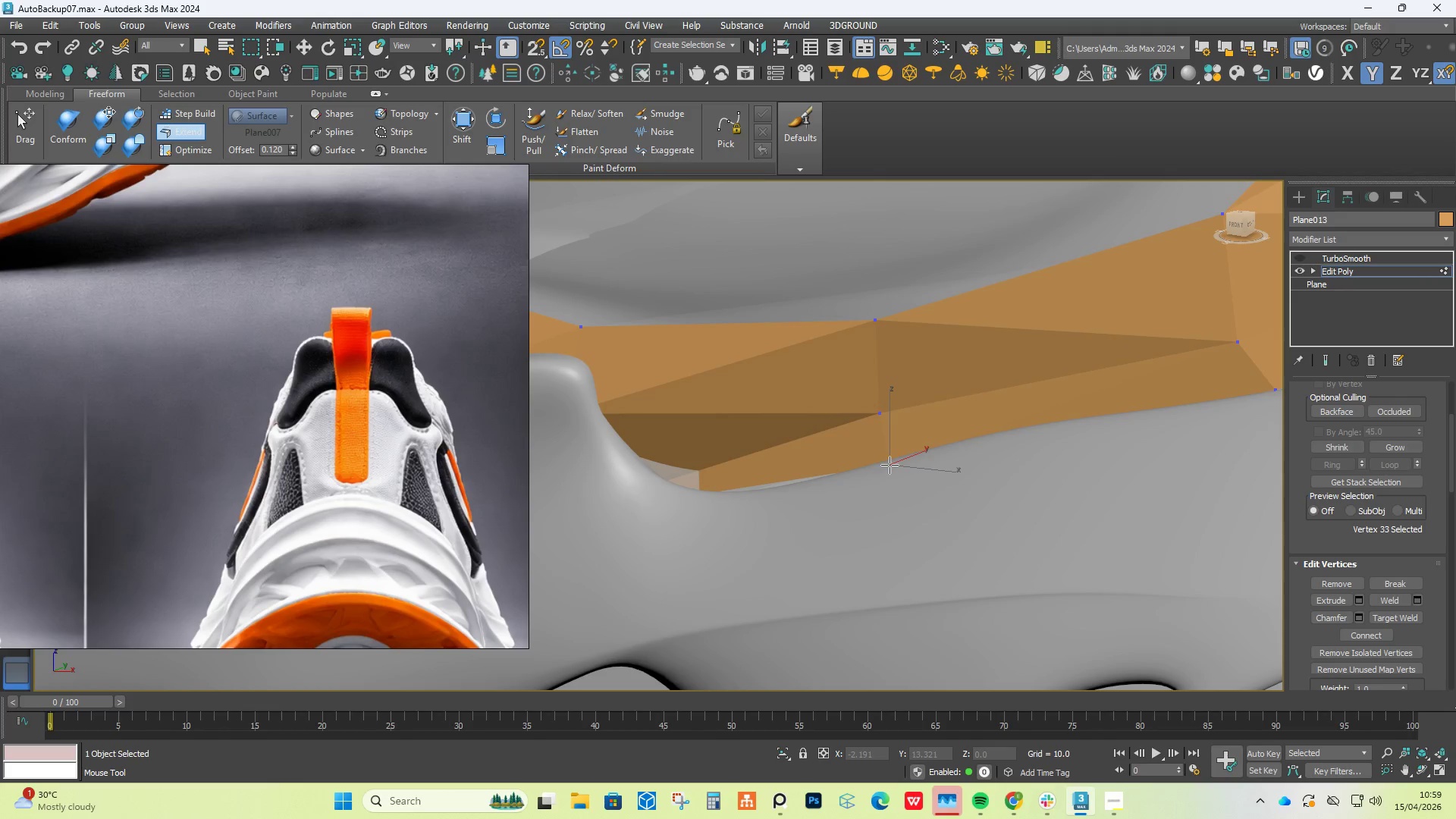 
key(Alt+Control+Shift+ShiftLeft)
 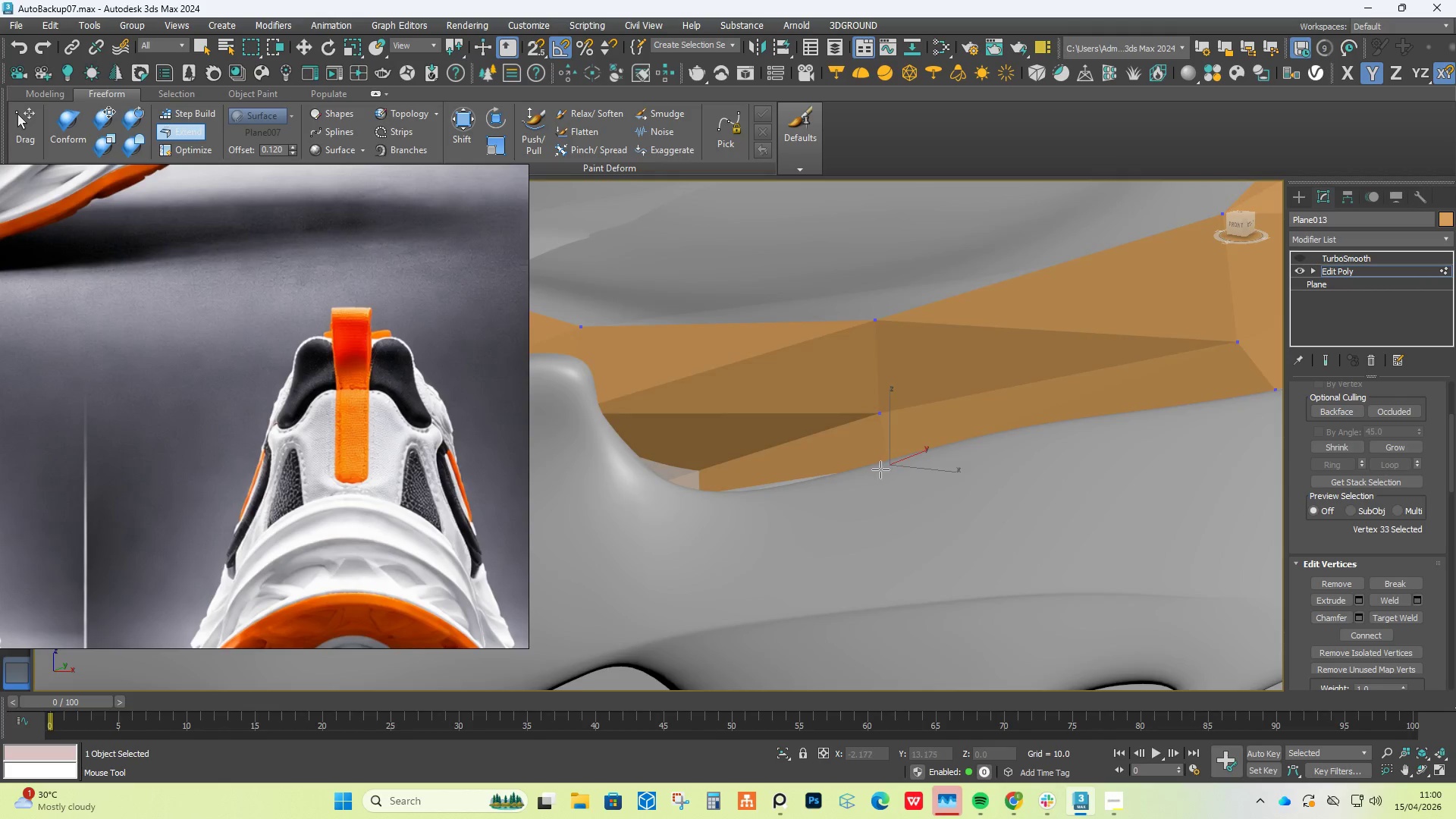 
scroll: coordinate [880, 469], scroll_direction: down, amount: 1.0
 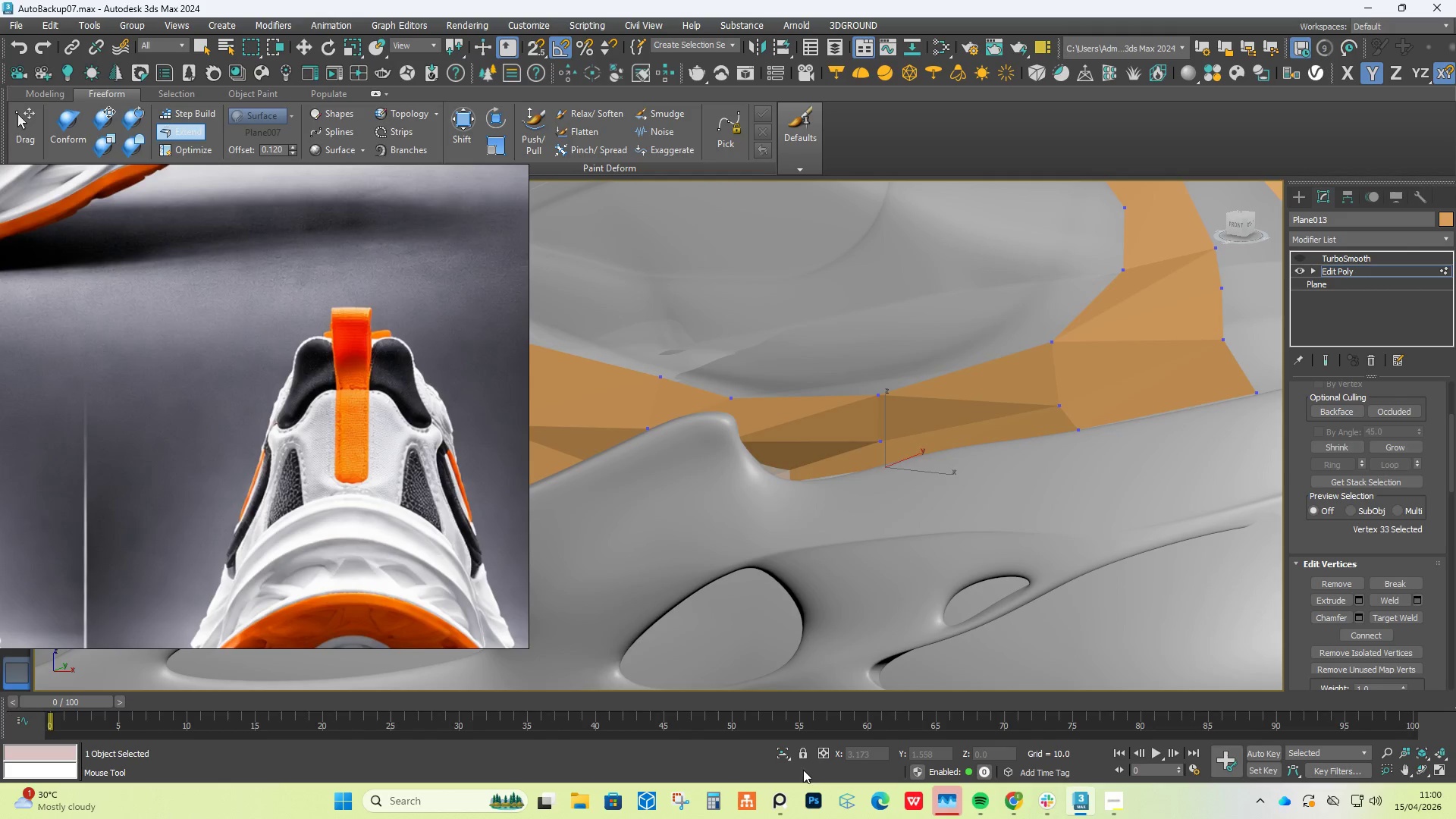 
left_click([777, 750])
 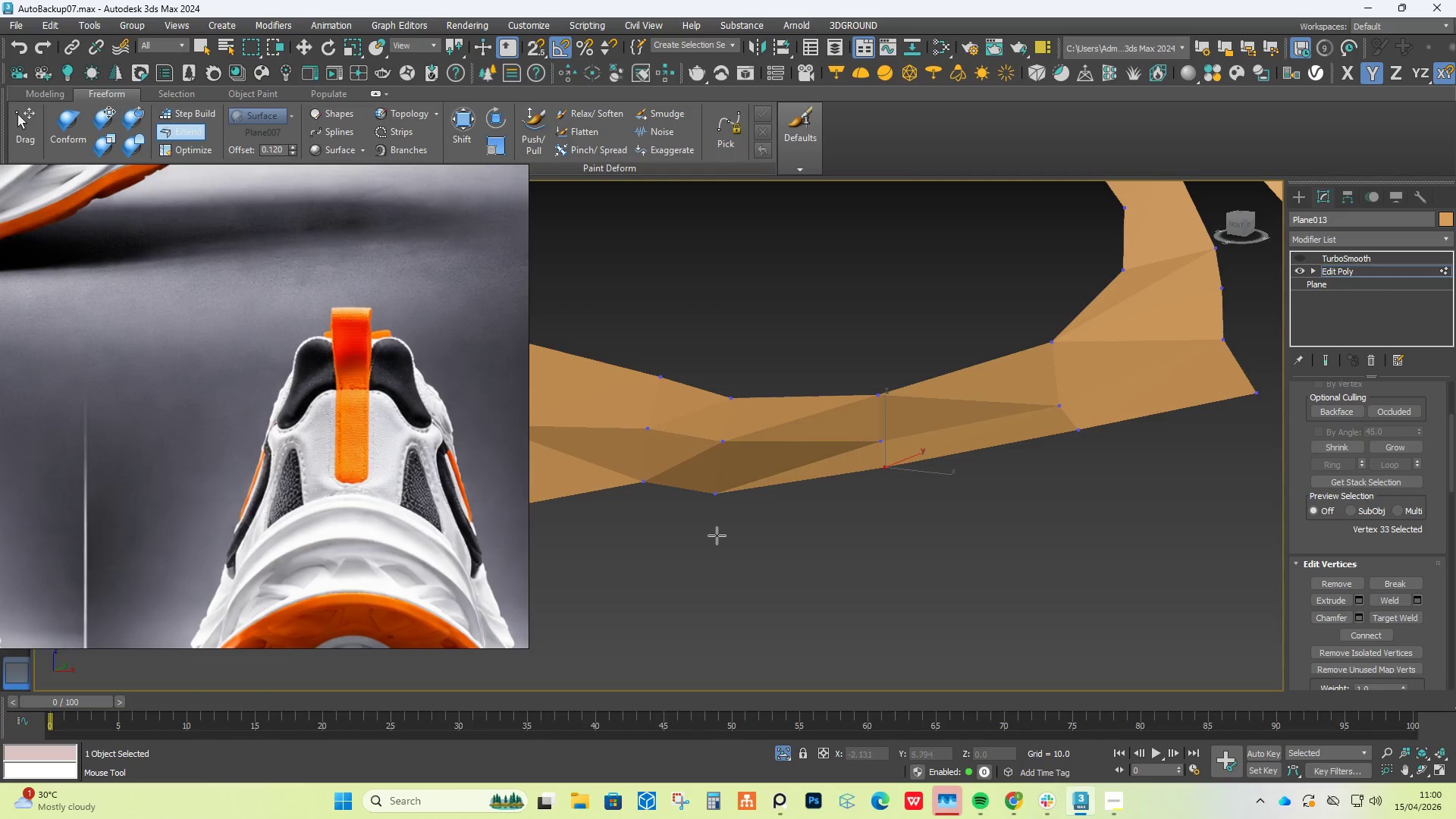 
hold_key(key=AltLeft, duration=1.41)
hold_key(key=ControlLeft, duration=1.39)
hold_key(key=ShiftLeft, duration=1.39)
left_click_drag(start_coordinate=[716, 495], to_coordinate=[727, 479])
 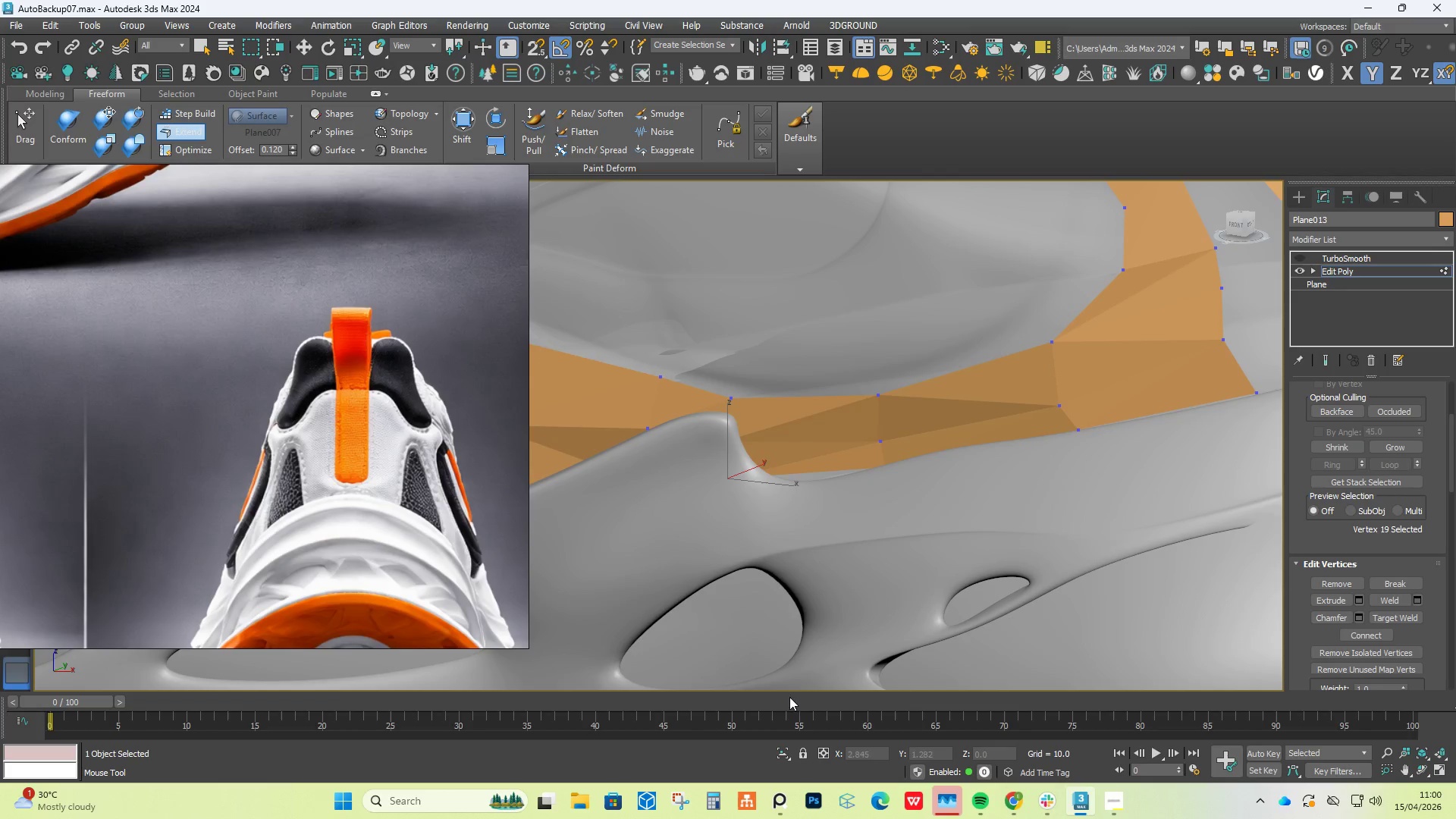 
hold_key(key=ShiftLeft, duration=3.89)
hold_key(key=AltLeft, duration=3.94)
hold_key(key=ControlLeft, duration=1.5)
left_click([737, 479])
 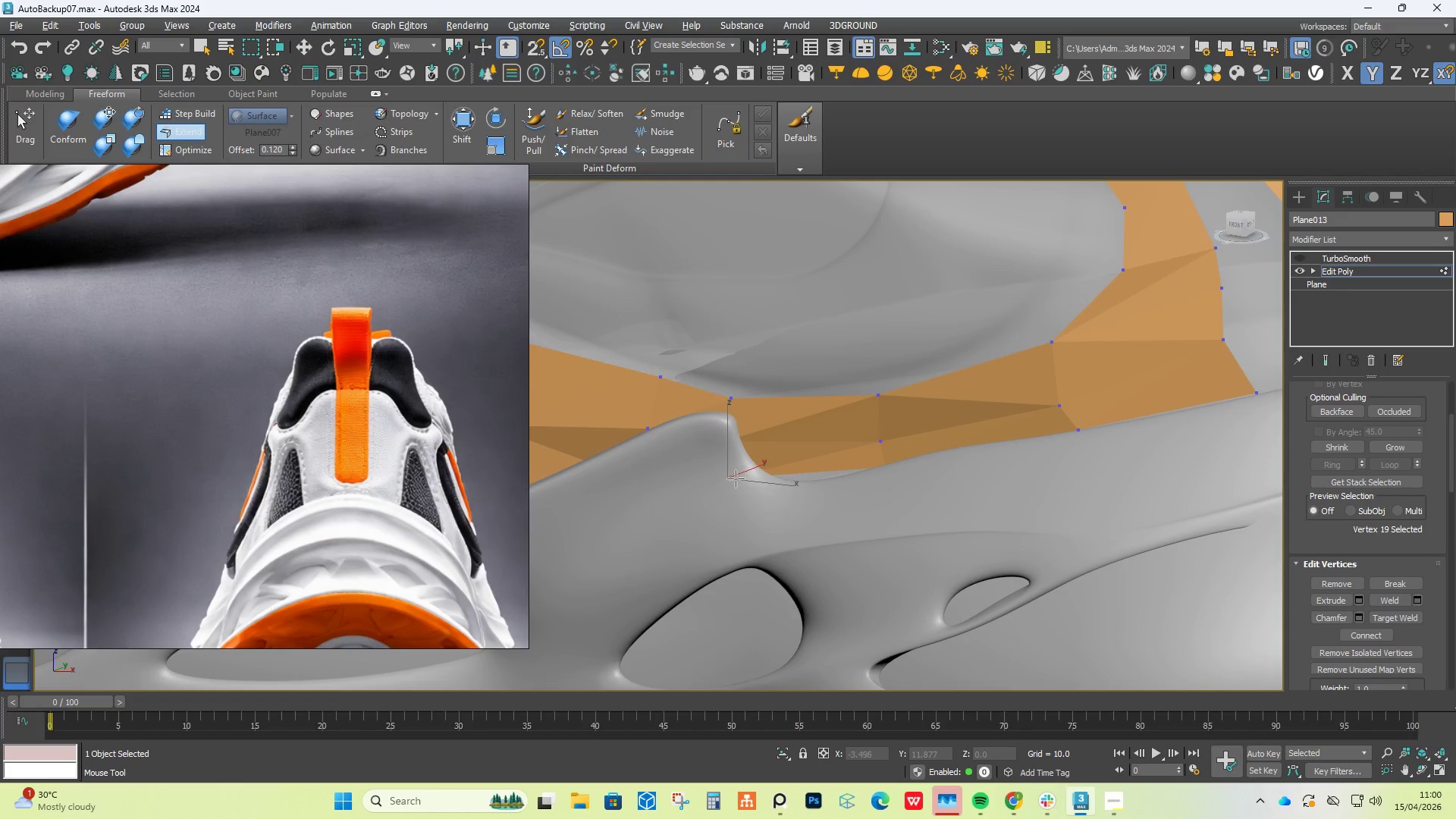 
left_click_drag(start_coordinate=[728, 479], to_coordinate=[733, 490])
 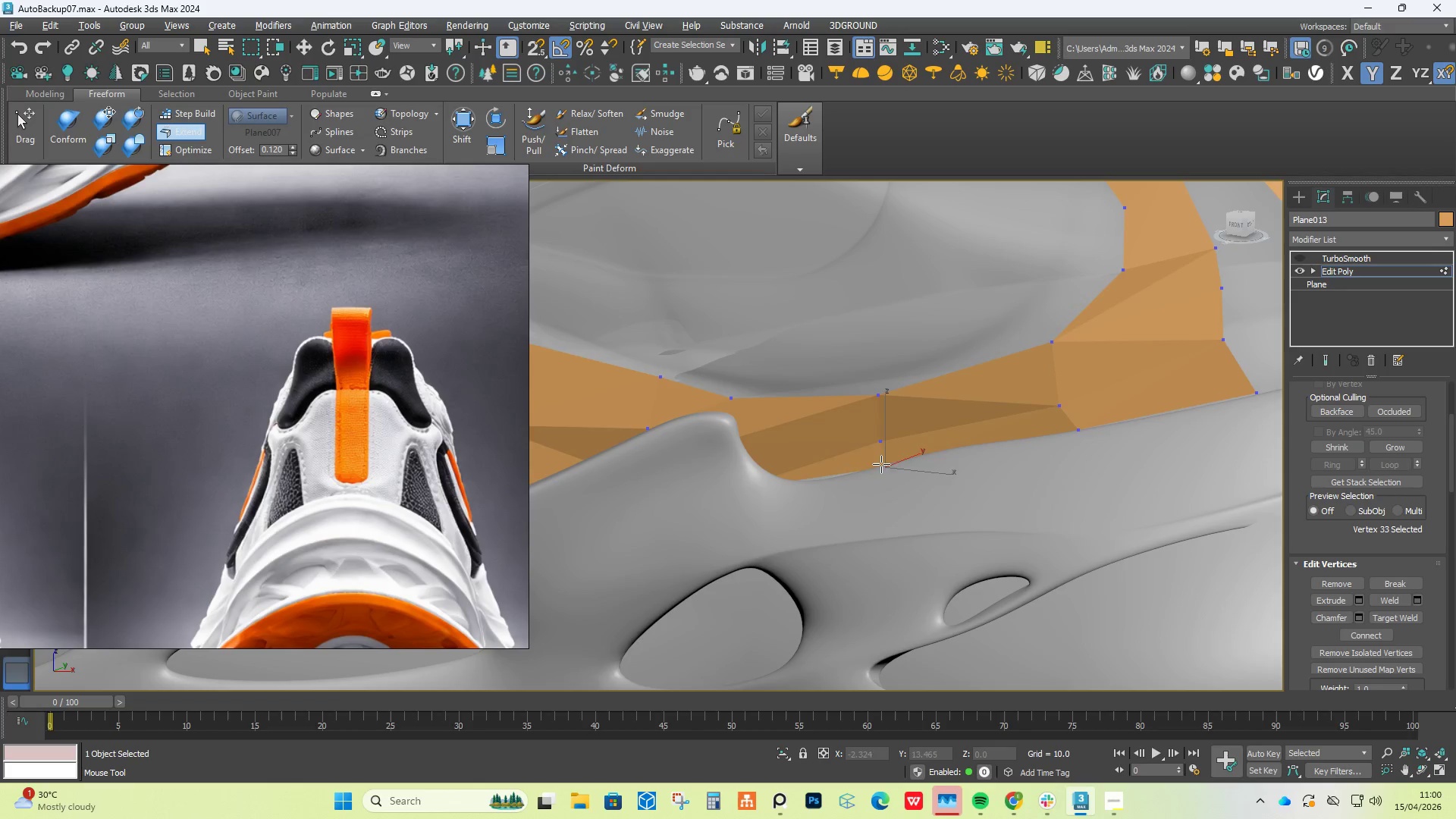 
hold_key(key=ControlLeft, duration=1.51)
 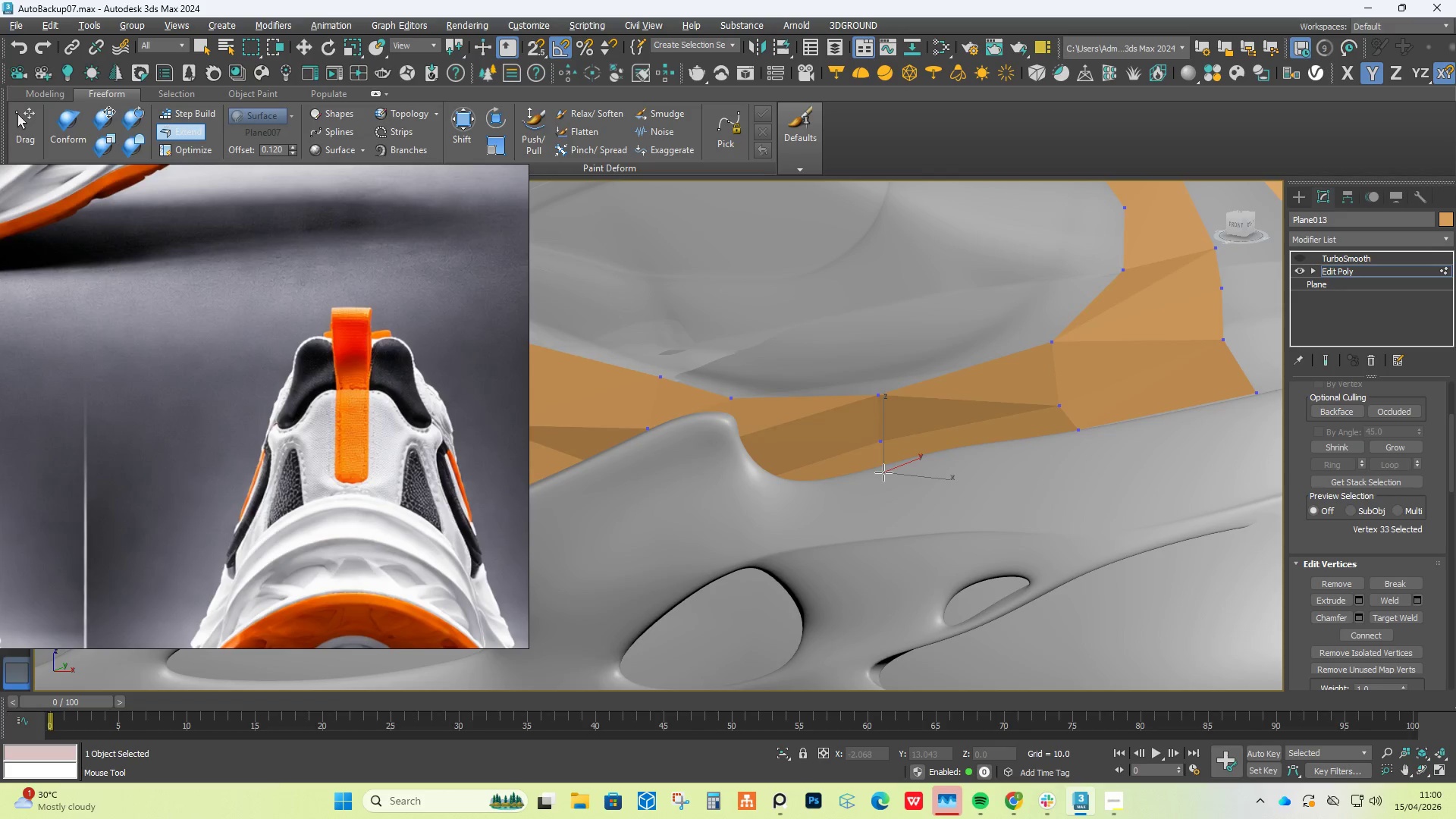 
hold_key(key=ControlLeft, duration=0.84)
left_click_drag(start_coordinate=[883, 466], to_coordinate=[883, 472])
 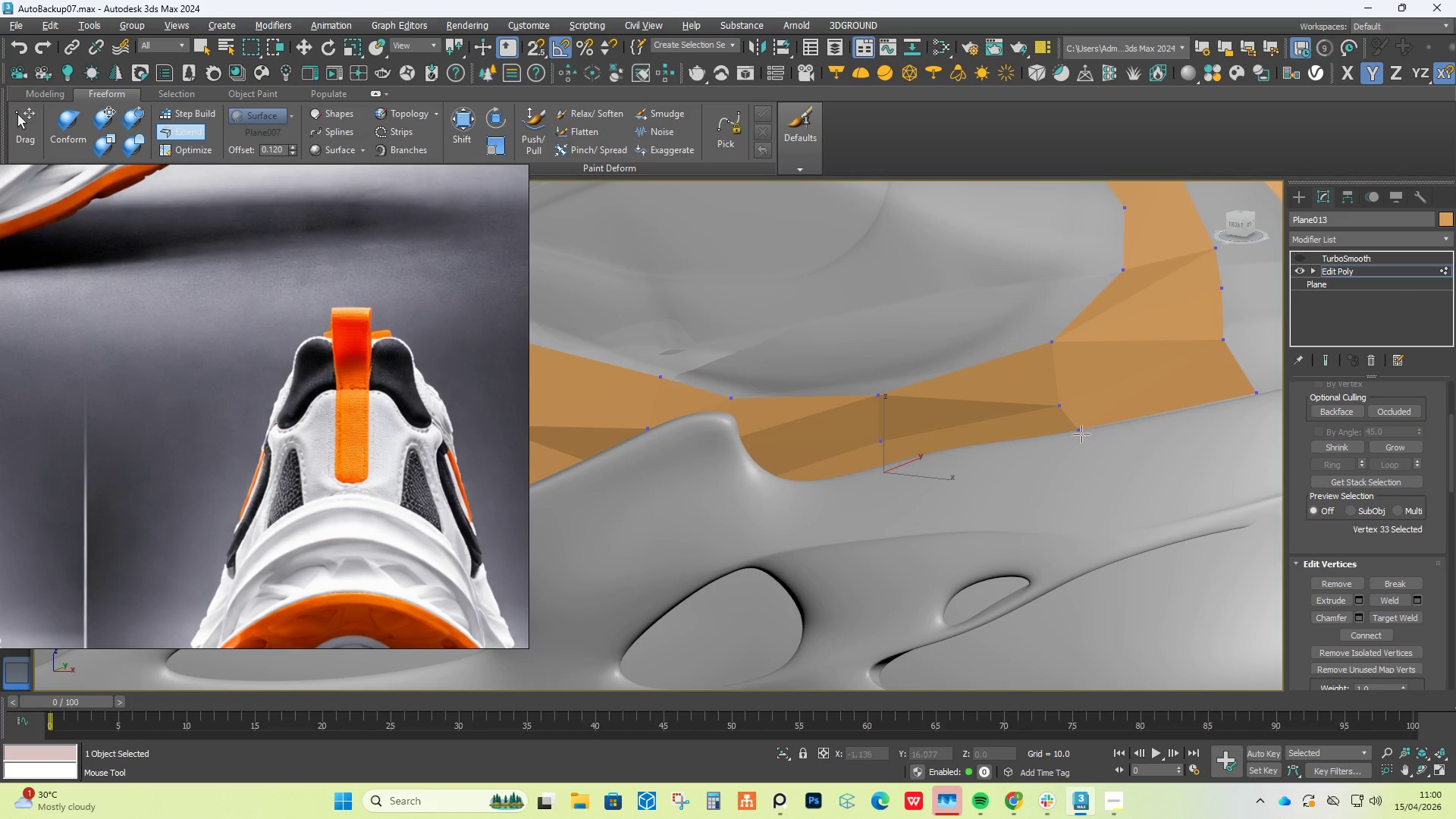 
hold_key(key=AltLeft, duration=0.44)
scroll: coordinate [1111, 492], scroll_direction: down, amount: 4.0
 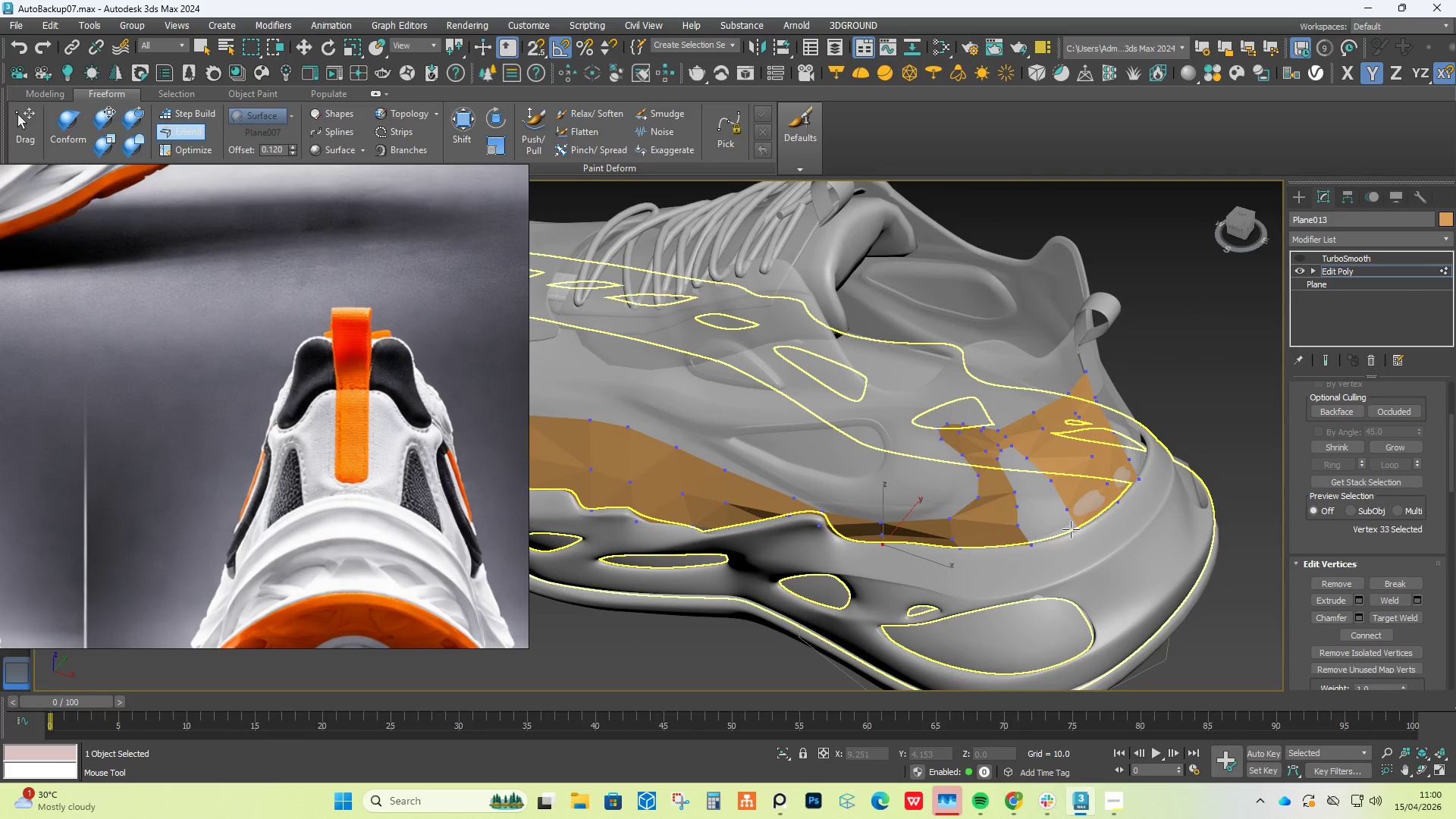 
hold_key(key=AltLeft, duration=1.12)
 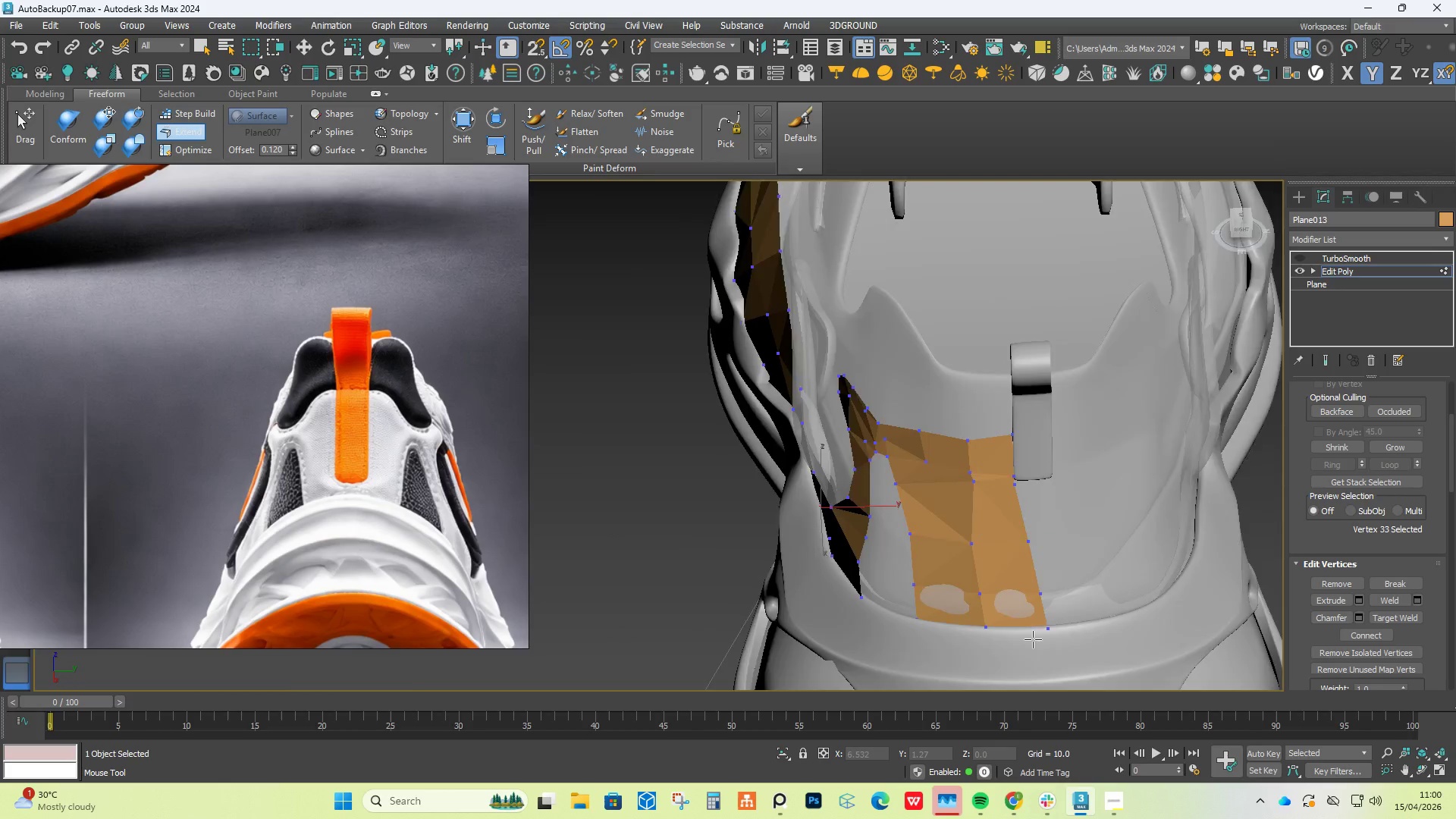 
scroll: coordinate [1033, 639], scroll_direction: up, amount: 4.0
 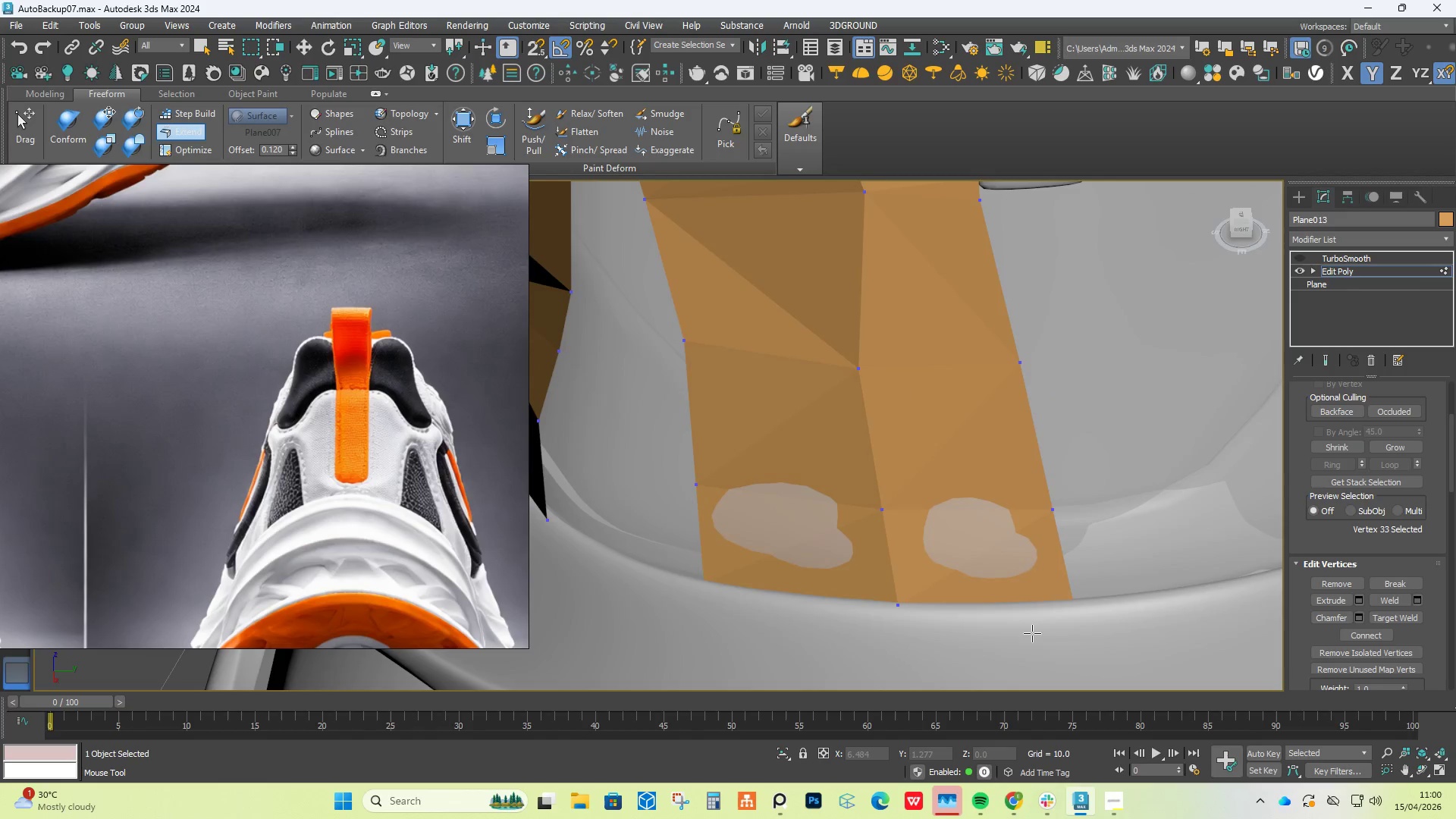 
scroll: coordinate [1031, 633], scroll_direction: down, amount: 2.0
 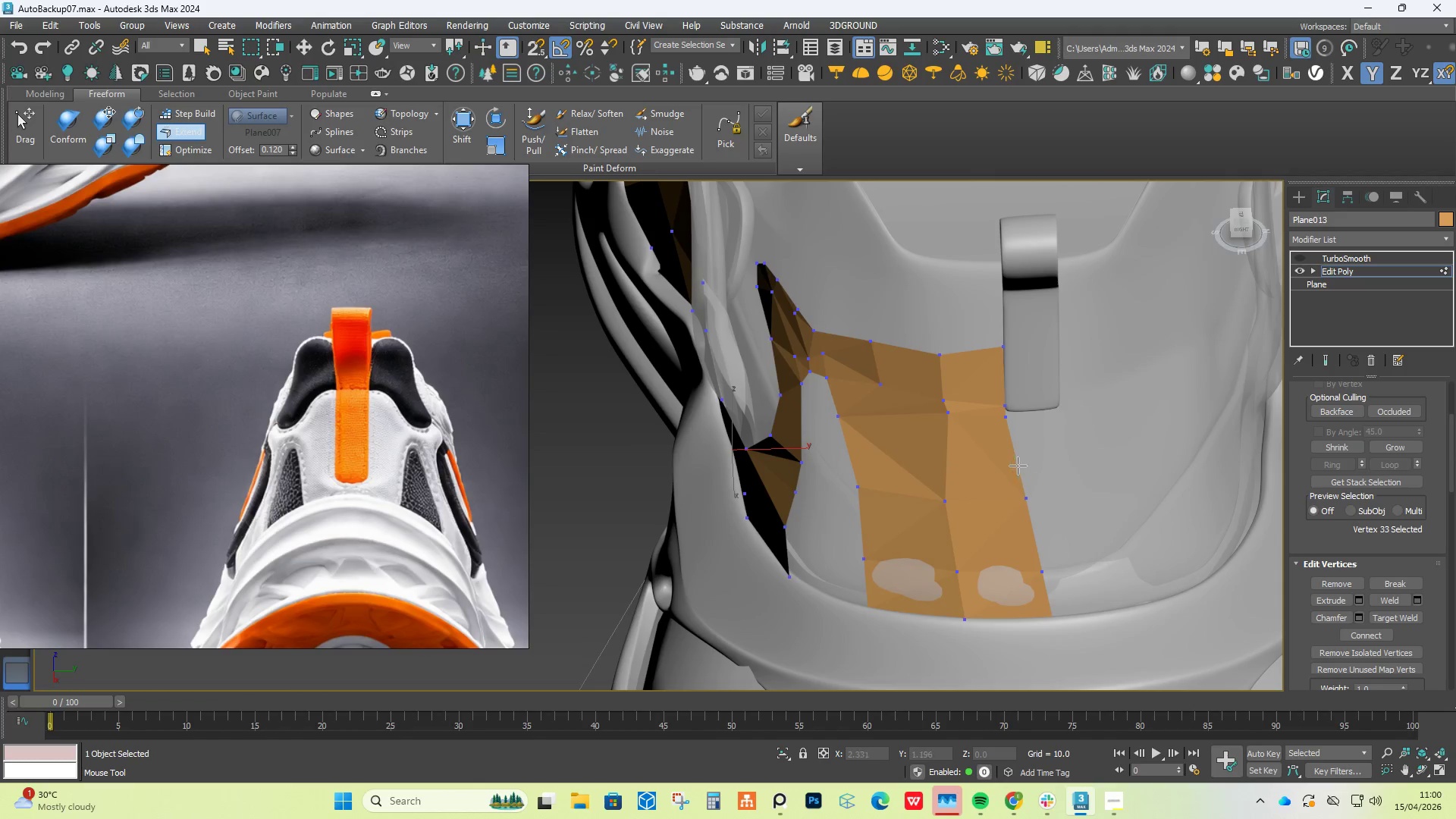 
hold_key(key=ShiftLeft, duration=1.44)
 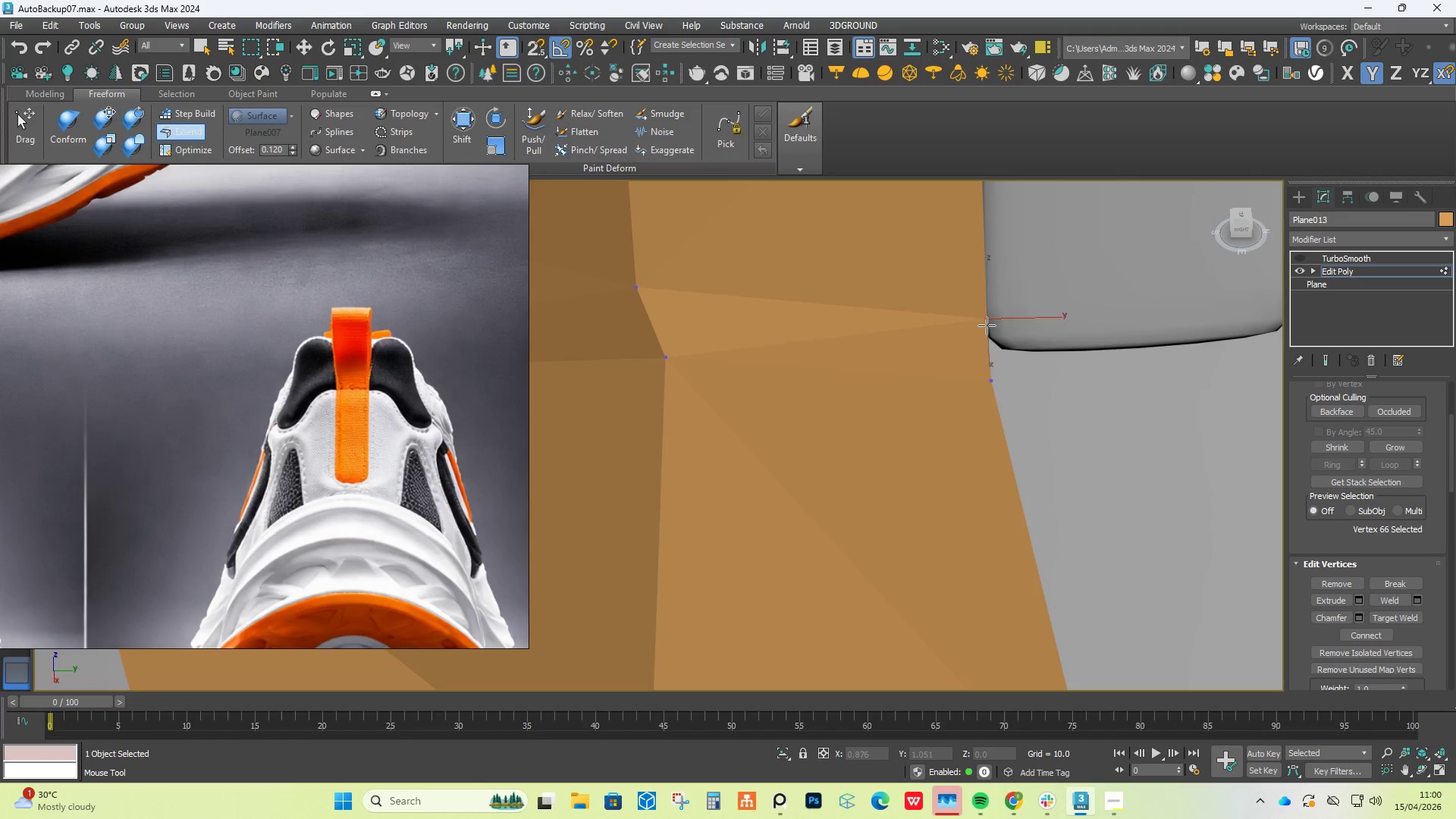 
scroll: coordinate [1009, 423], scroll_direction: up, amount: 5.0
 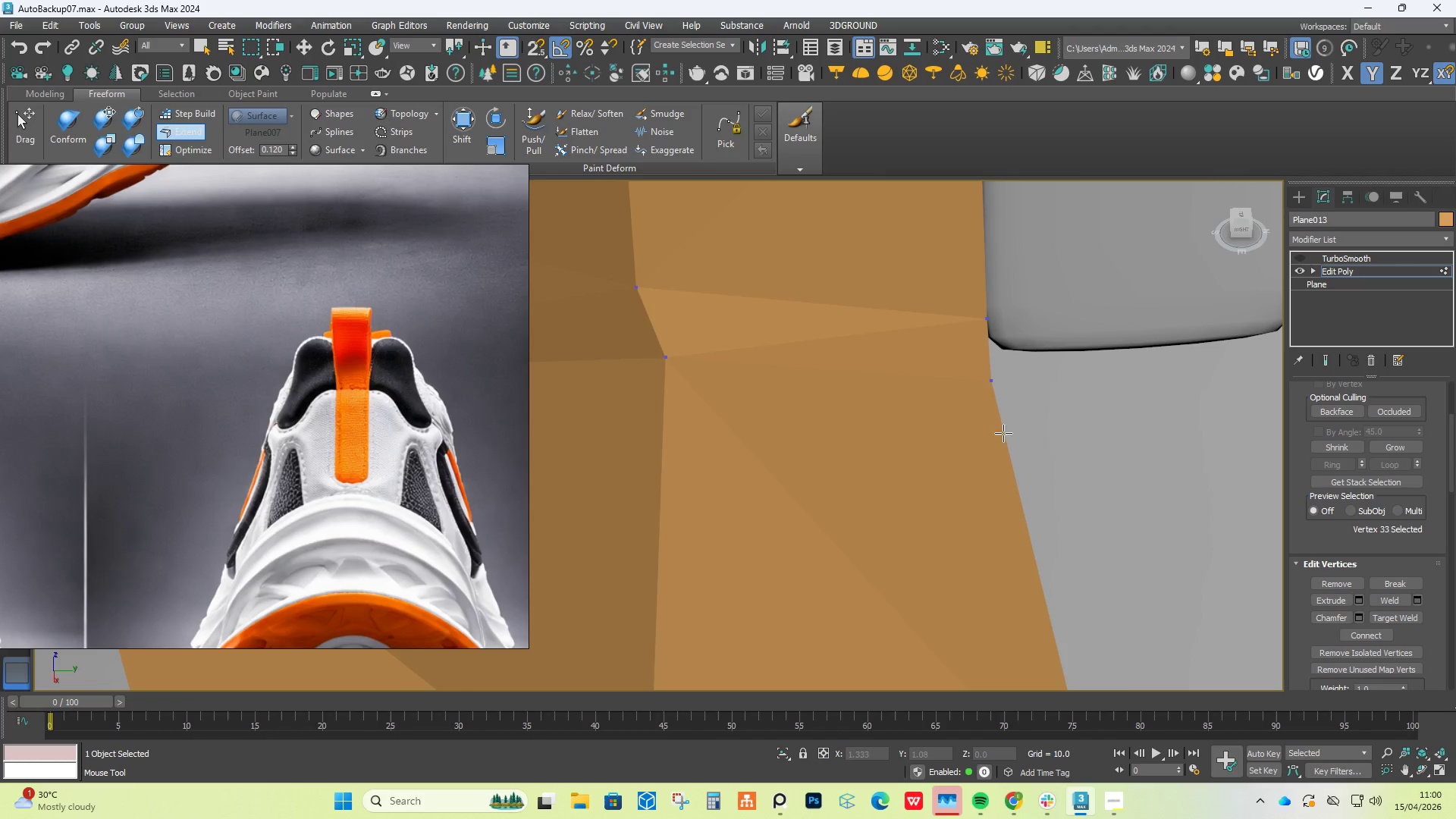 
hold_key(key=ControlLeft, duration=1.03)
 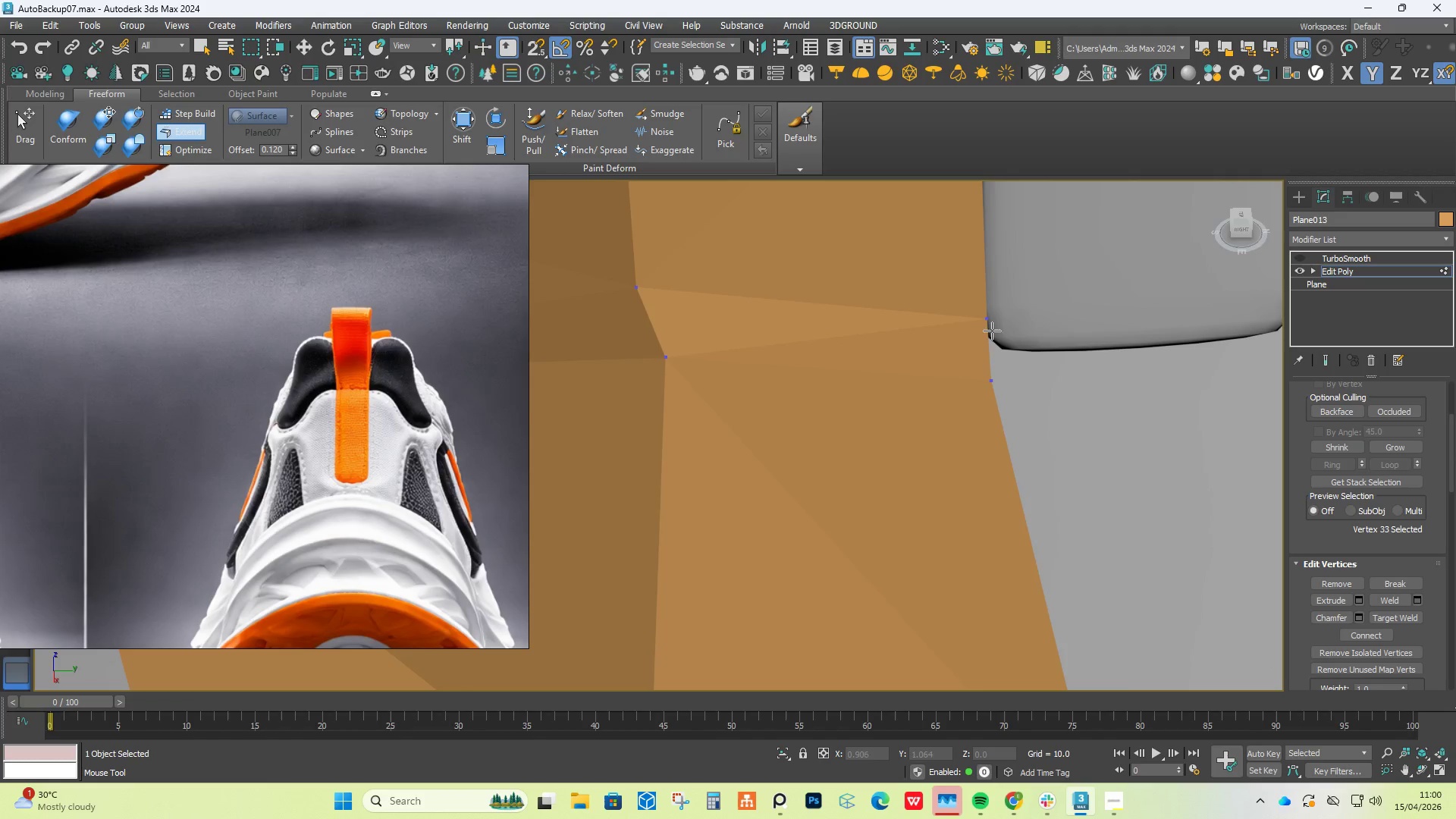 
hold_key(key=ControlLeft, duration=2.62)
hold_key(key=ShiftLeft, duration=2.41)
hold_key(key=AltLeft, duration=1.02)
left_click_drag(start_coordinate=[987, 324], to_coordinate=[987, 344])
 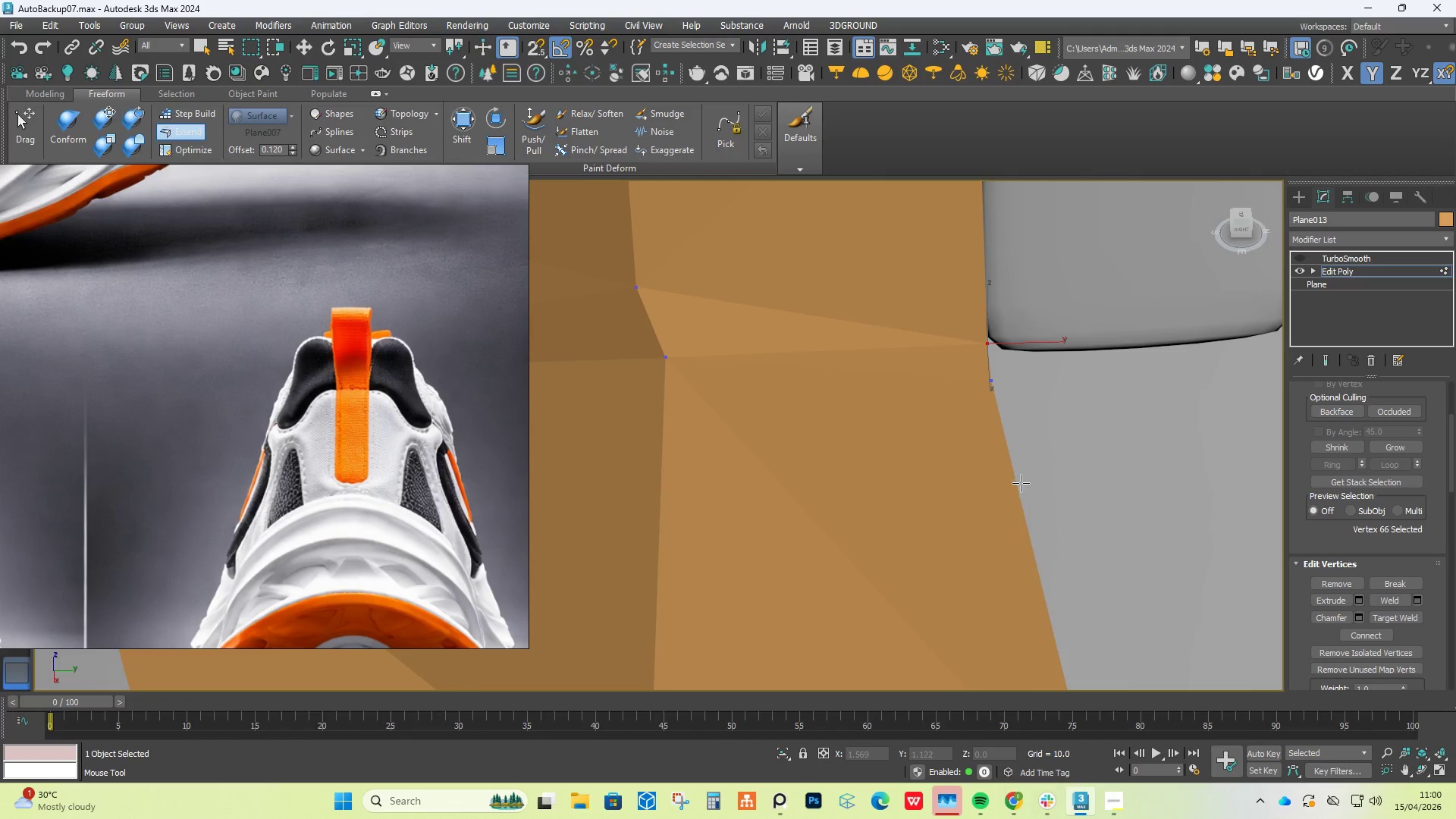 
left_click_drag(start_coordinate=[1020, 484], to_coordinate=[1215, 483])
 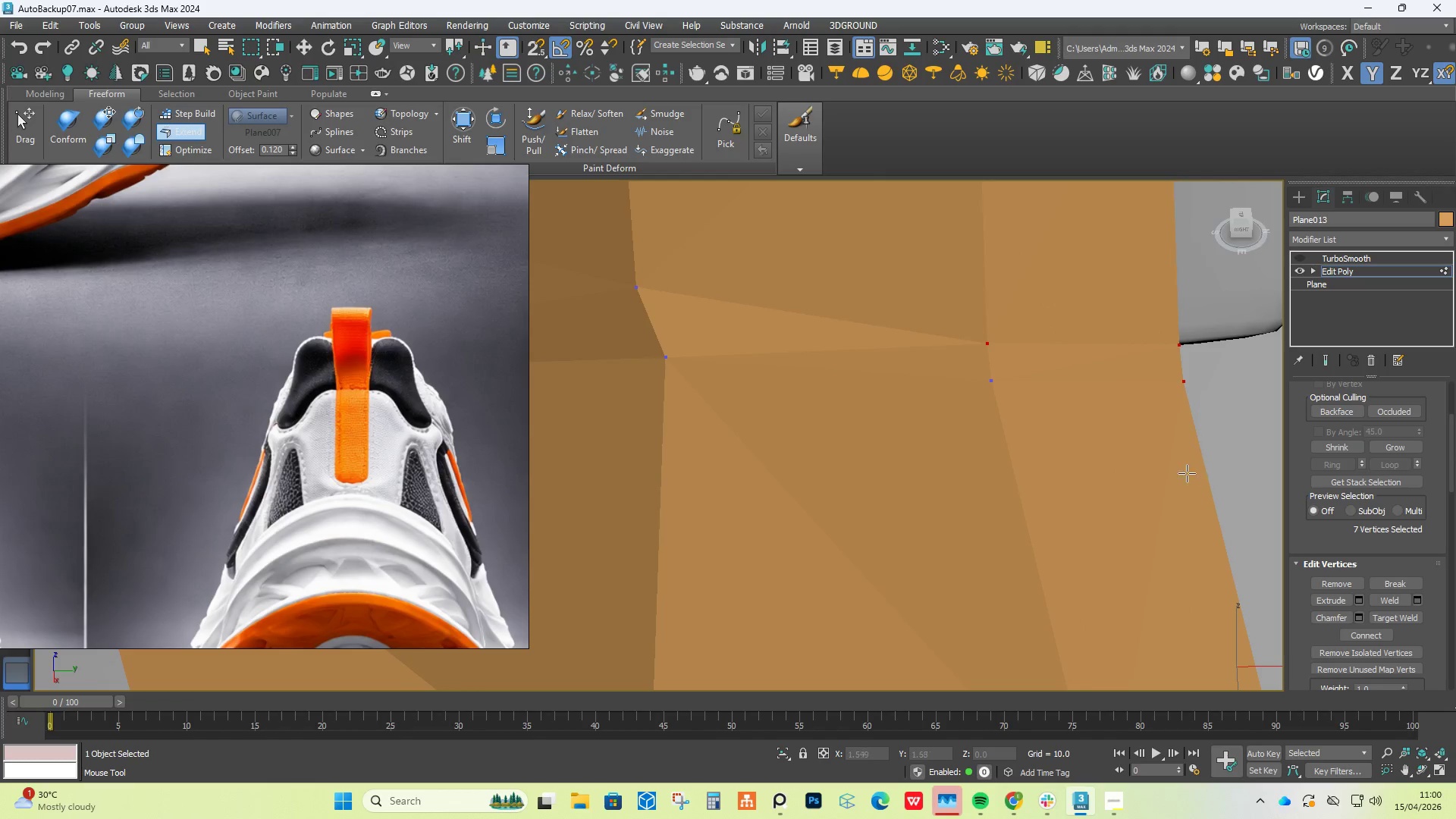 
key(Control+Z)
 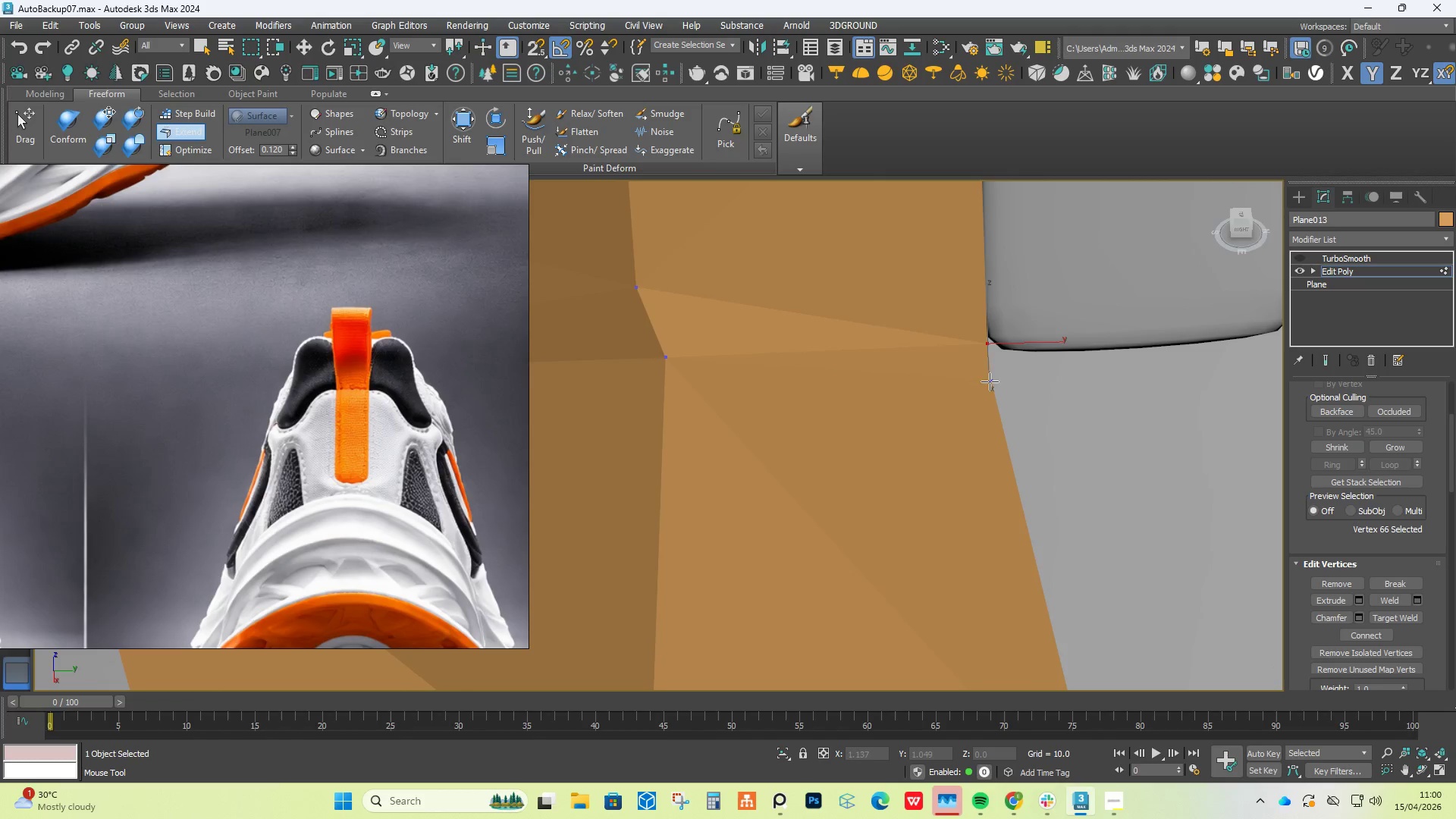 
hold_key(key=ShiftLeft, duration=1.33)
left_click_drag(start_coordinate=[987, 365], to_coordinate=[1191, 375])
 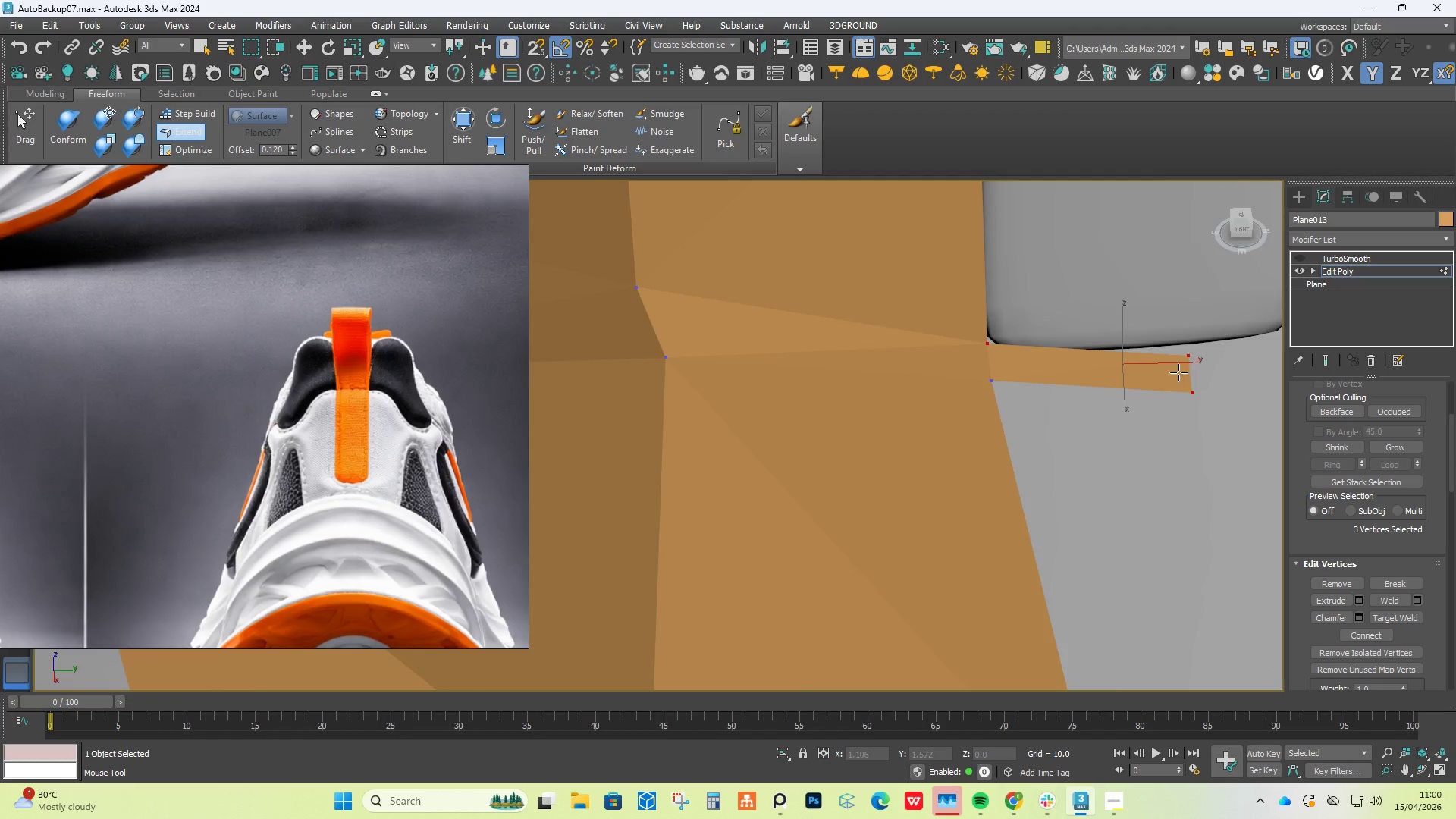 
scroll: coordinate [1175, 373], scroll_direction: down, amount: 3.0
 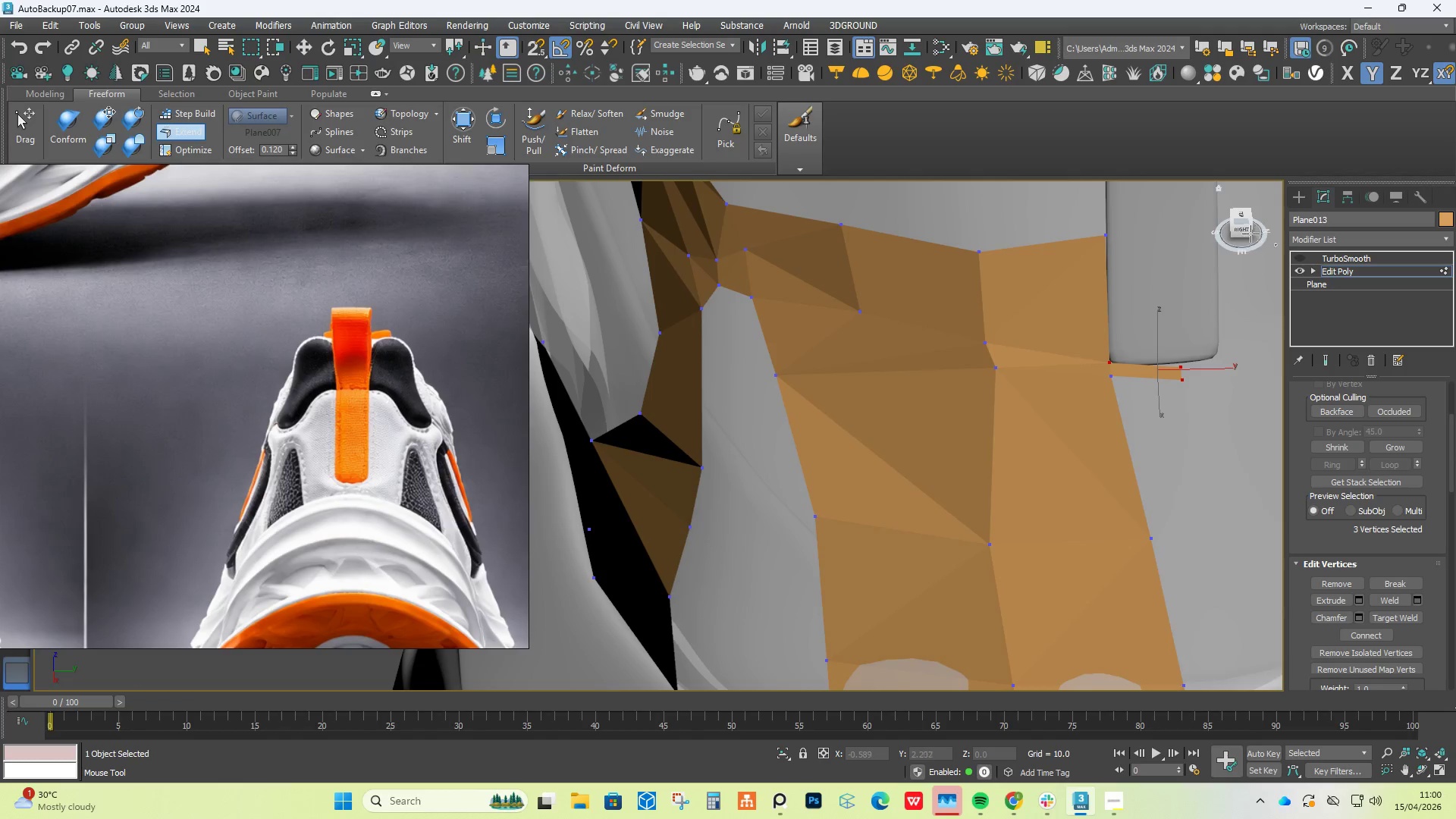 
left_click([1242, 233])
 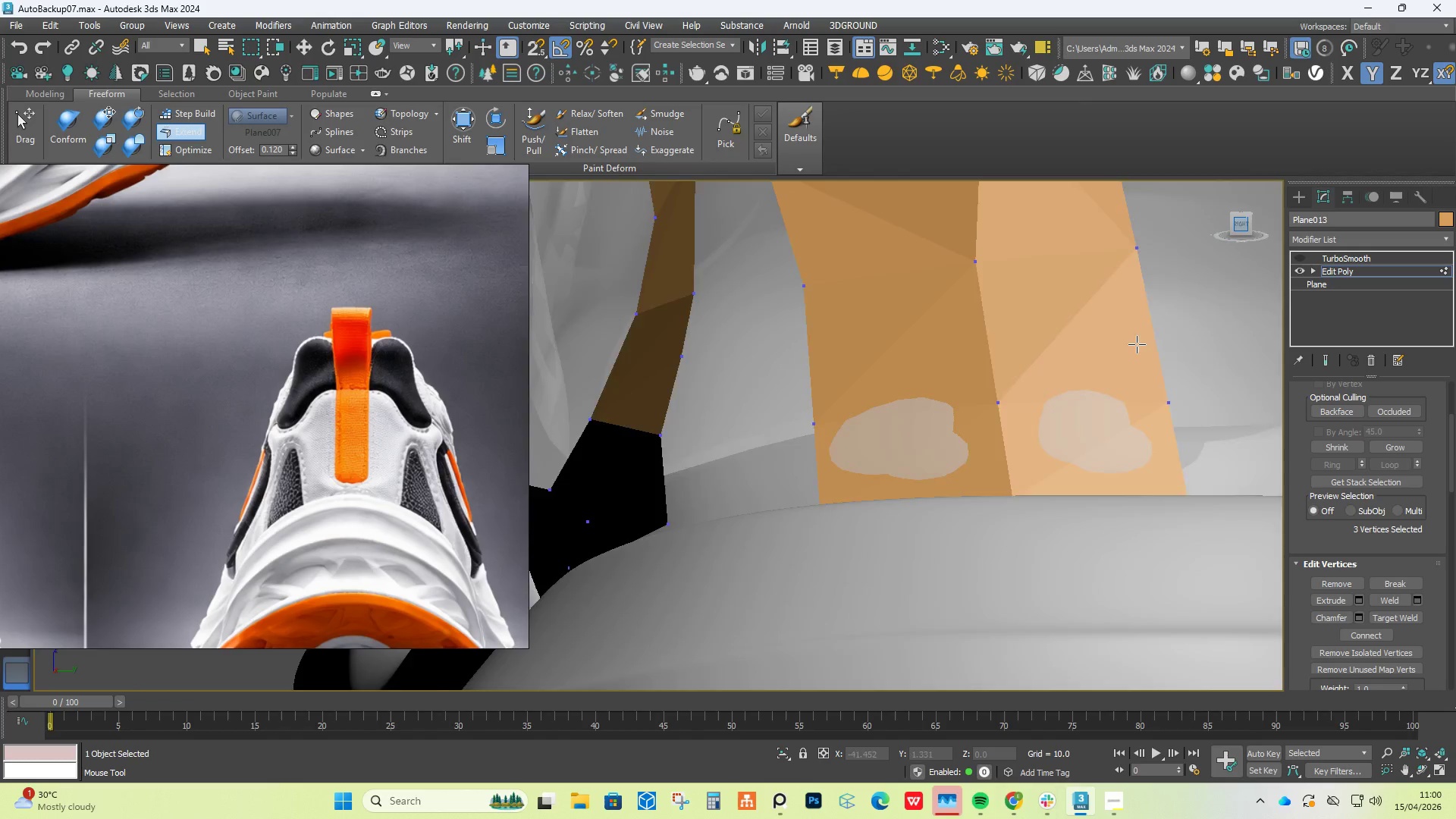 
scroll: coordinate [1124, 335], scroll_direction: down, amount: 2.0
 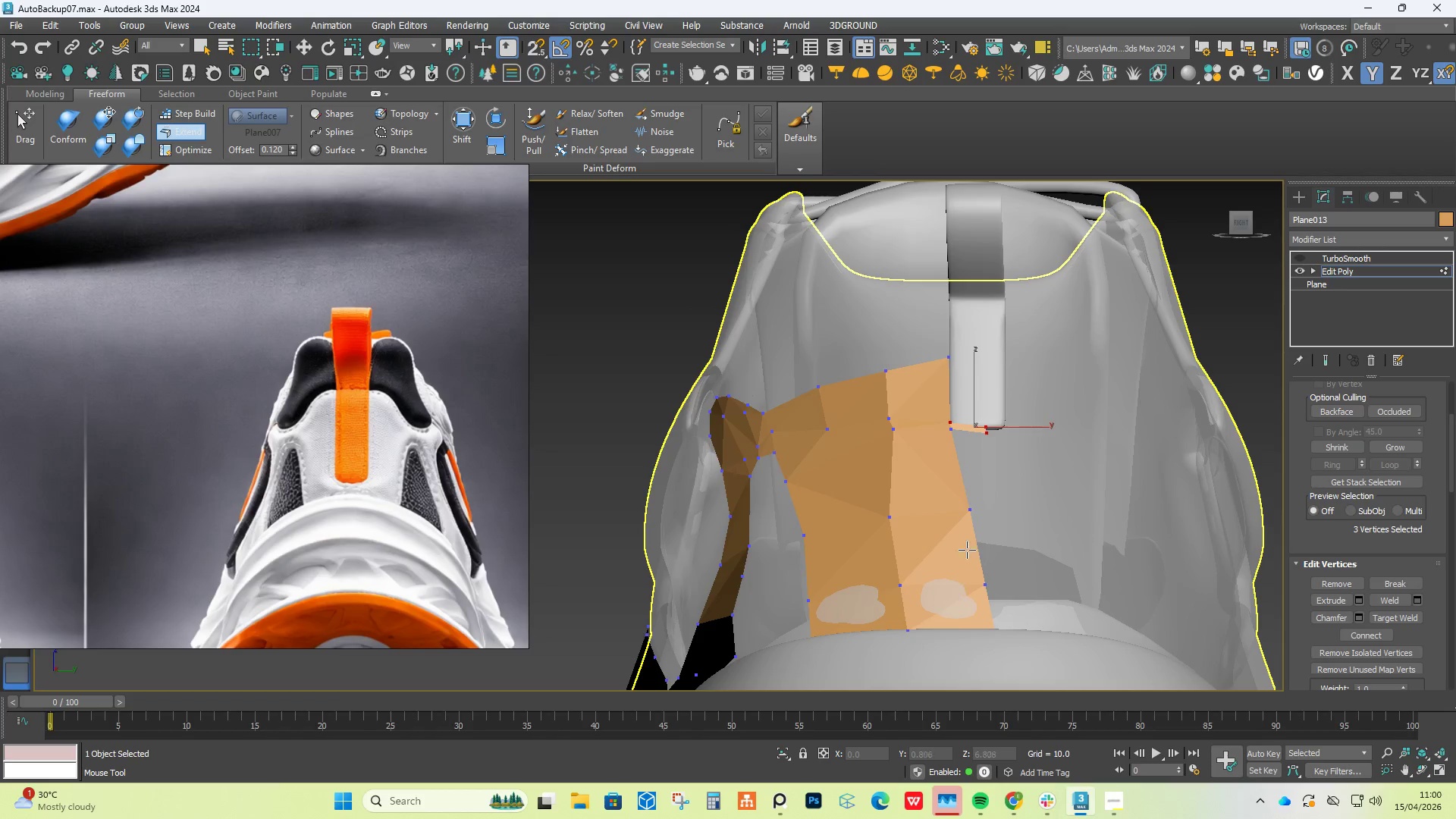 
scroll: coordinate [1010, 404], scroll_direction: up, amount: 4.0
 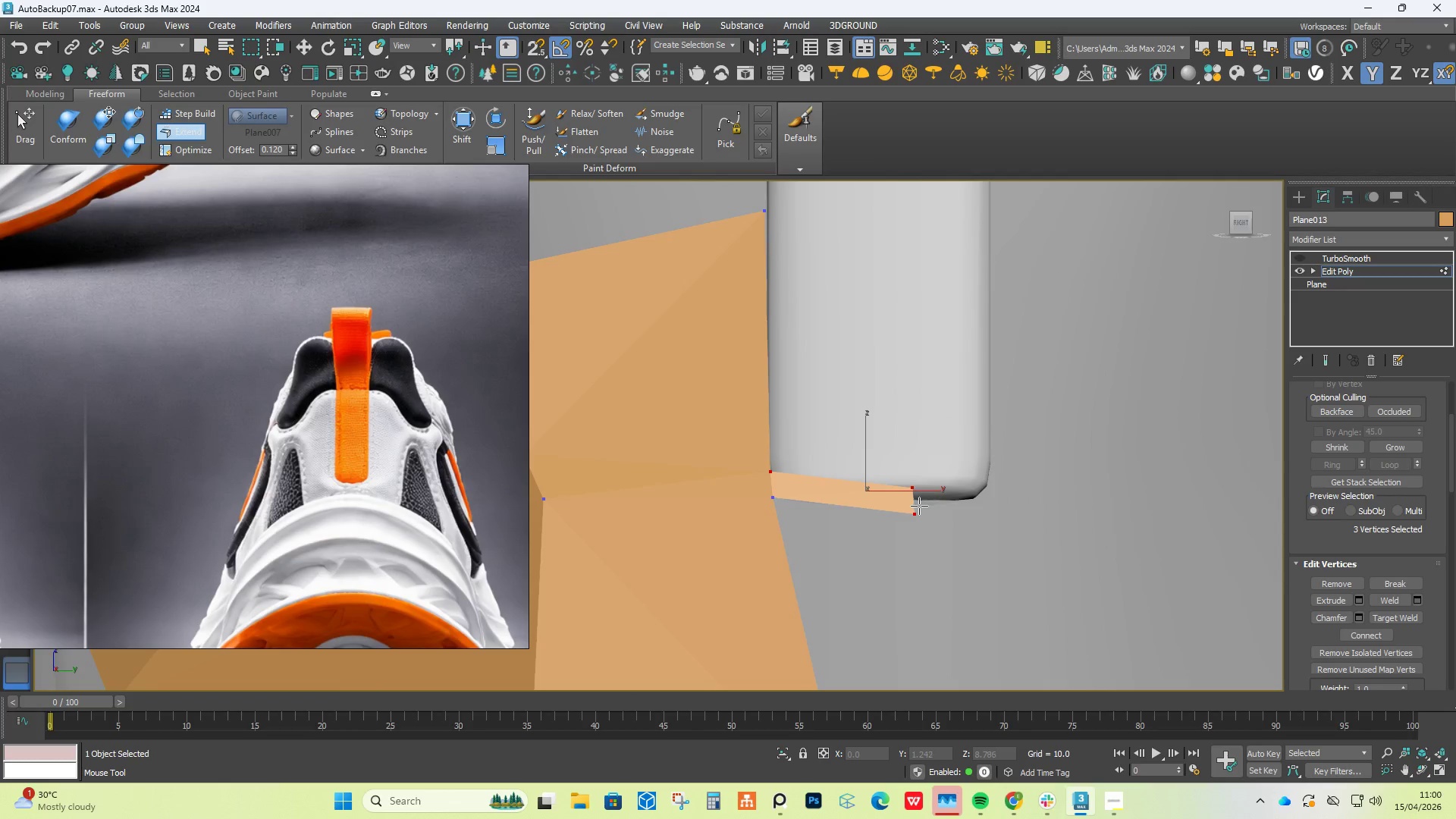 
hold_key(key=ControlLeft, duration=4.97)
hold_key(key=ShiftLeft, duration=4.94)
hold_key(key=AltLeft, duration=1.52)
left_click_drag(start_coordinate=[908, 485], to_coordinate=[889, 491])
 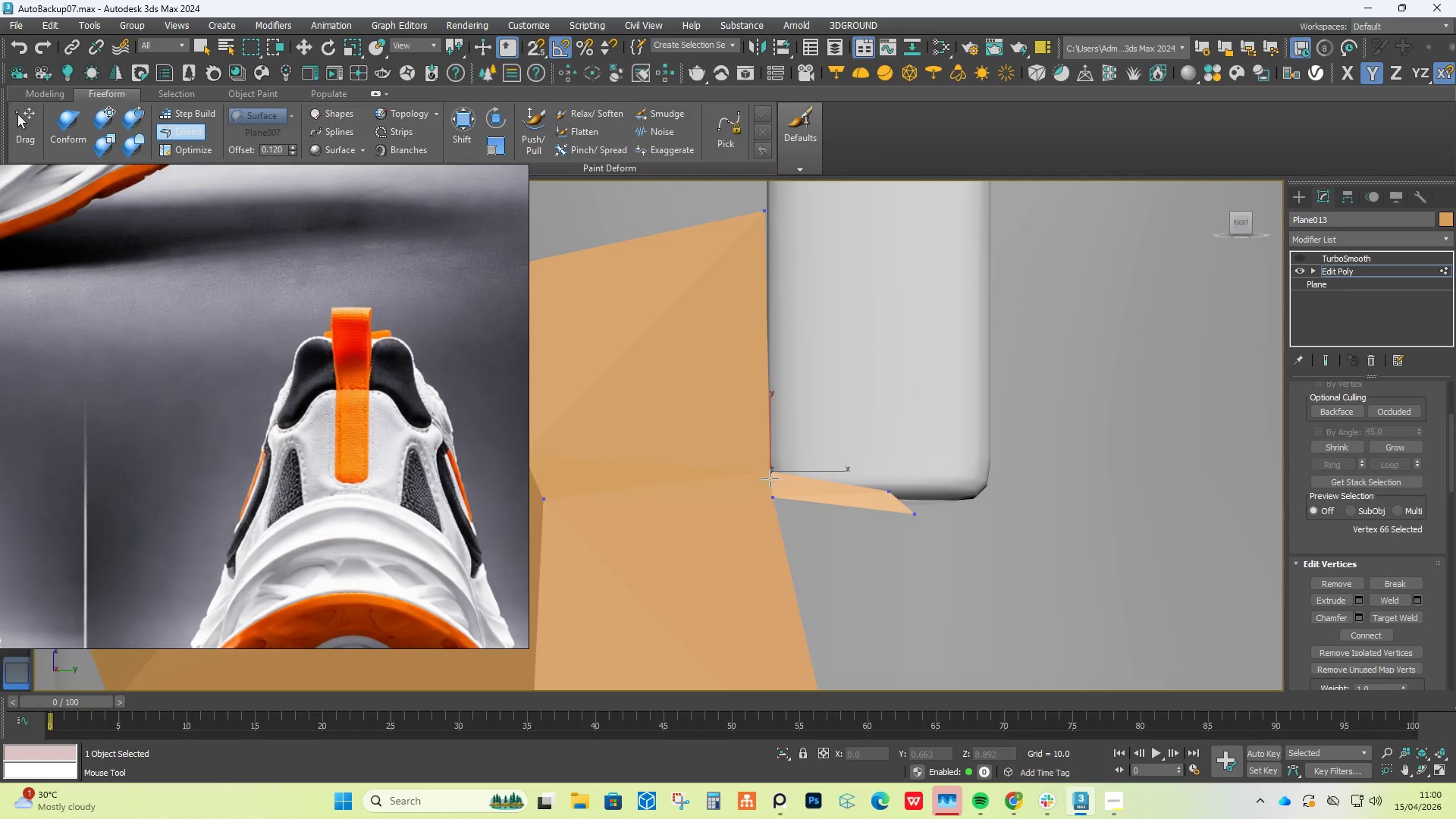 
left_click_drag(start_coordinate=[767, 472], to_coordinate=[765, 489])
 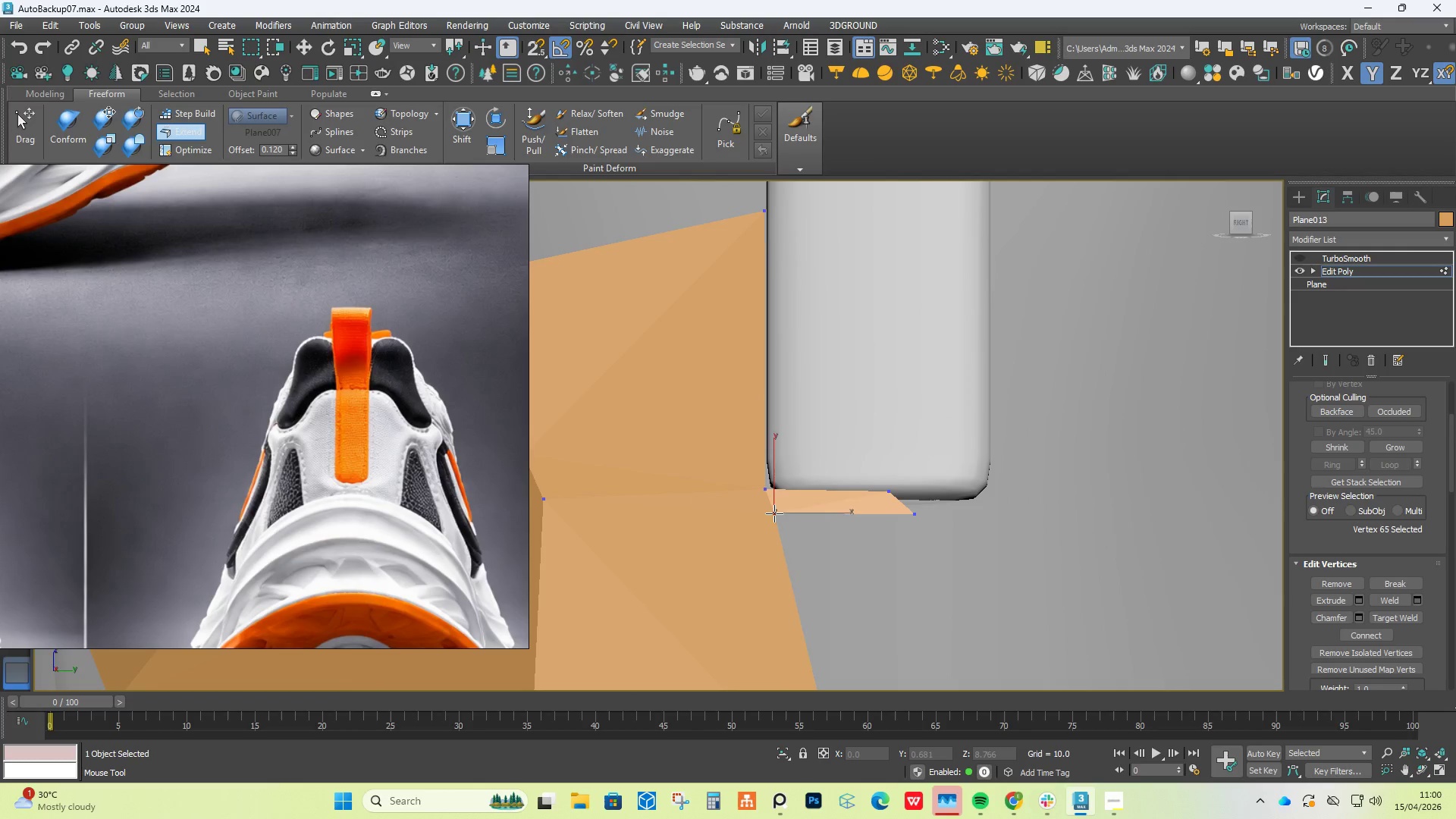 
hold_key(key=AltLeft, duration=1.5)
left_click_drag(start_coordinate=[771, 497], to_coordinate=[770, 518])
 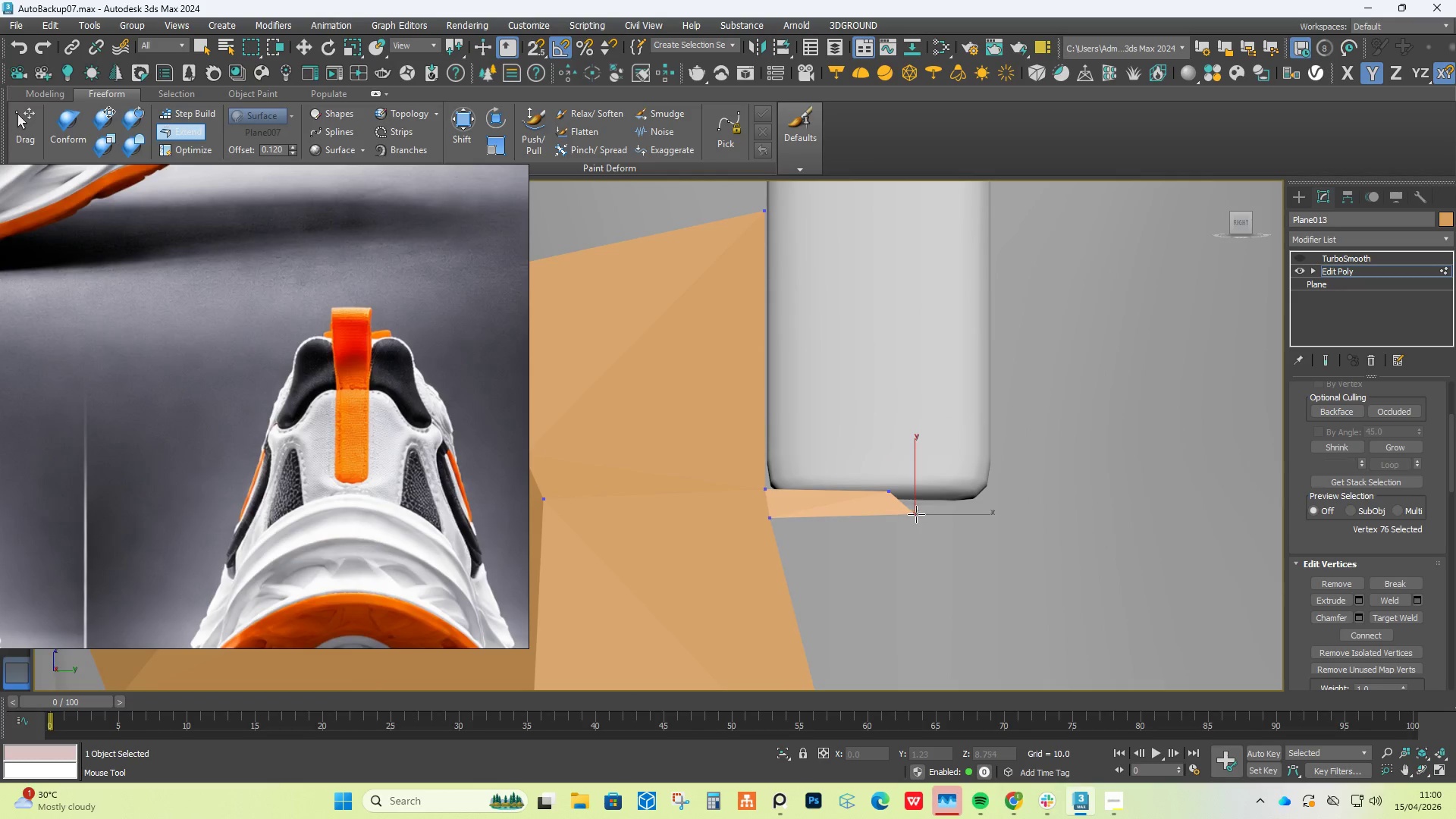 
hold_key(key=AltLeft, duration=1.5)
left_click_drag(start_coordinate=[915, 513], to_coordinate=[893, 527])
 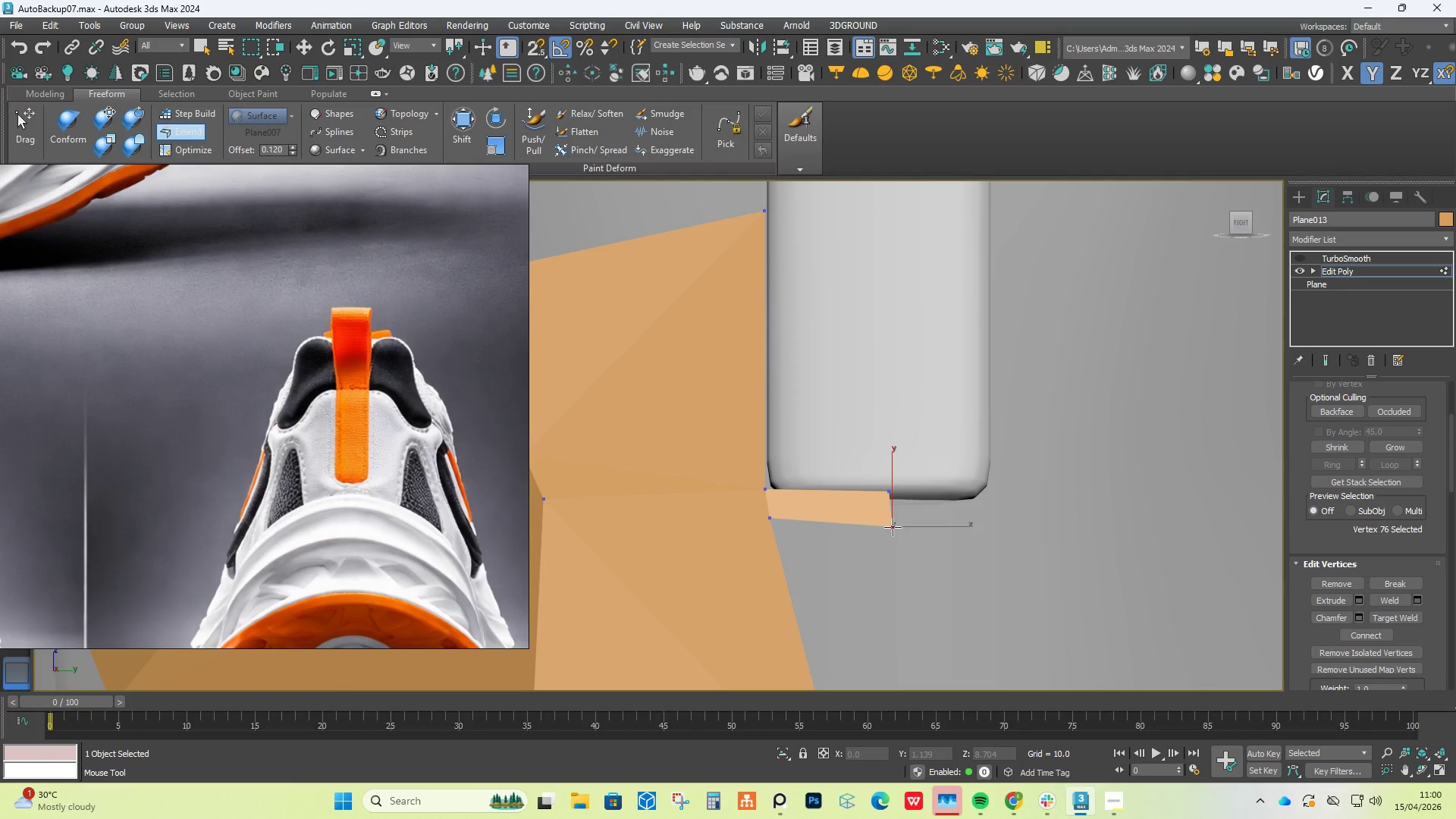 
key(Alt+Control+Shift+AltLeft)
 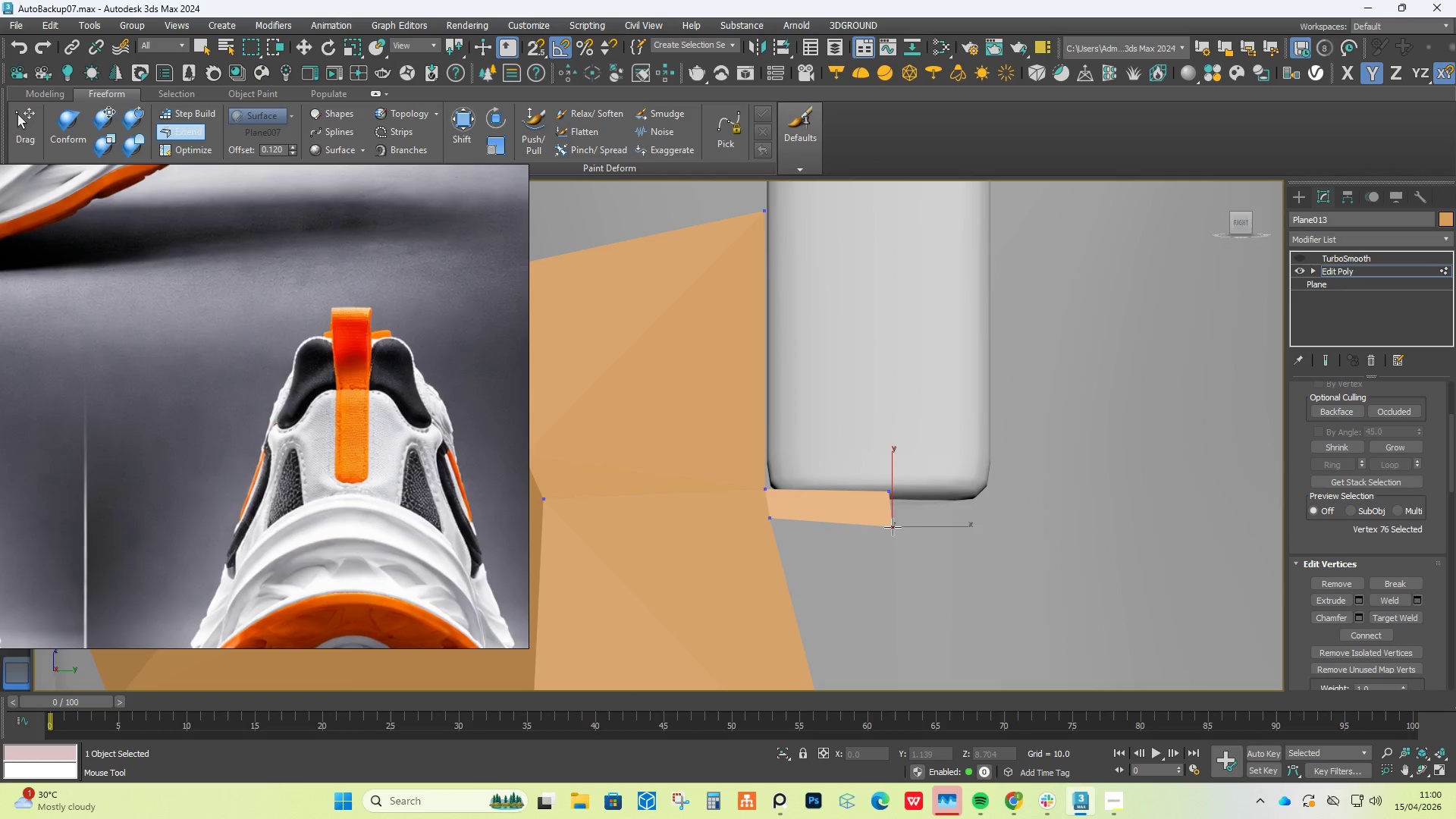 
key(Alt+Control+Shift+AltLeft)
 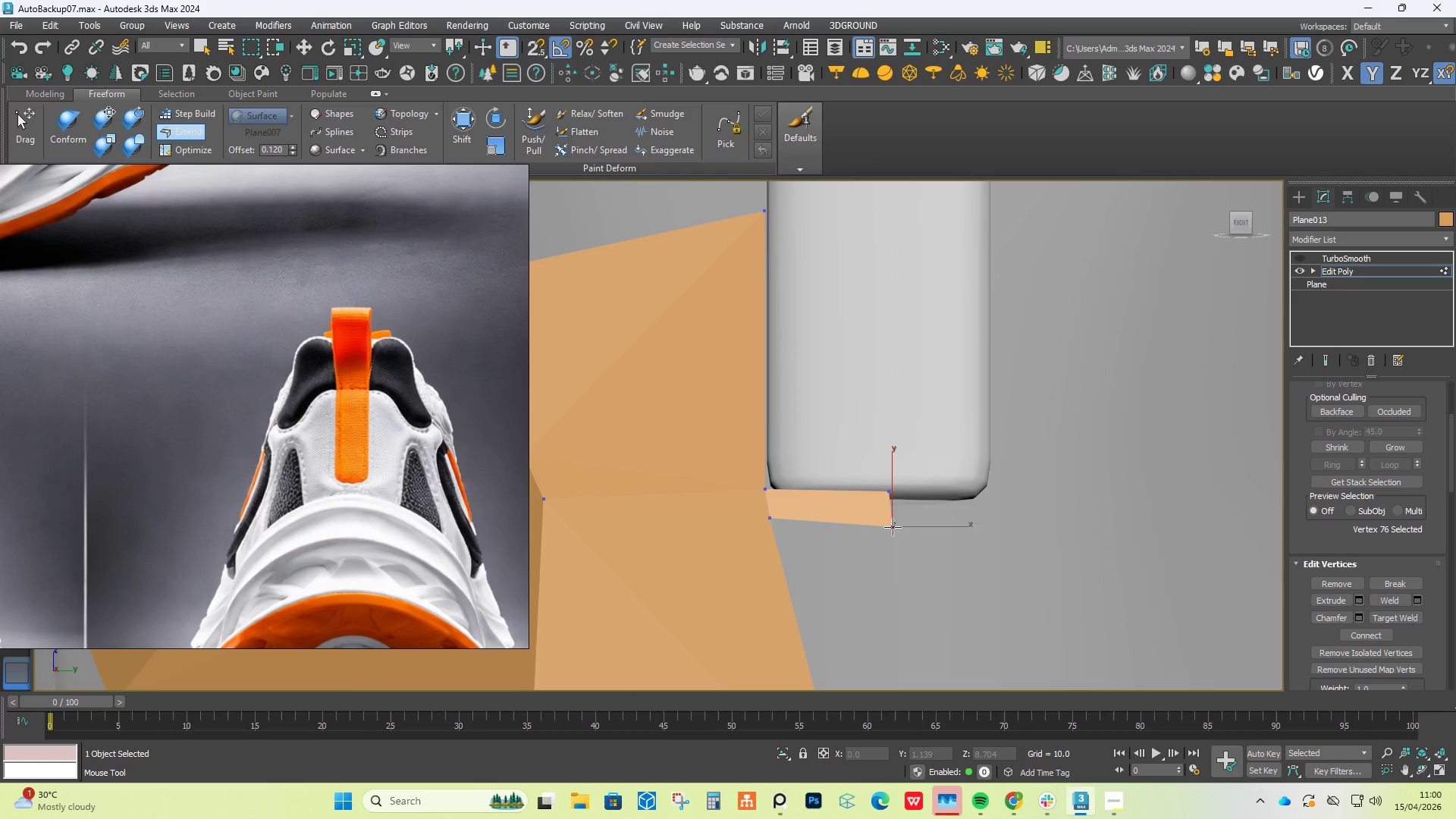 
key(Alt+Control+Shift+AltLeft)
 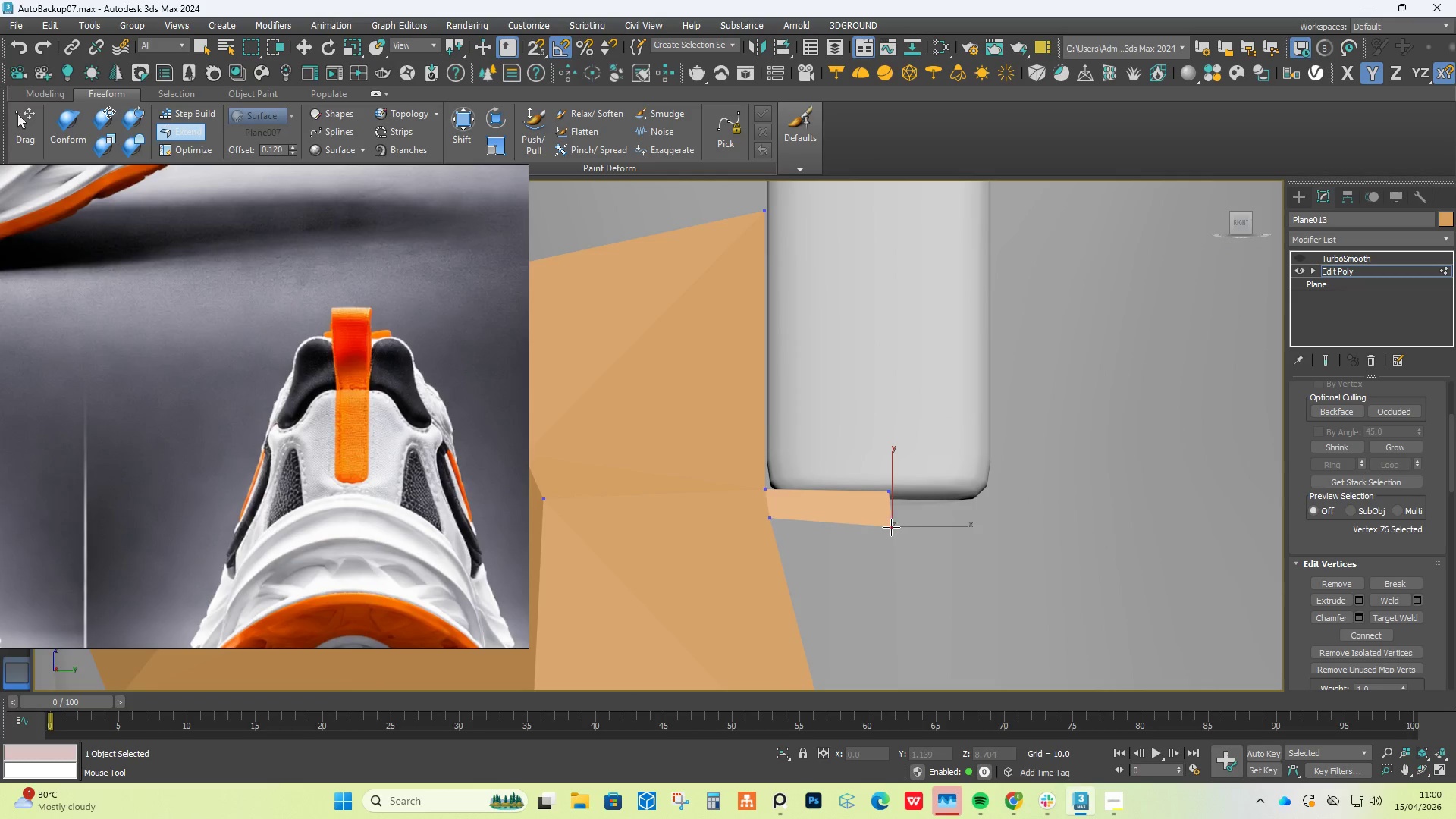 
key(Alt+Control+Shift+AltLeft)
 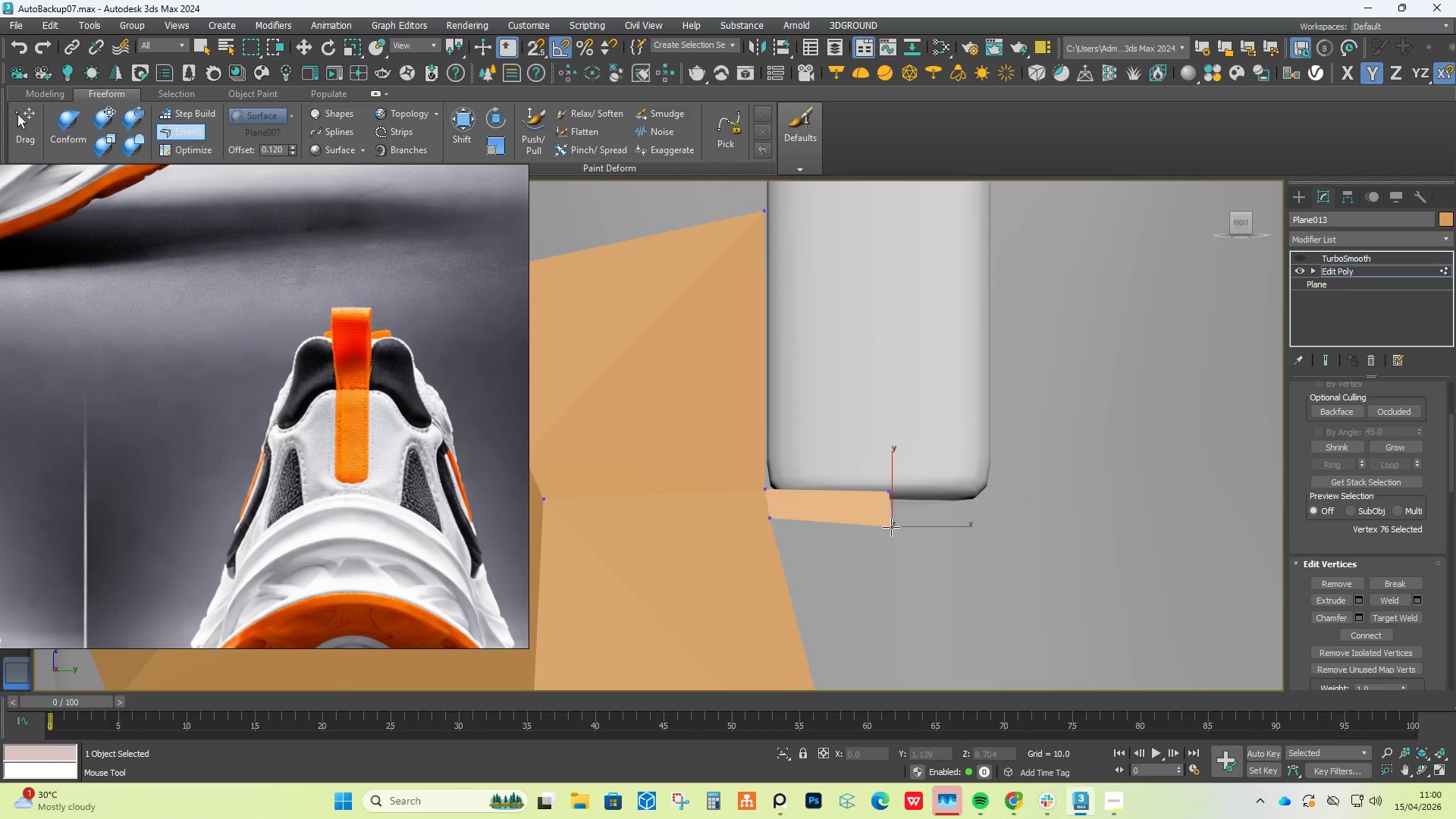 
key(Alt+Control+Shift+AltLeft)
 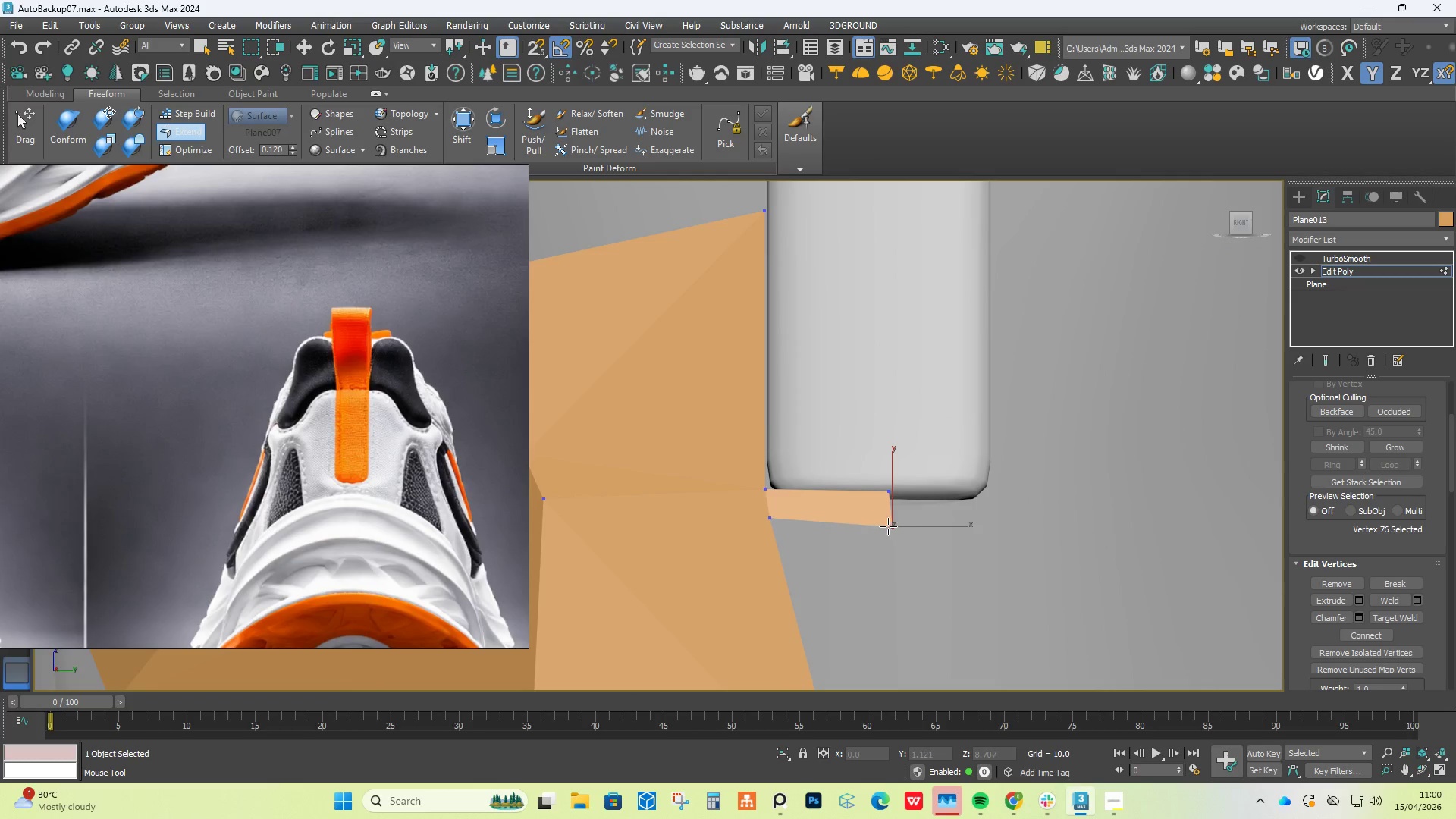 
key(Alt+Control+Shift+AltLeft)
 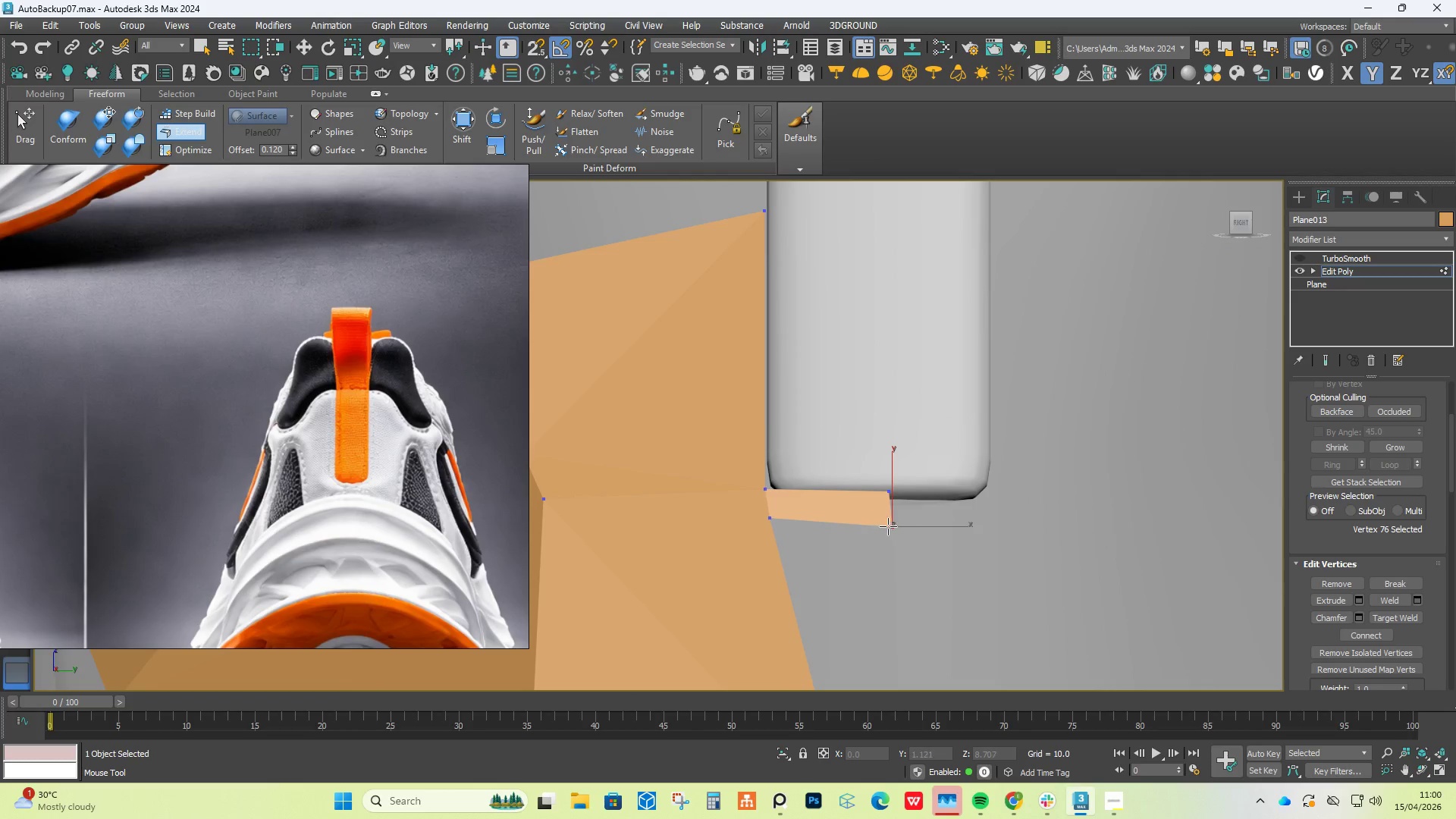 
key(Alt+Control+Shift+AltLeft)
 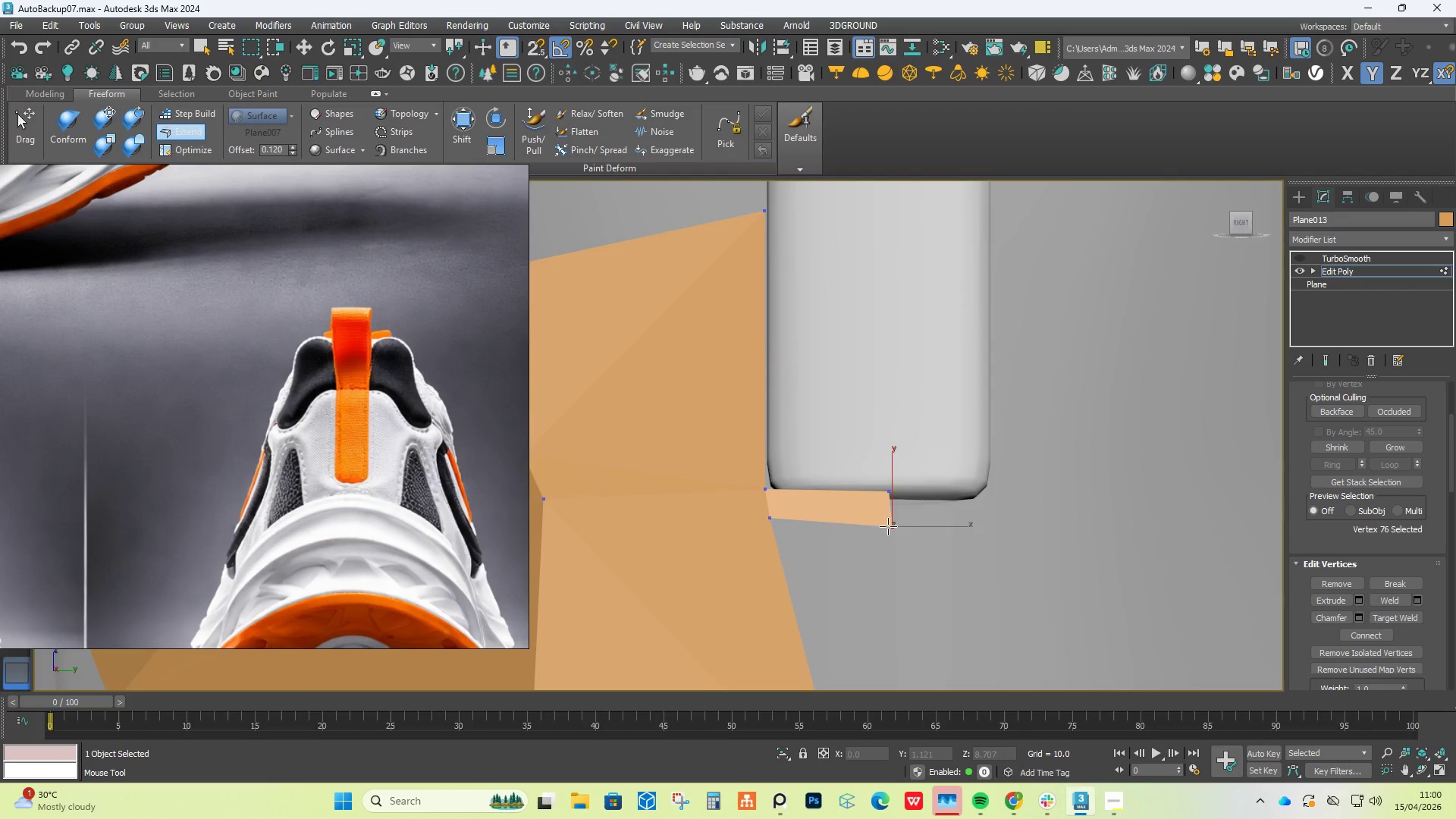 
key(Alt+Control+Shift+AltLeft)
 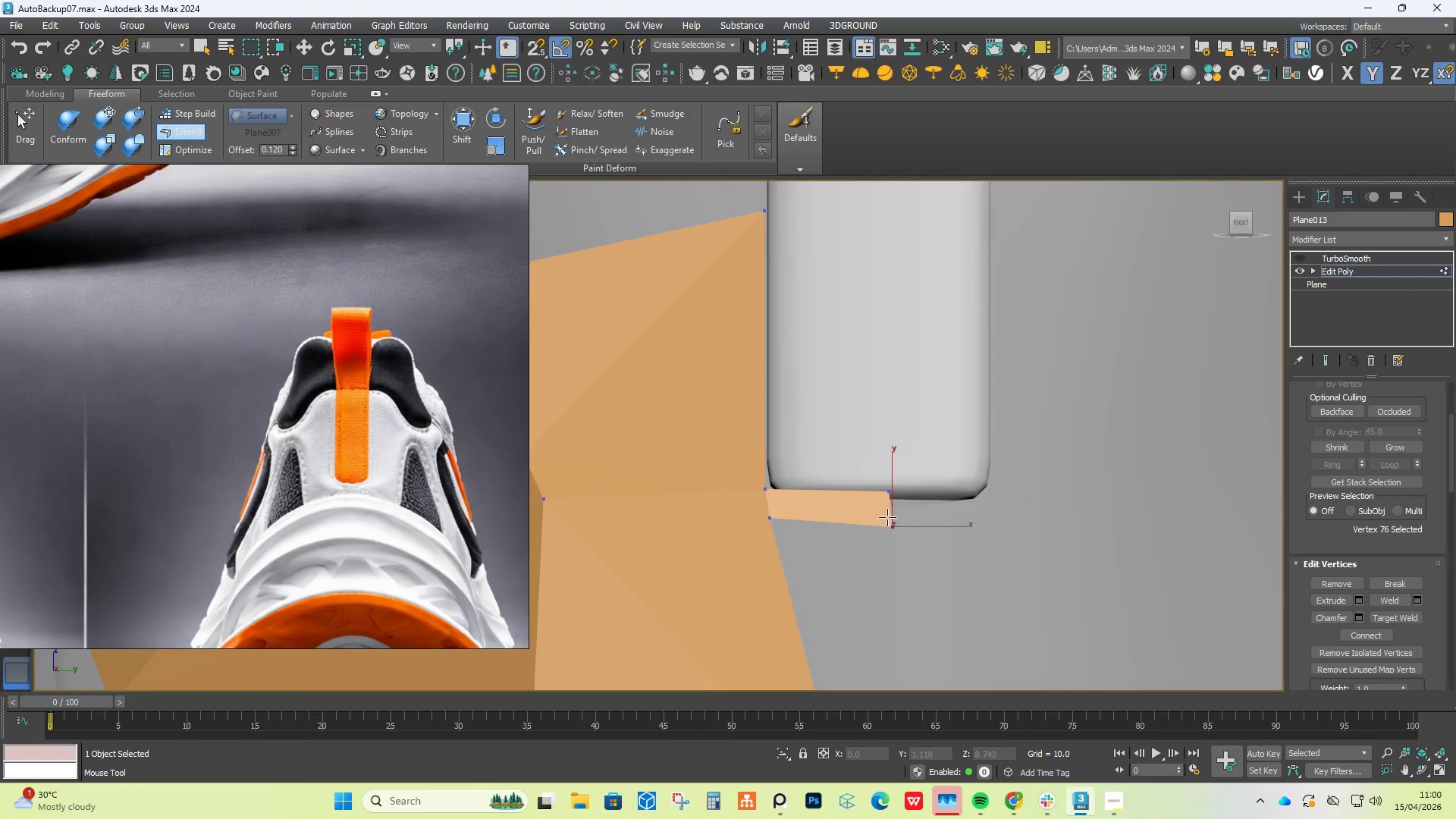 
scroll: coordinate [887, 517], scroll_direction: down, amount: 4.0
 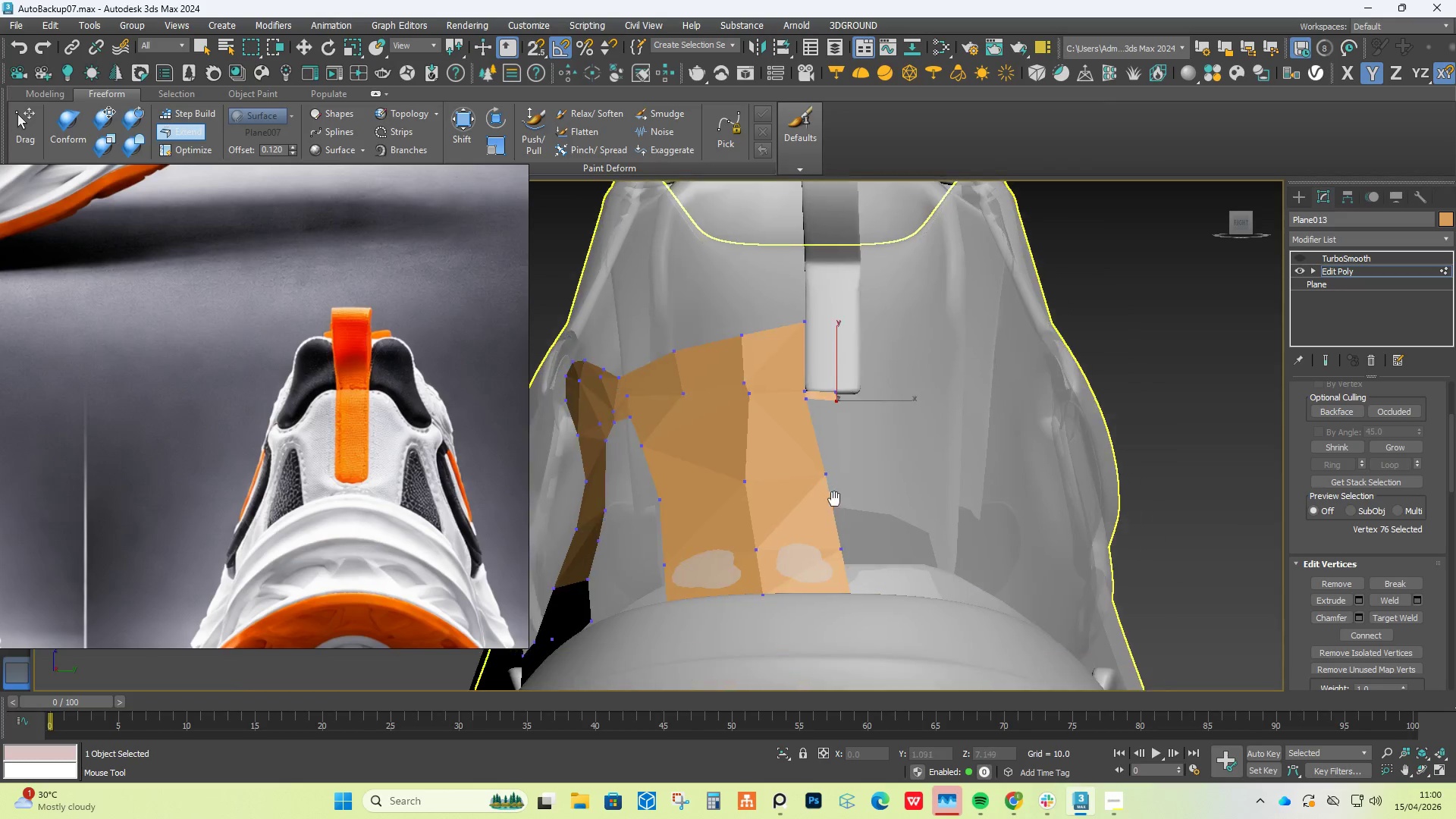 
scroll: coordinate [830, 488], scroll_direction: up, amount: 3.0
 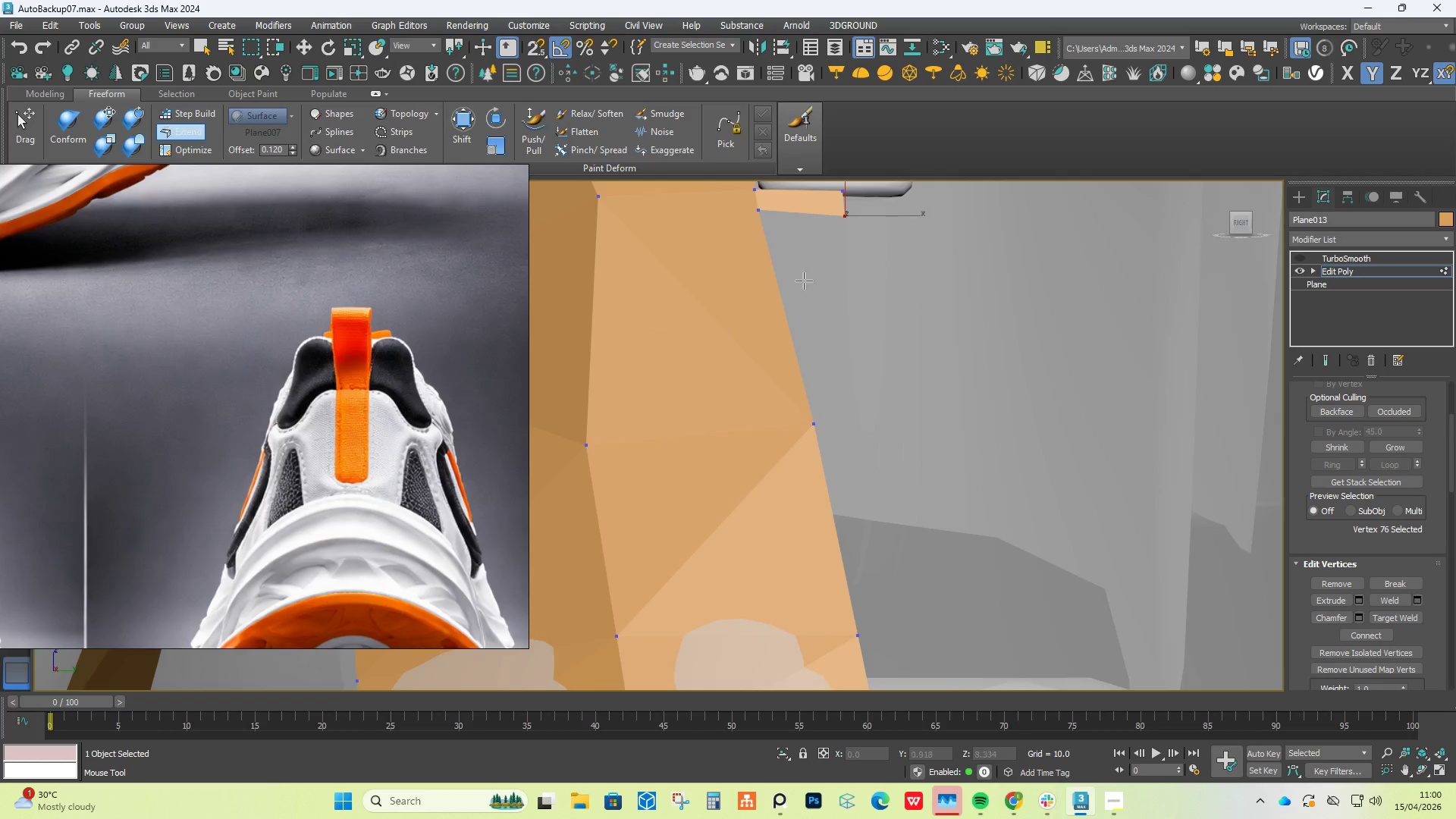 
hold_key(key=ShiftLeft, duration=1.5)
left_click_drag(start_coordinate=[794, 210], to_coordinate=[869, 428])
 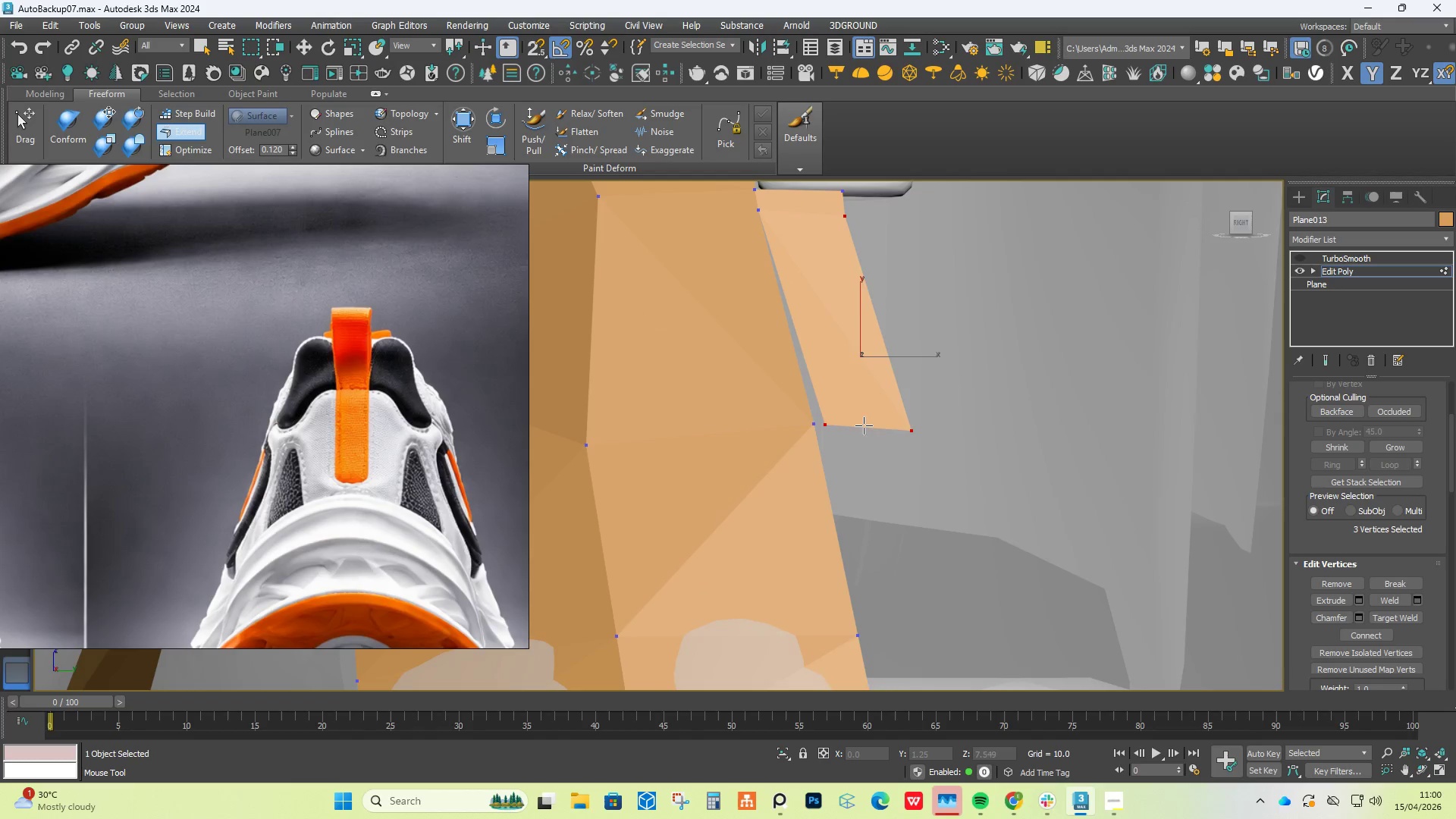 
hold_key(key=ShiftLeft, duration=0.84)
 